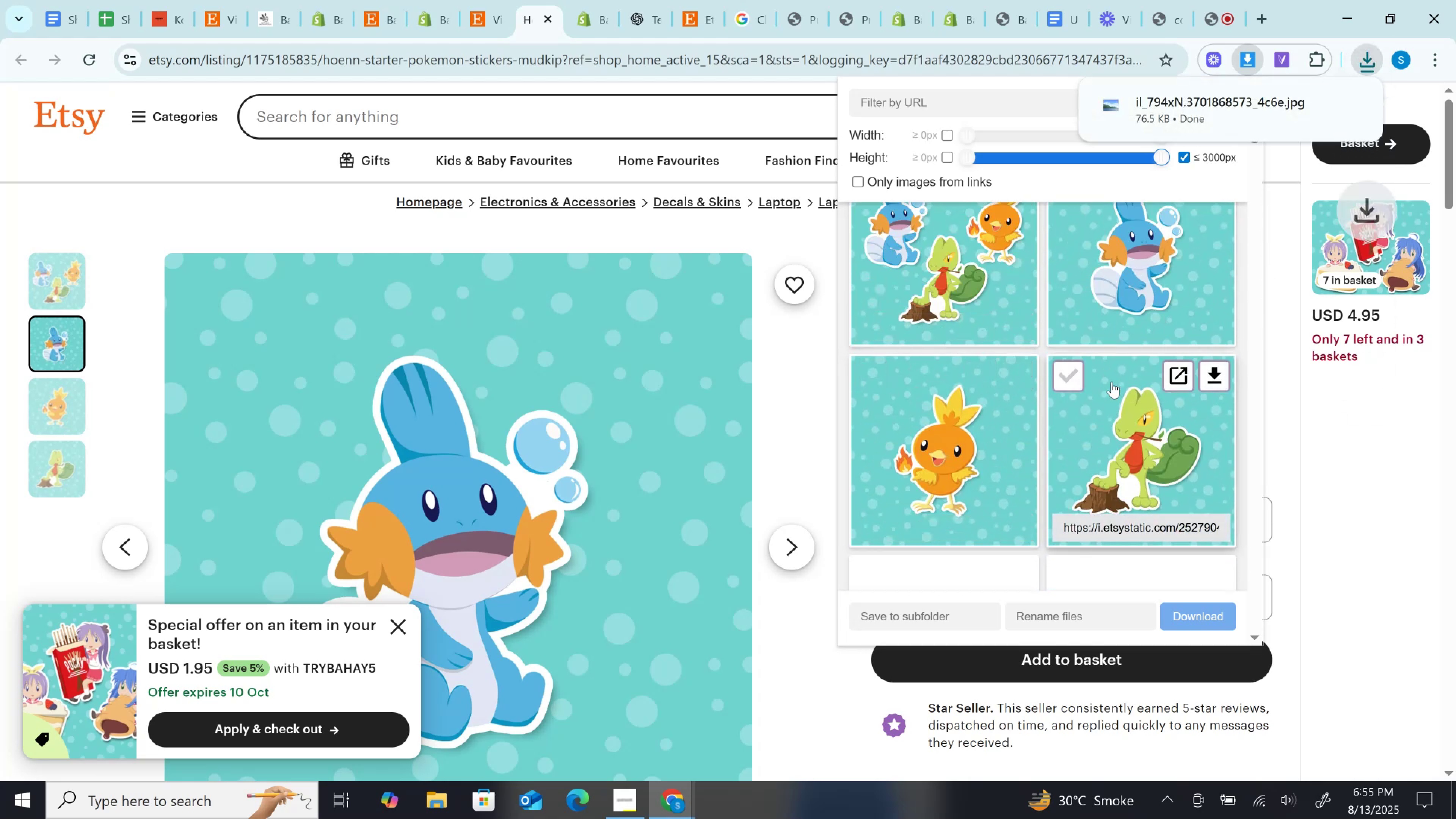 
scroll: coordinate [1112, 382], scroll_direction: down, amount: 1.0
 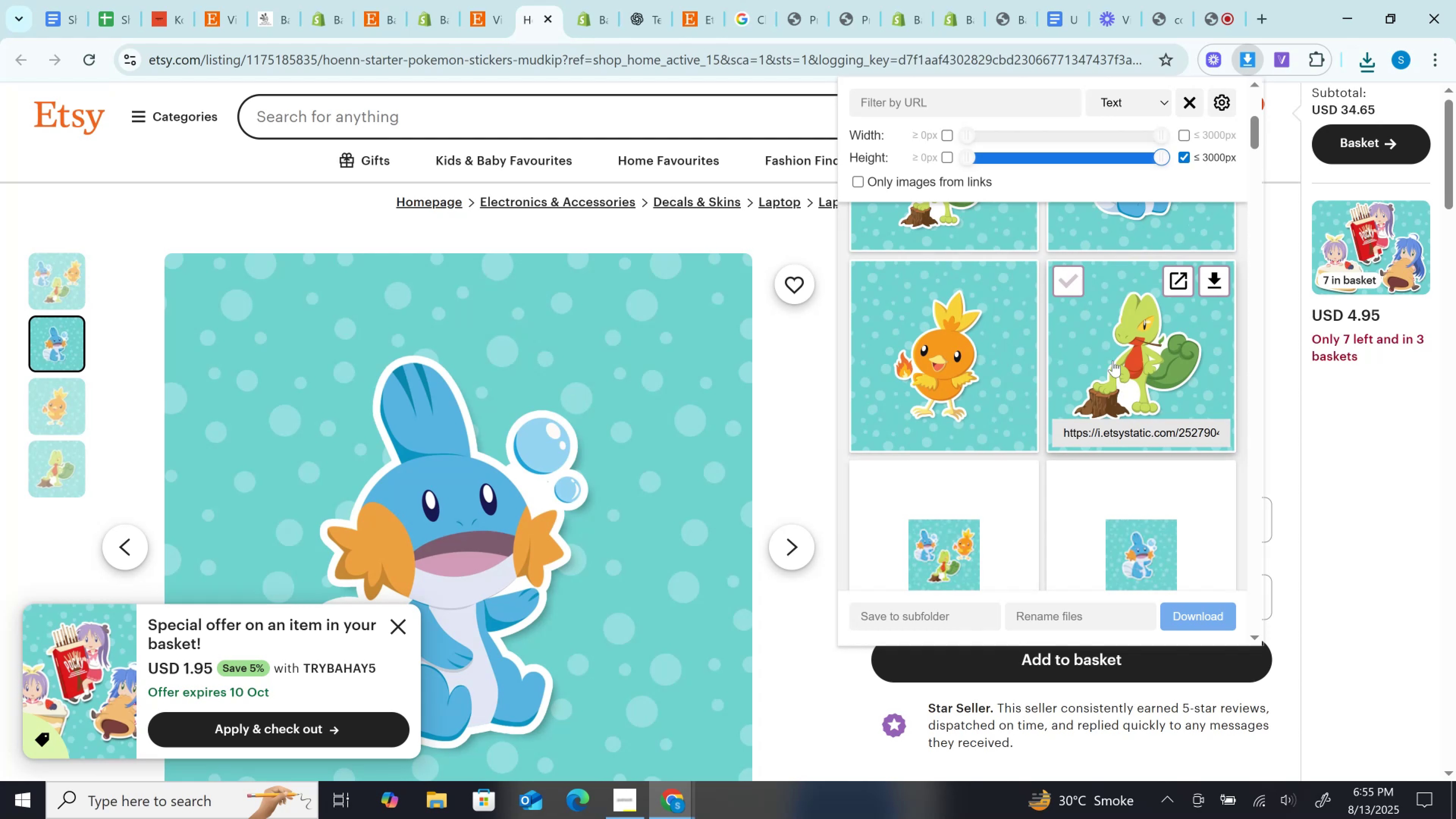 
left_click([1352, 435])
 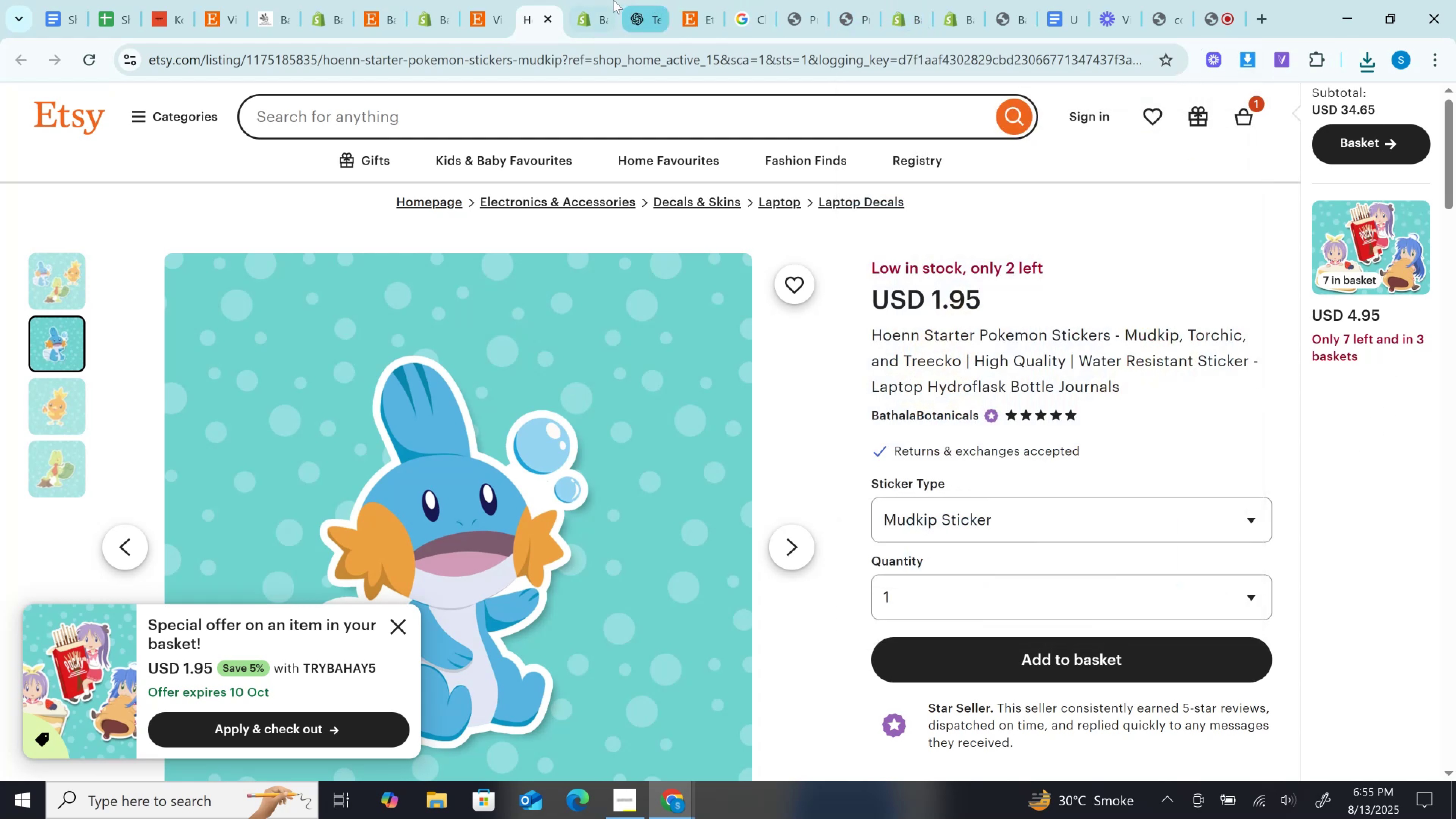 
left_click([596, 0])
 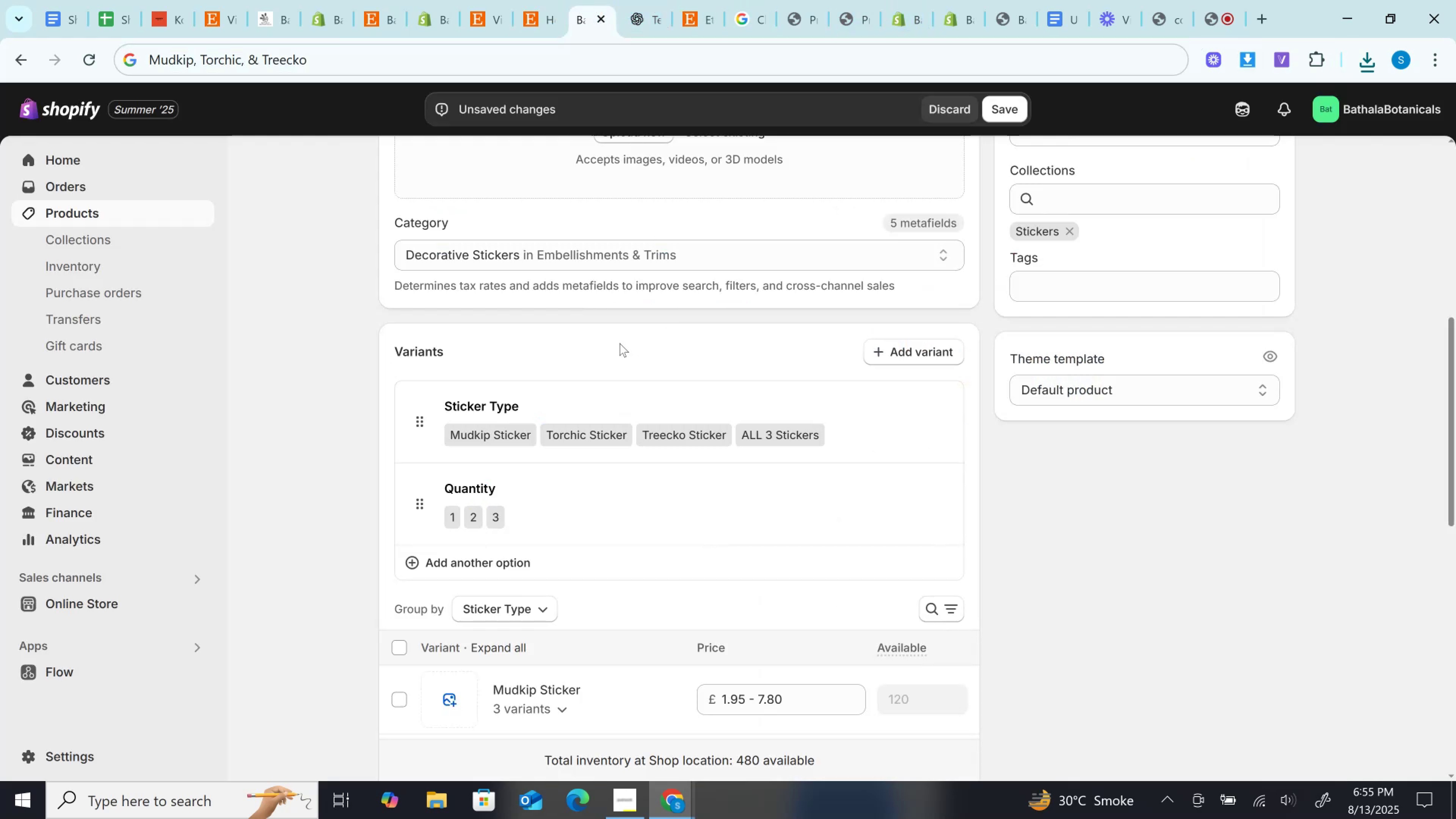 
scroll: coordinate [620, 343], scroll_direction: up, amount: 2.0
 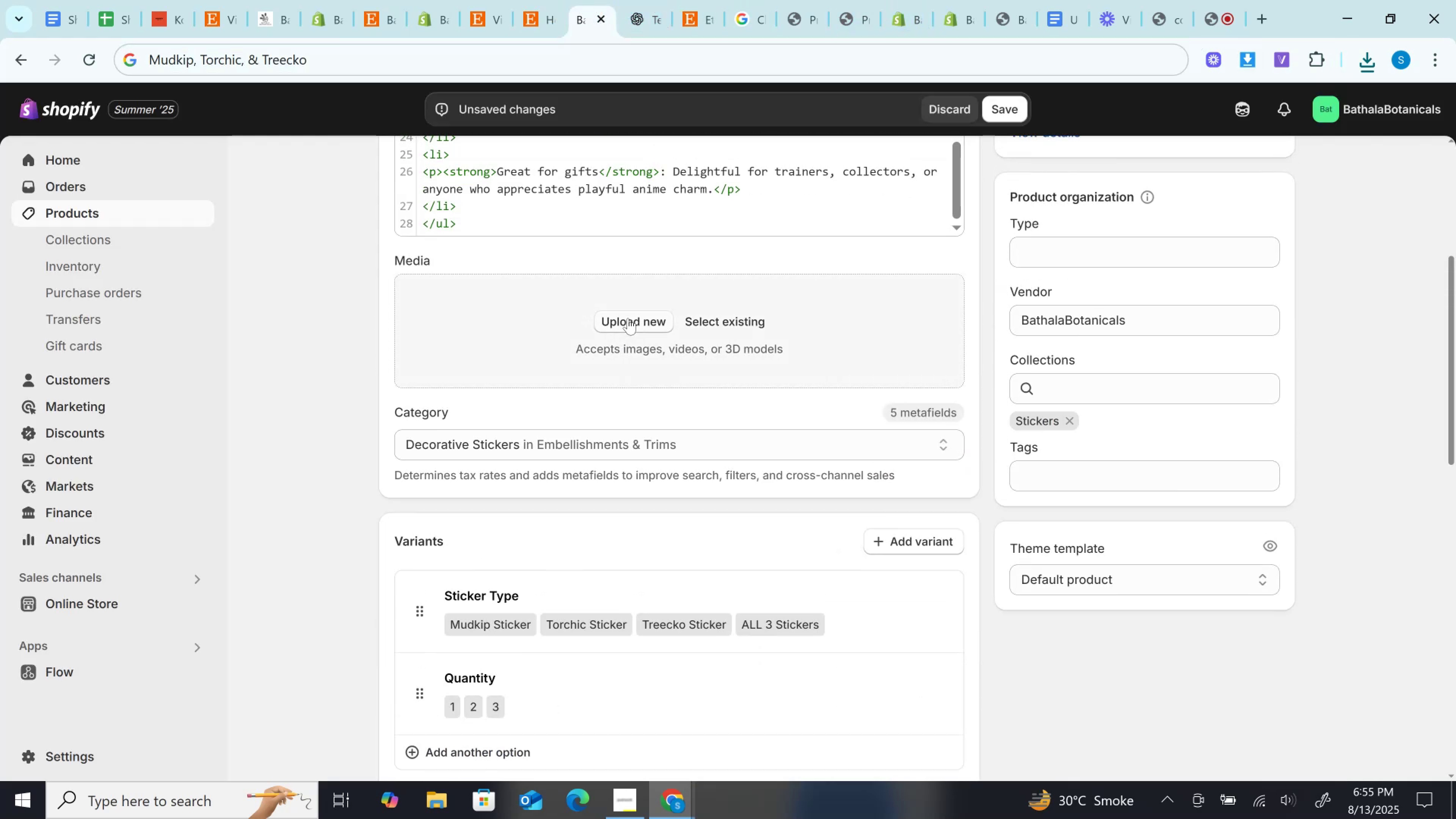 
left_click([628, 318])
 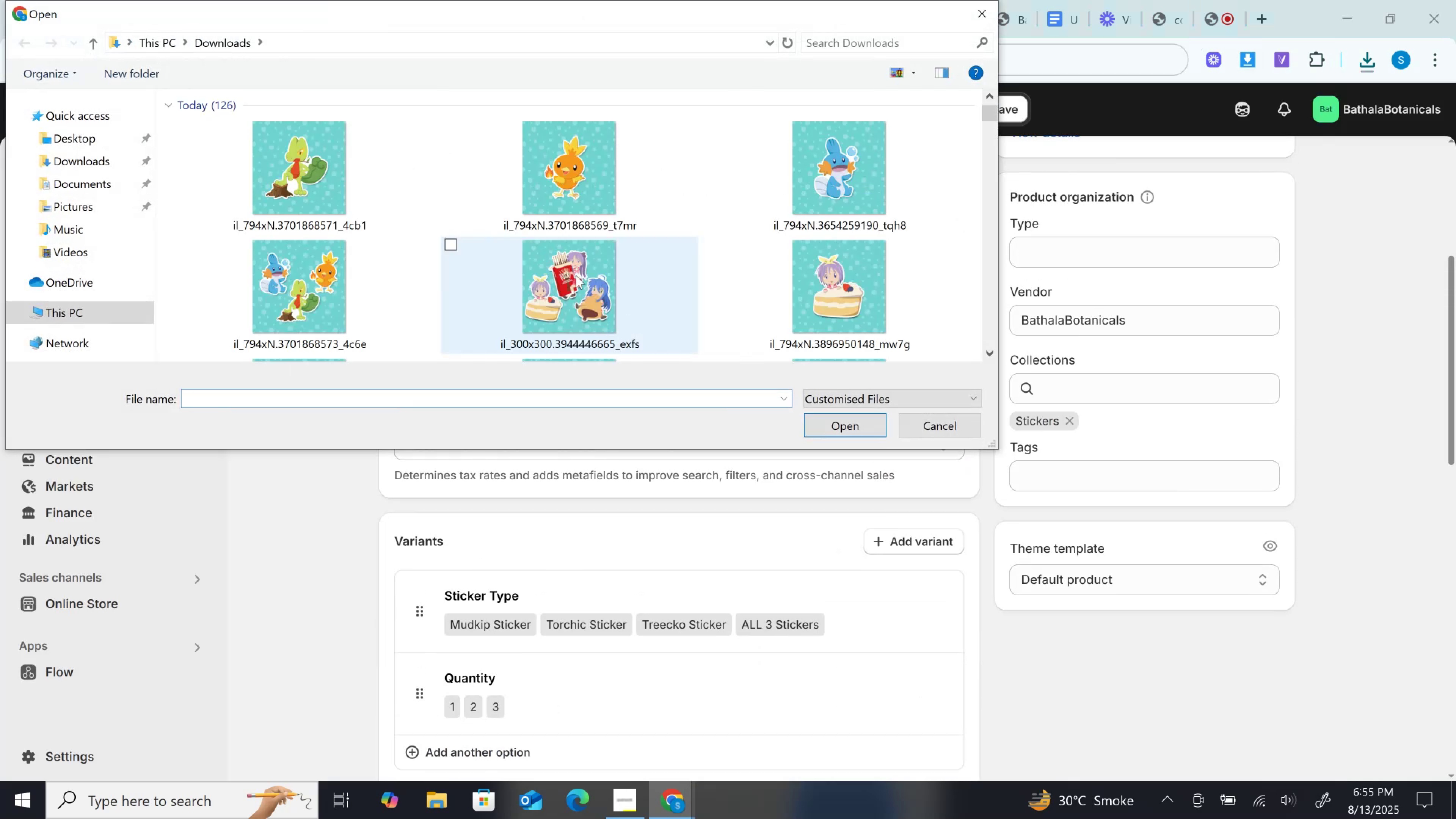 
hold_key(key=ControlLeft, duration=1.51)
left_click([344, 187])
 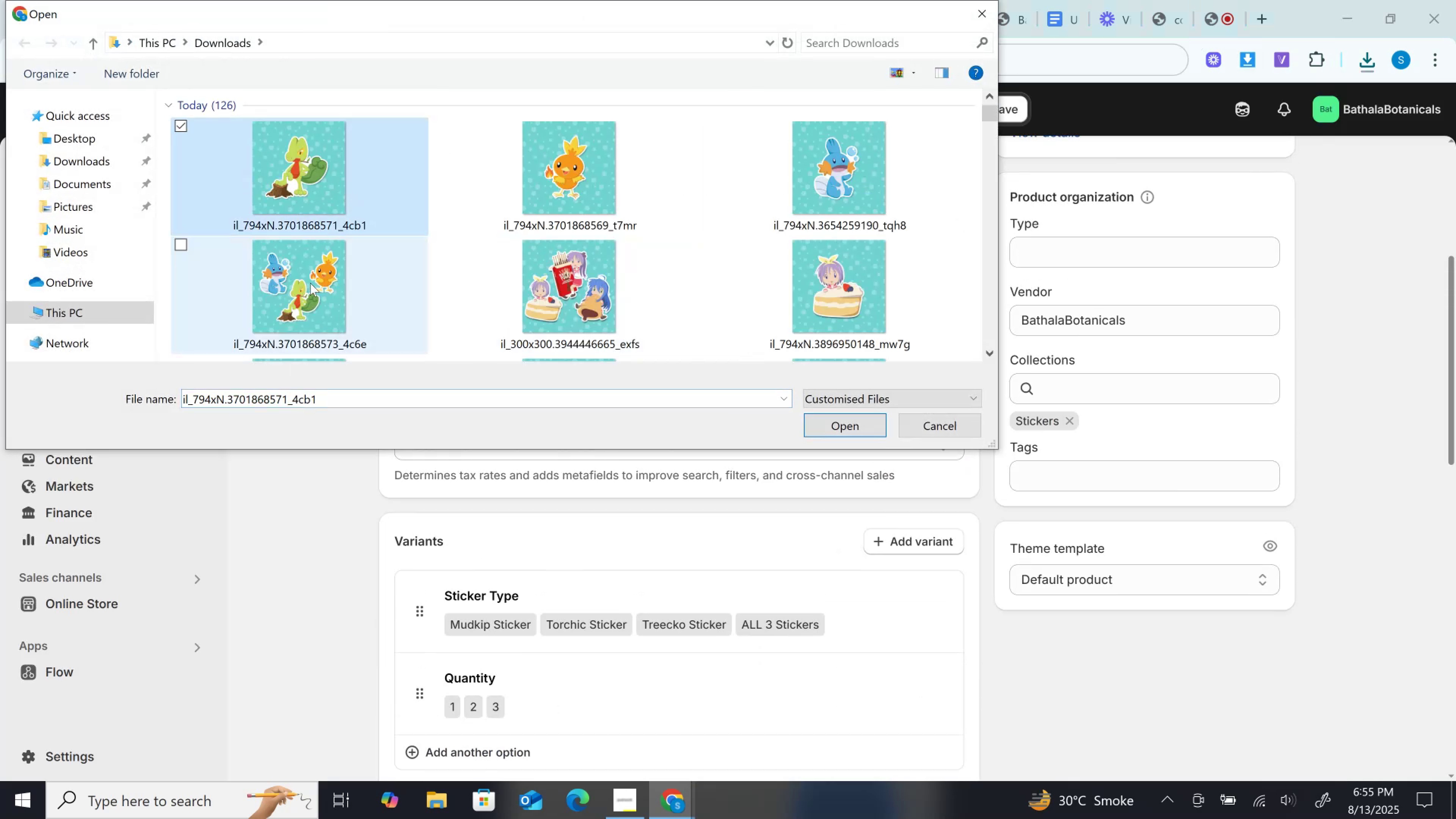 
double_click([310, 283])
 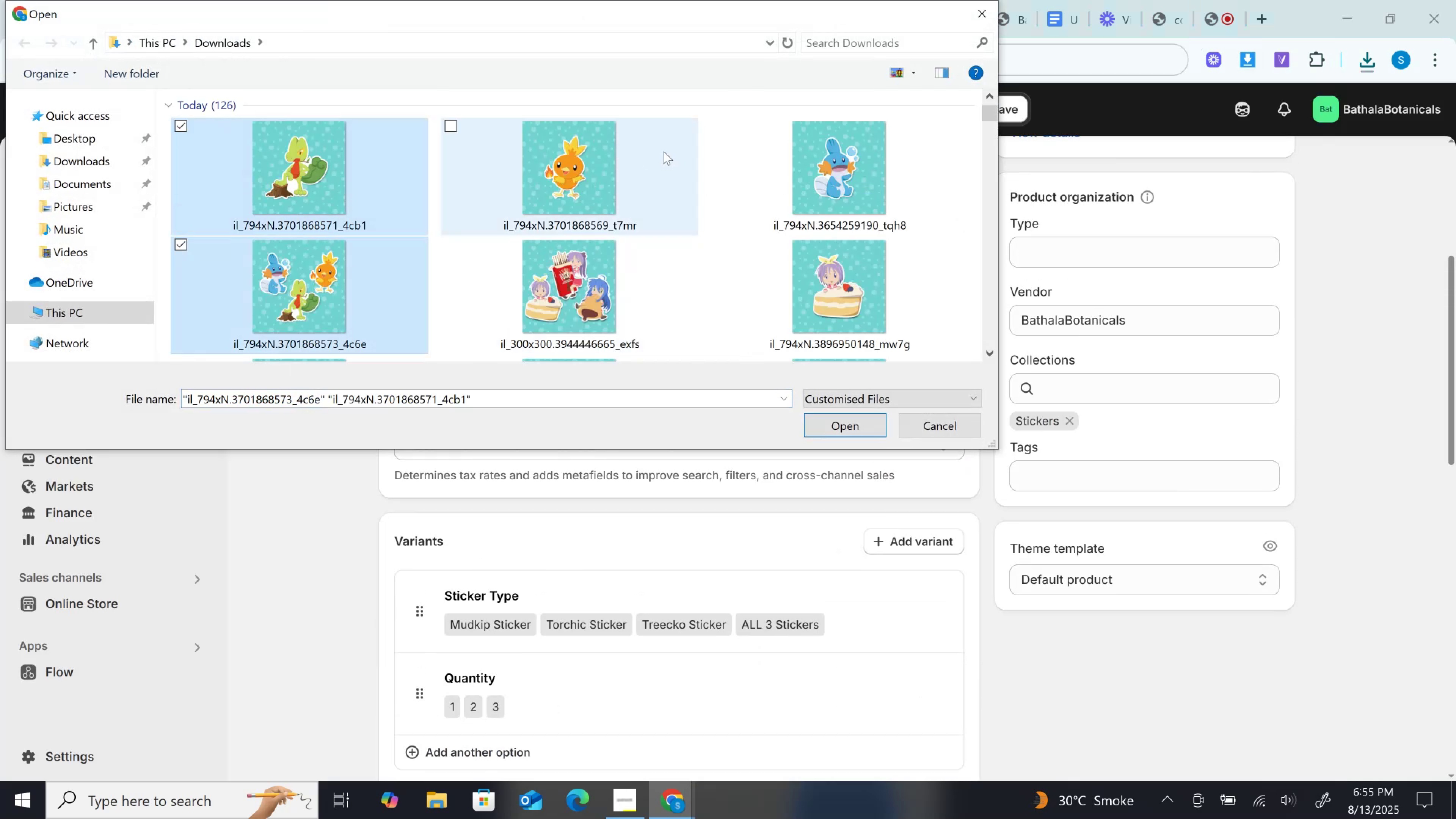 
left_click([664, 151])
 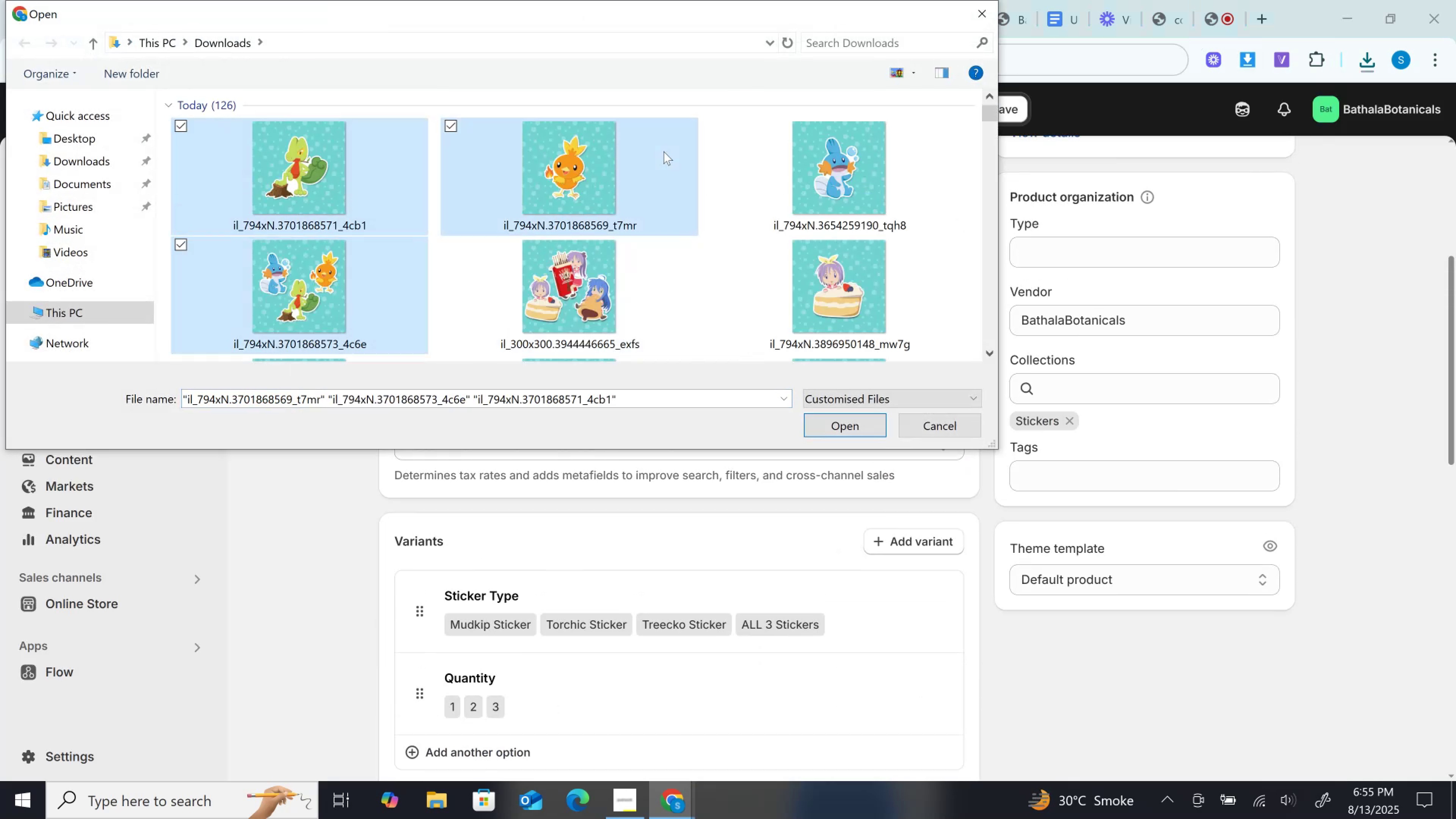 
hold_key(key=ControlLeft, duration=0.74)
left_click([835, 151])
 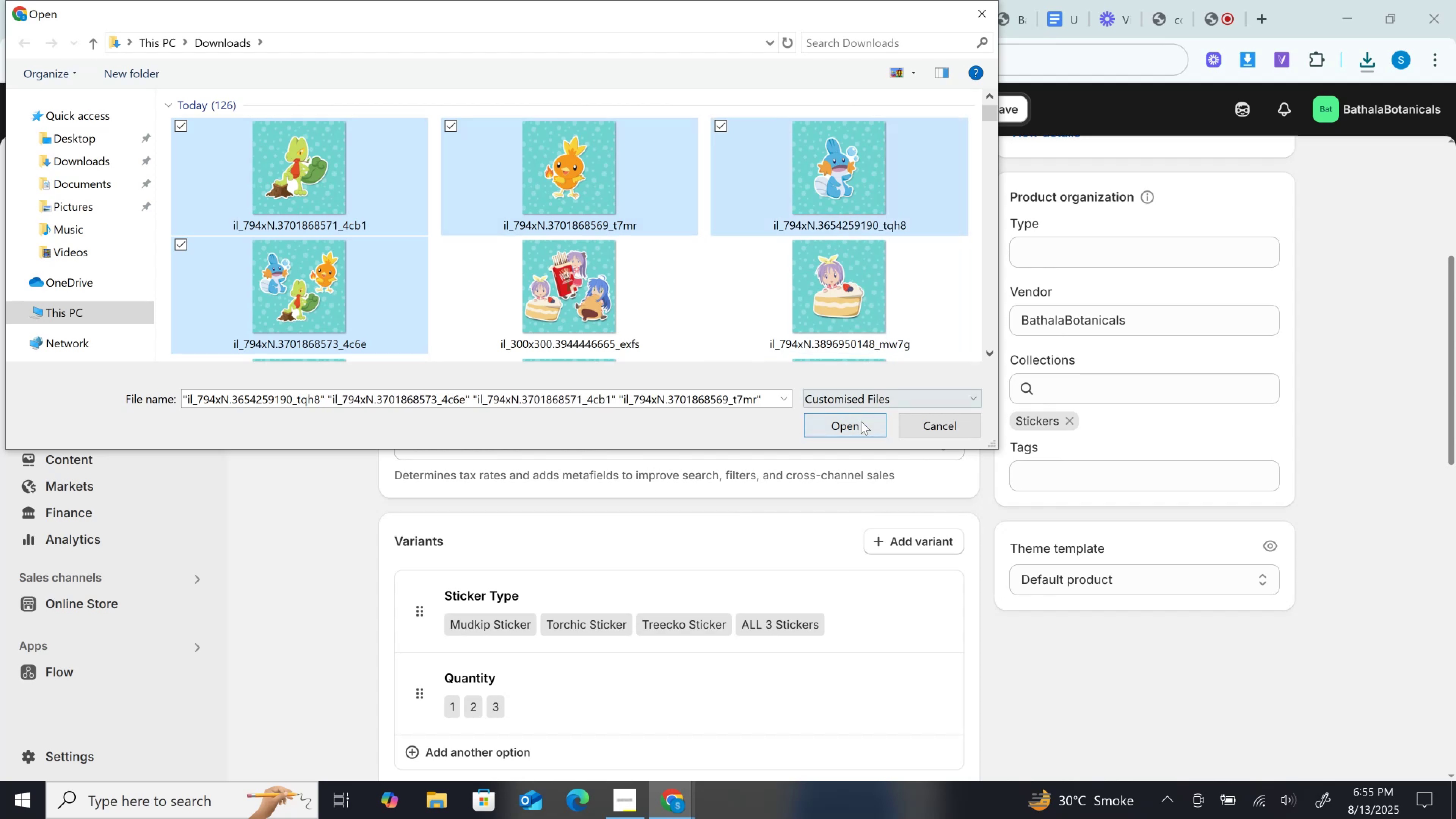 
left_click([860, 422])
 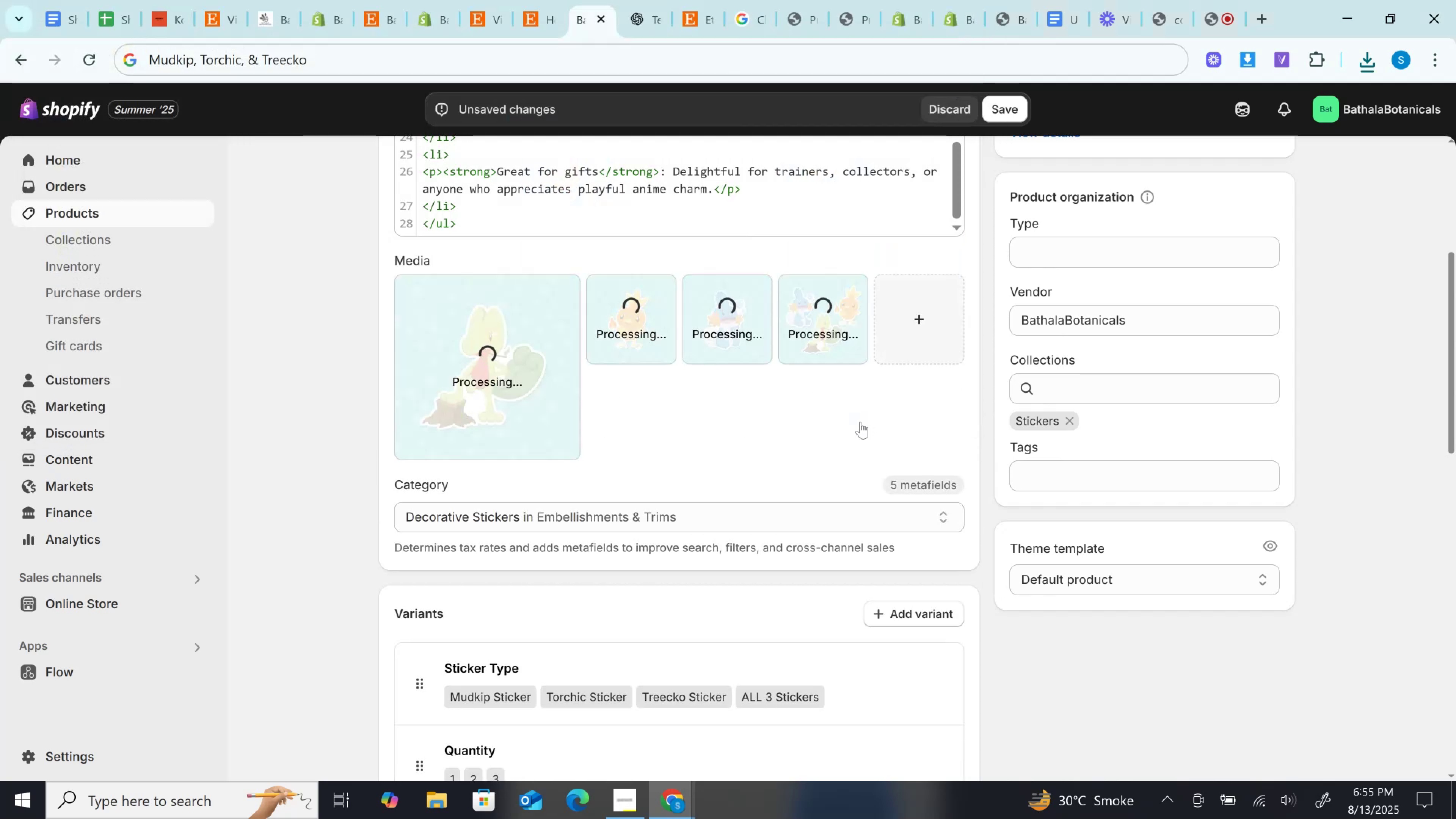 
wait(11.18)
 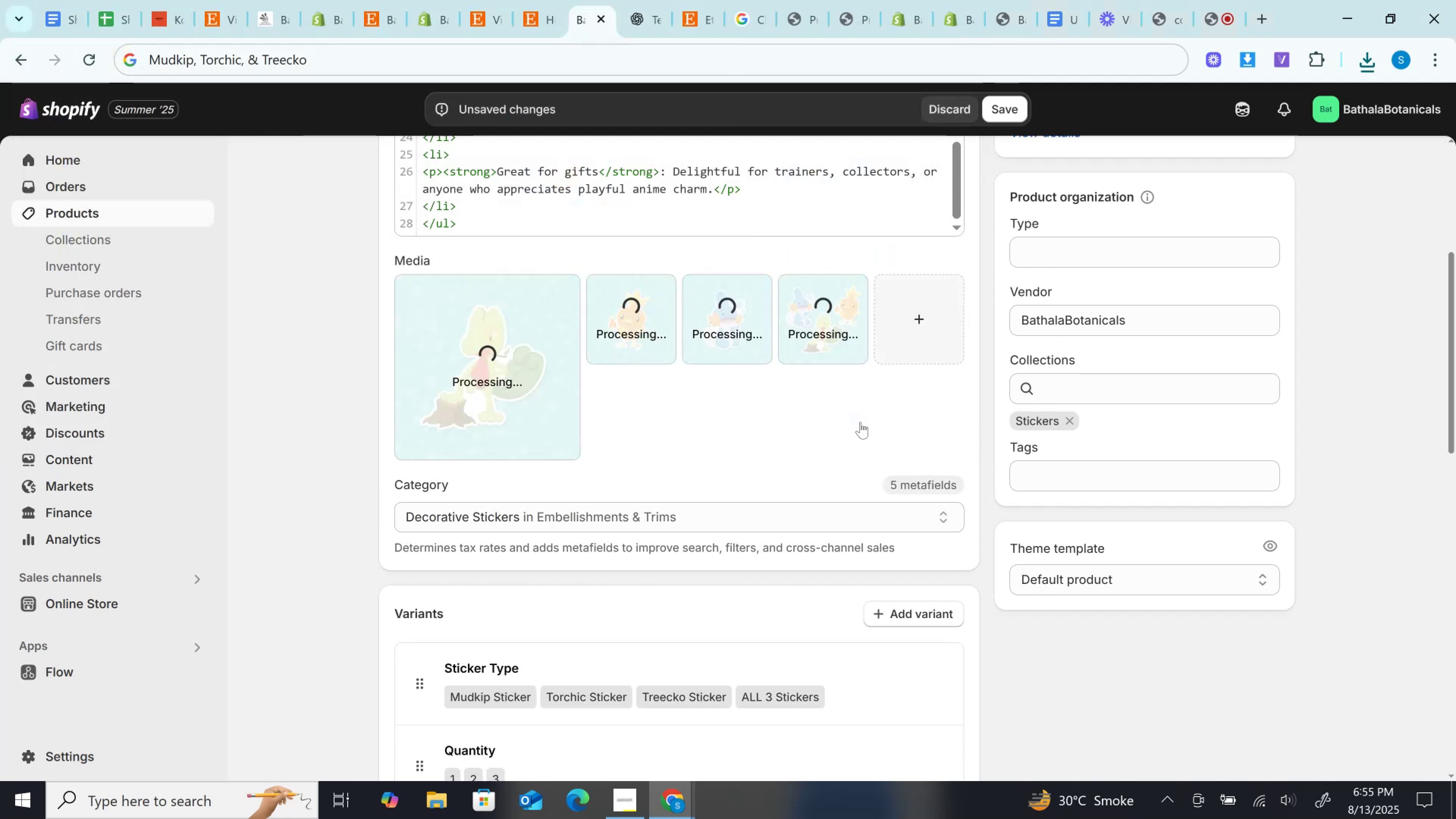 
scroll: coordinate [586, 409], scroll_direction: down, amount: 3.0
 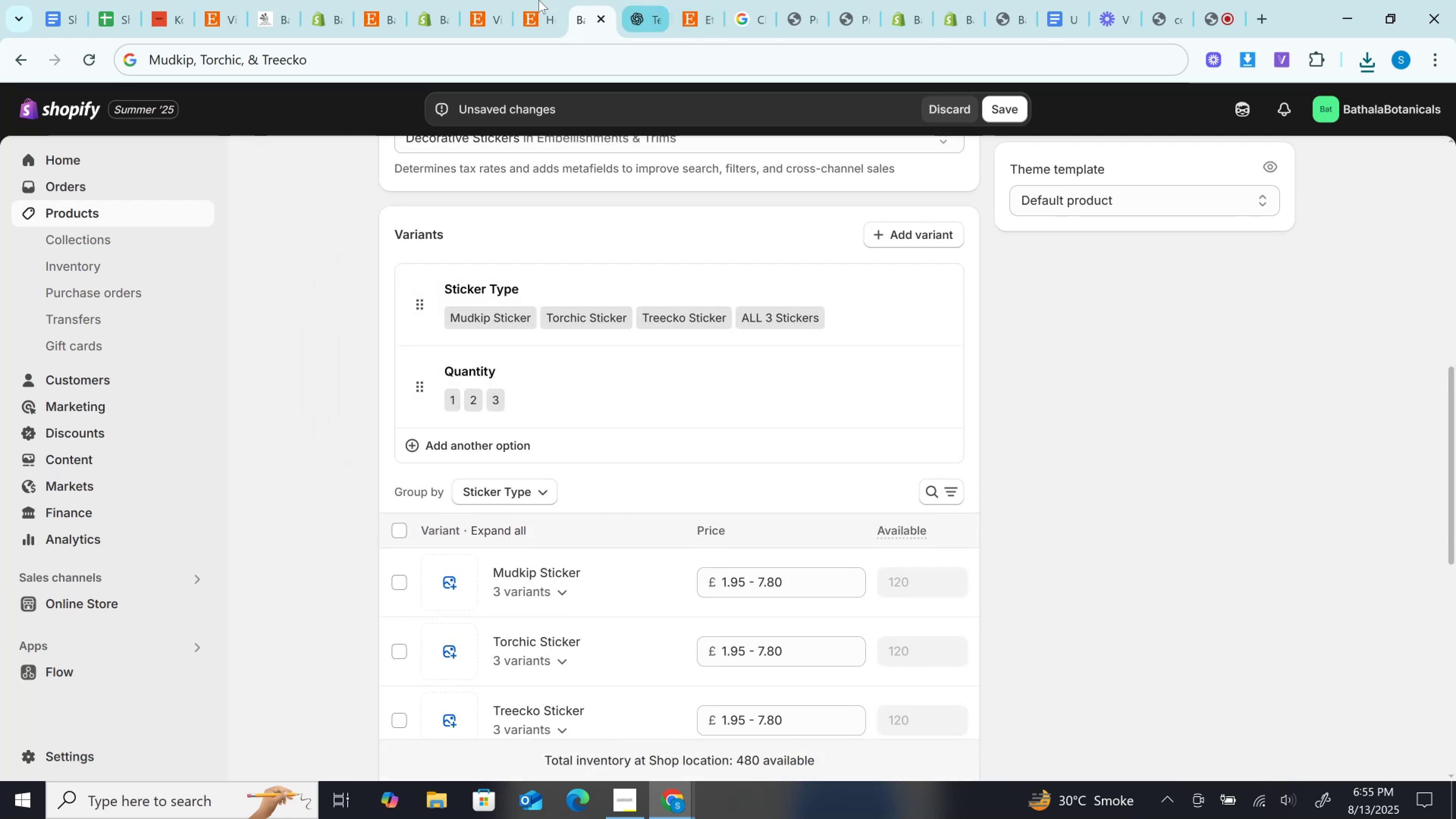 
left_click([531, 0])
 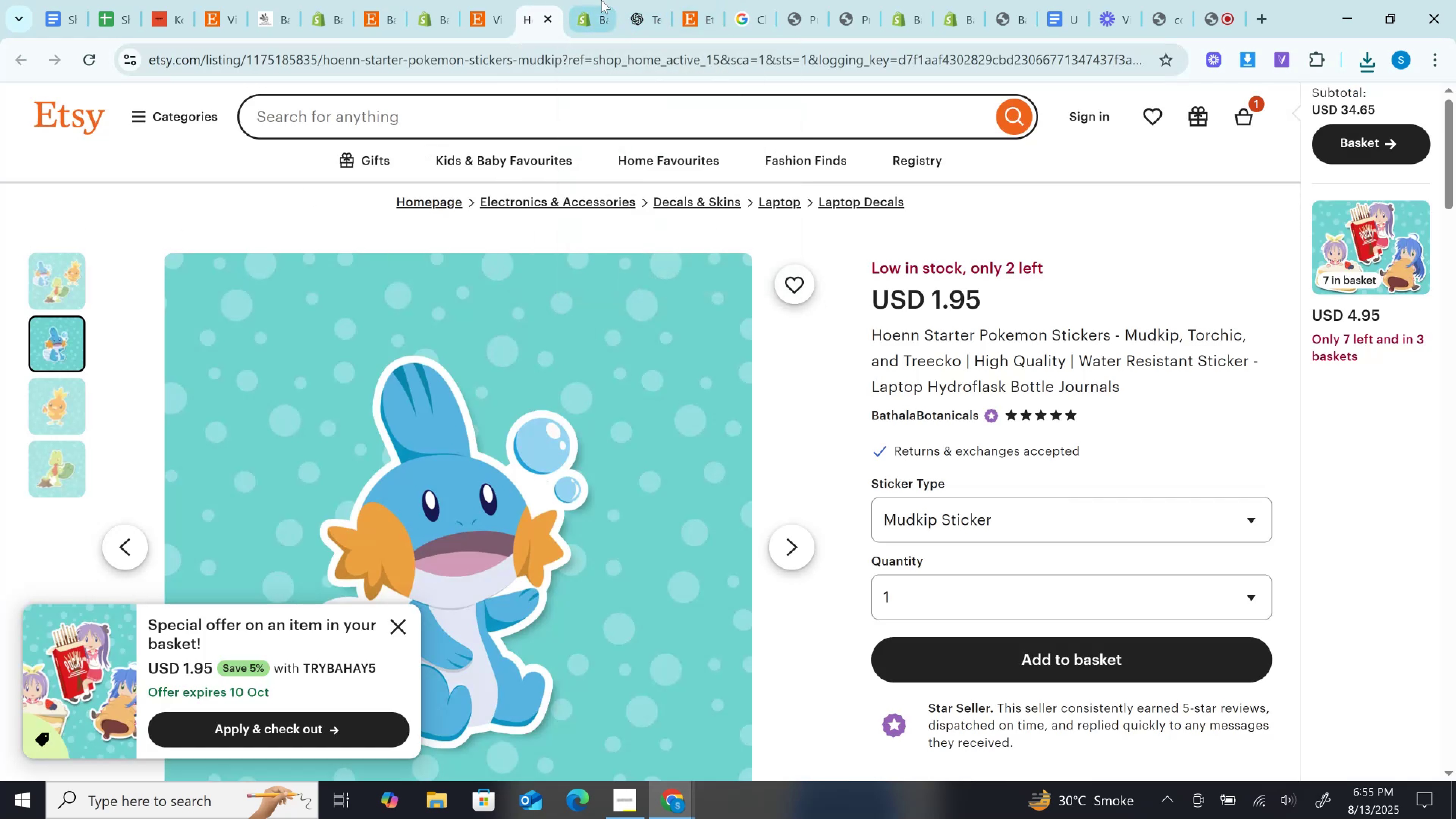 
left_click([596, 0])
 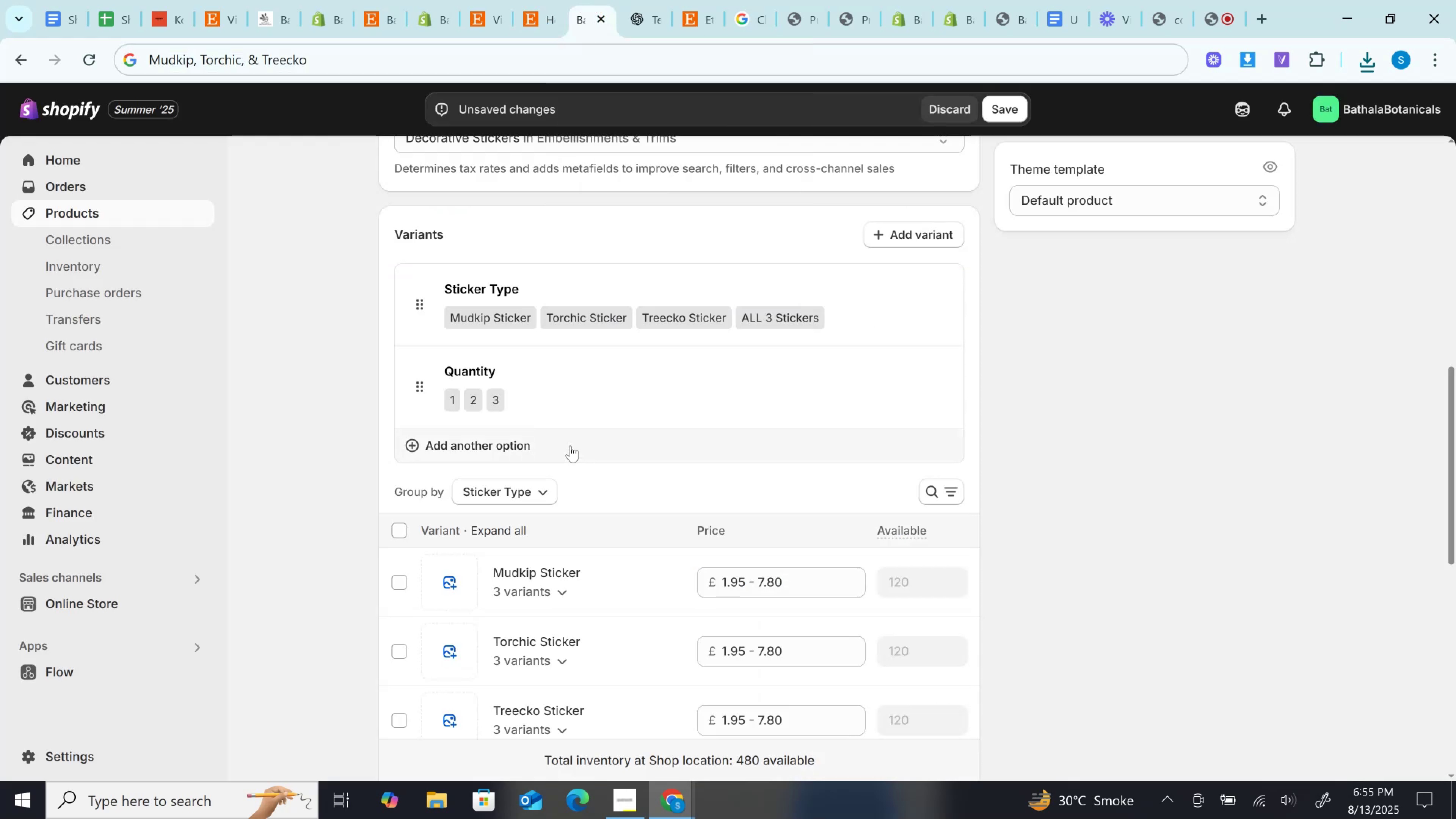 
scroll: coordinate [570, 446], scroll_direction: down, amount: 2.0
 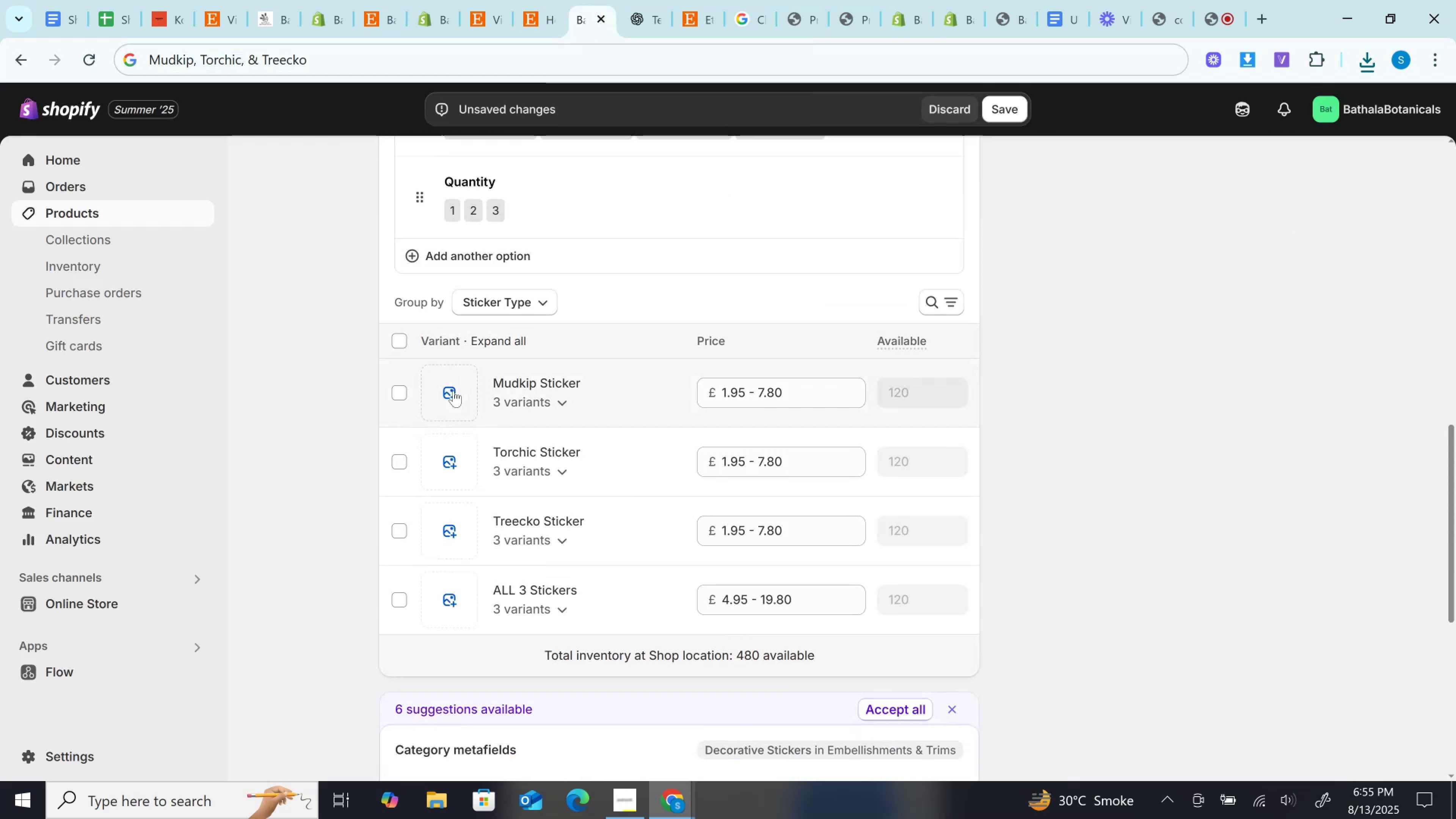 
left_click([453, 391])
 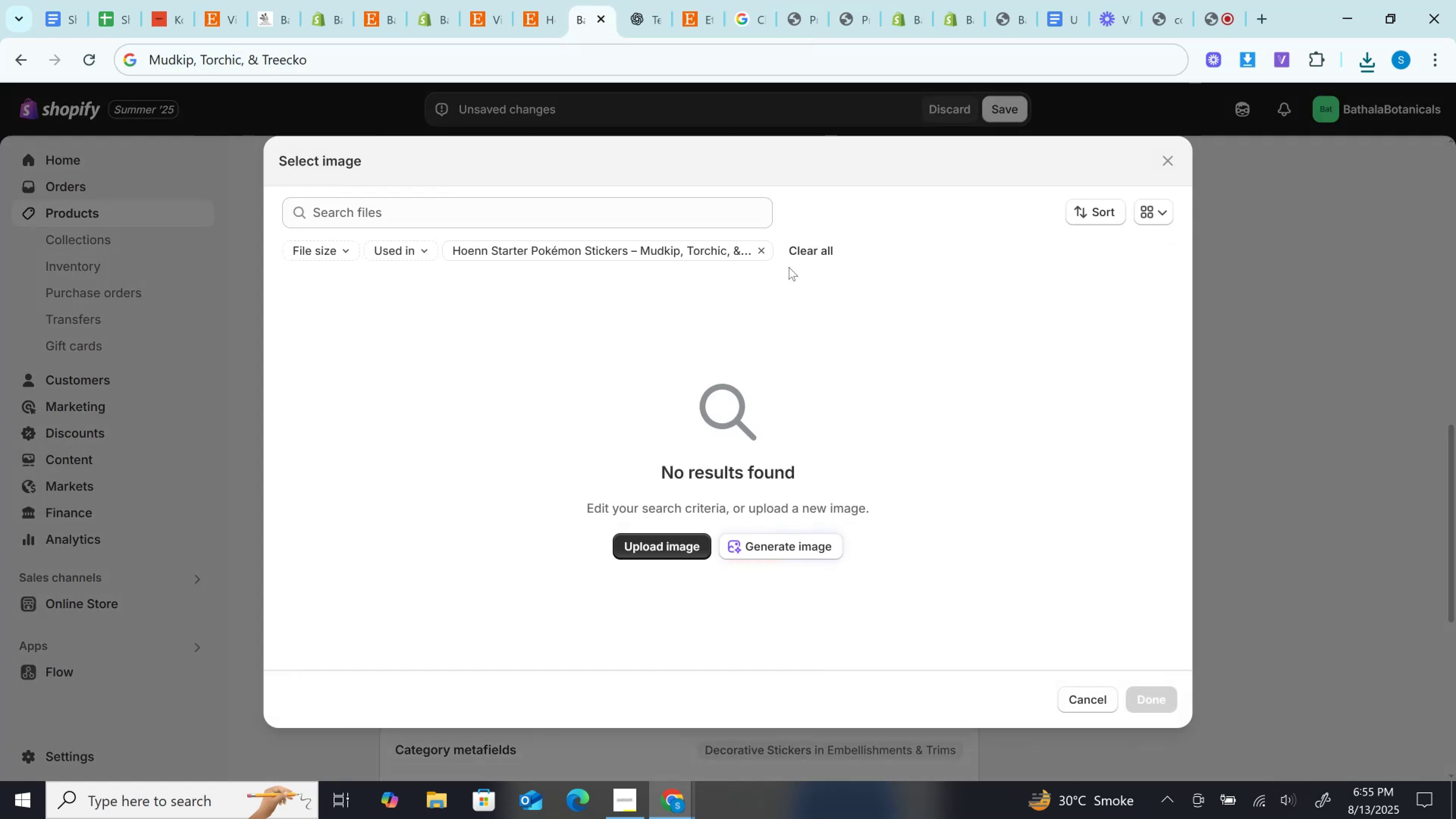 
left_click([767, 245])
 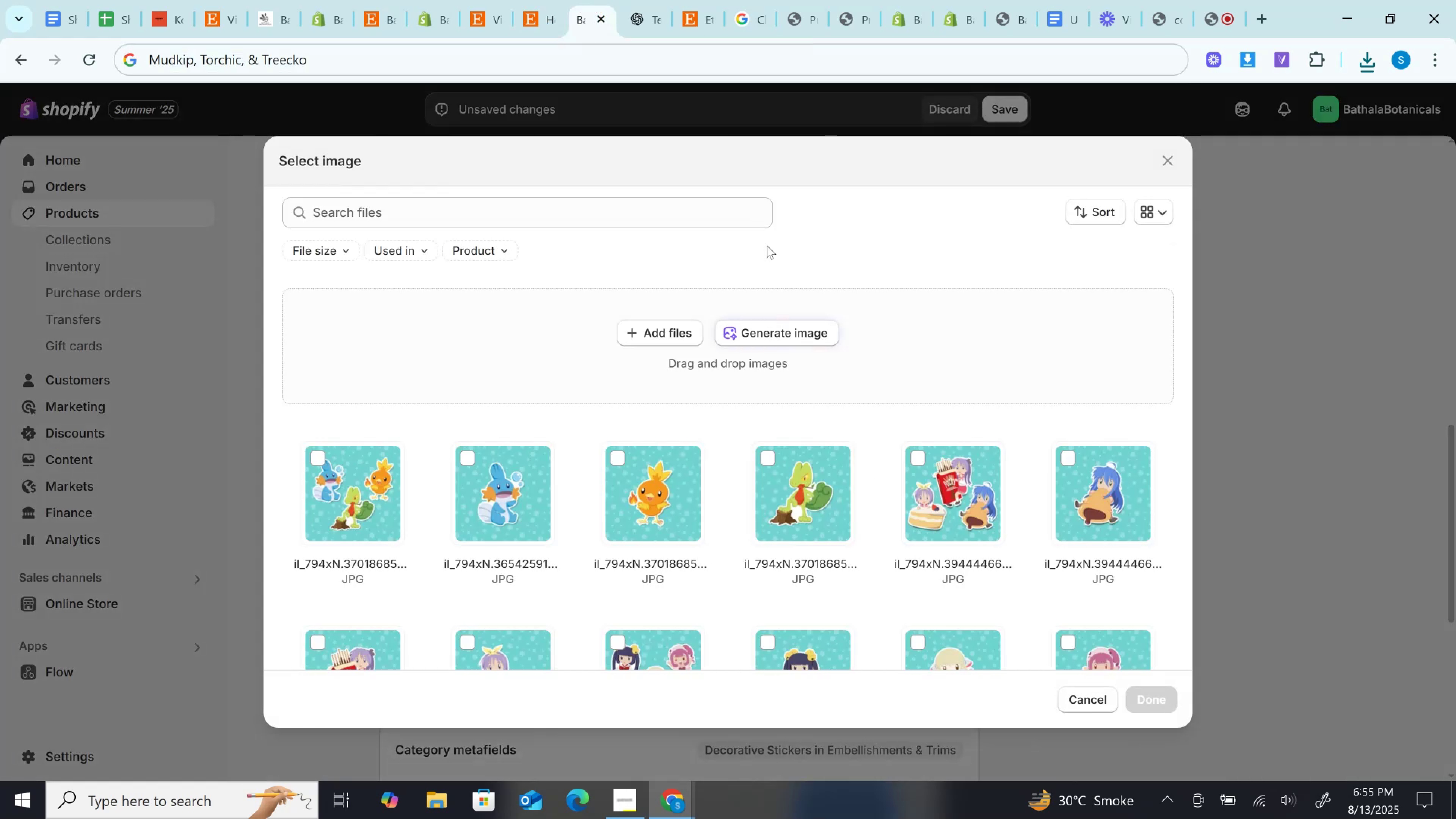 
wait(5.6)
 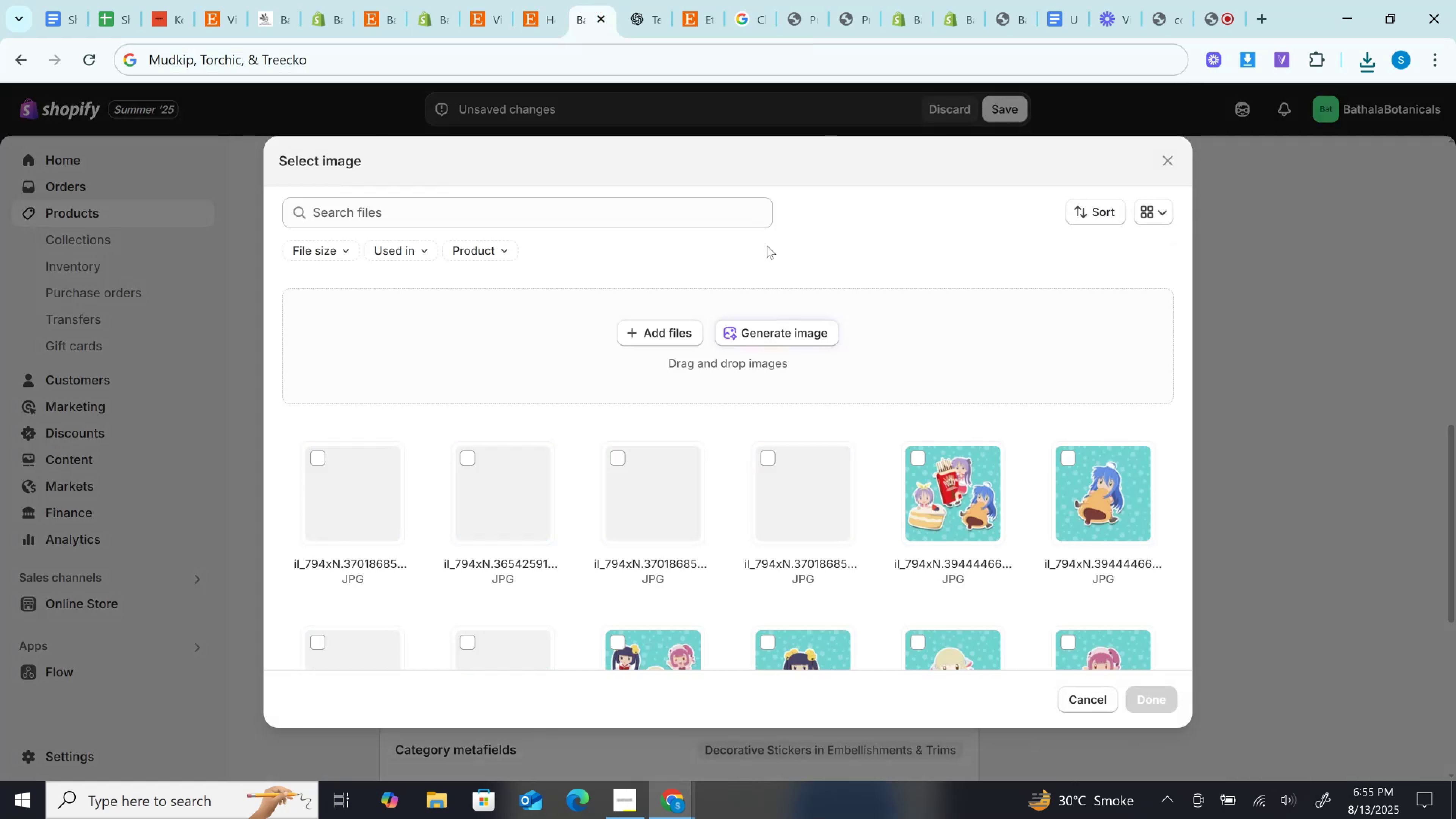 
scroll: coordinate [796, 296], scroll_direction: down, amount: 1.0
 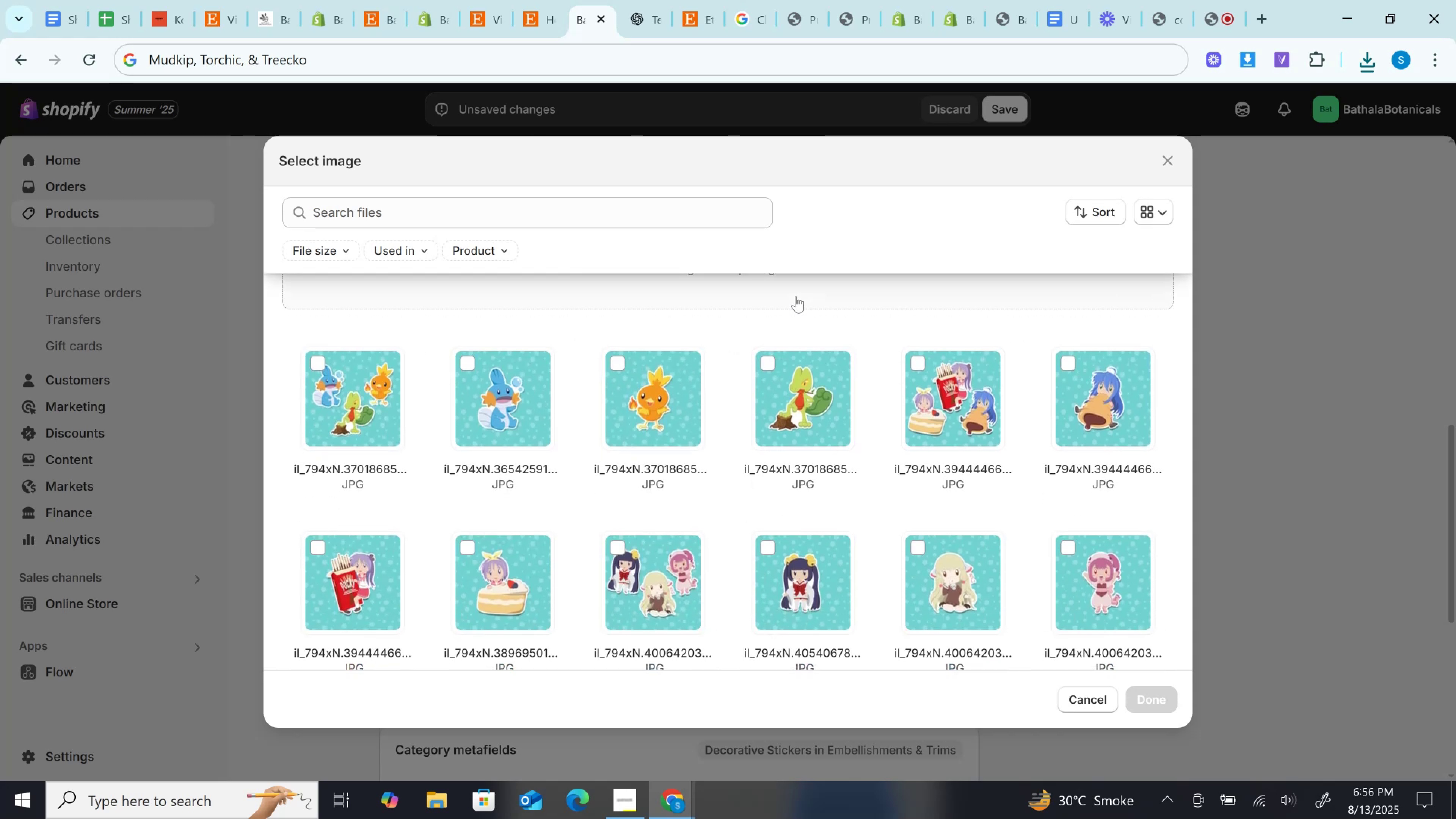 
wait(12.24)
 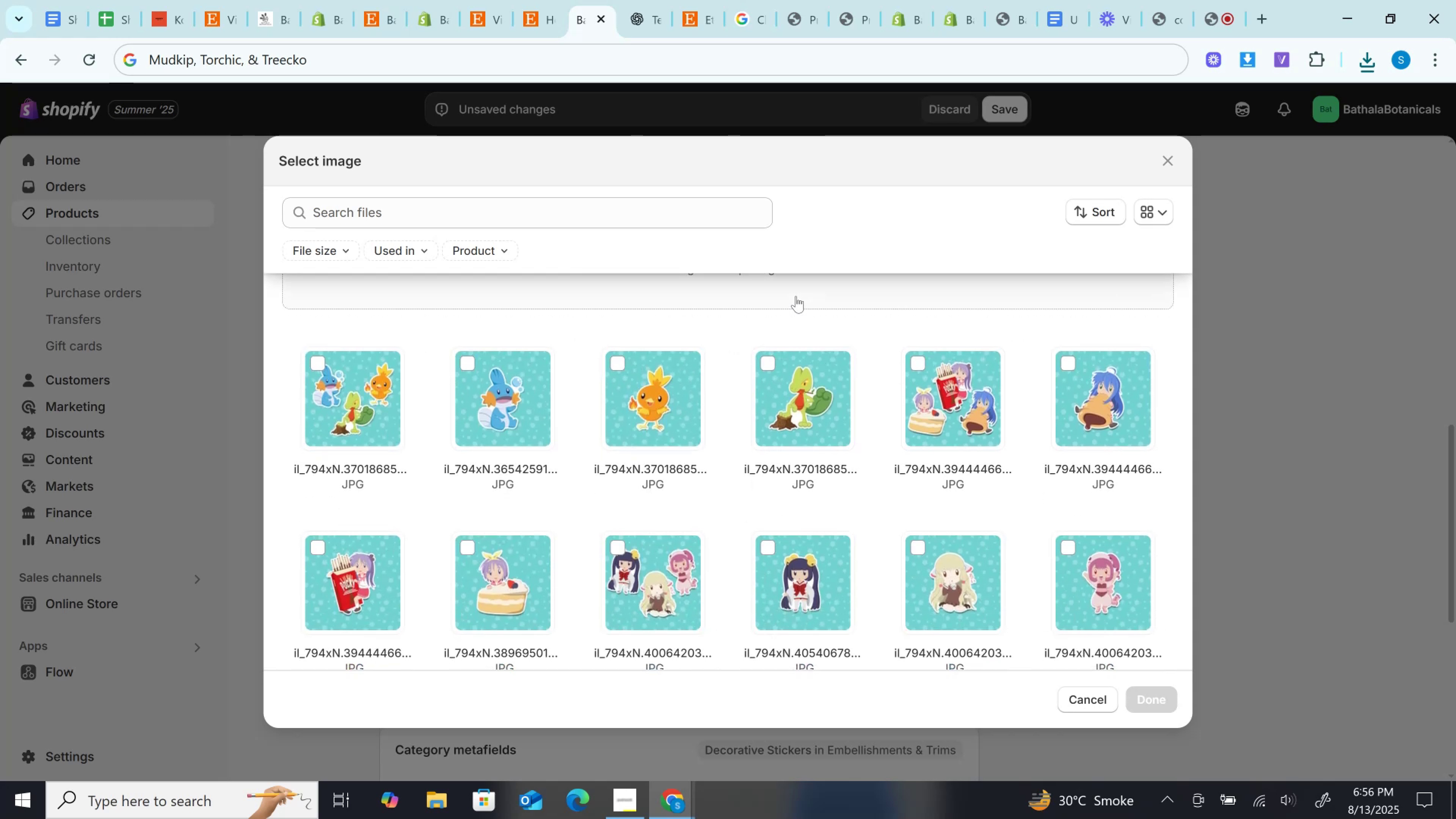 
left_click([1178, 157])
 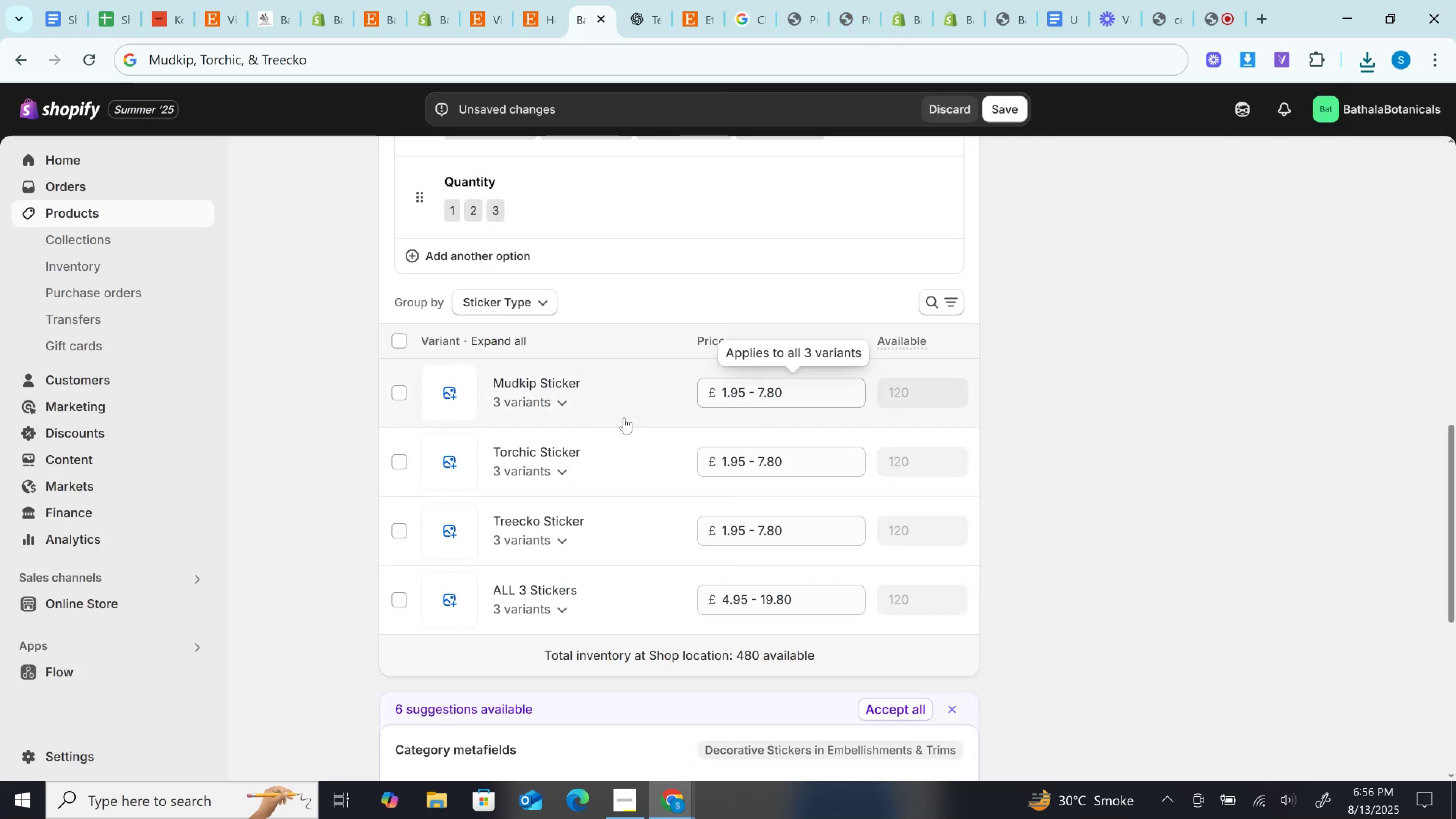 
left_click([448, 388])
 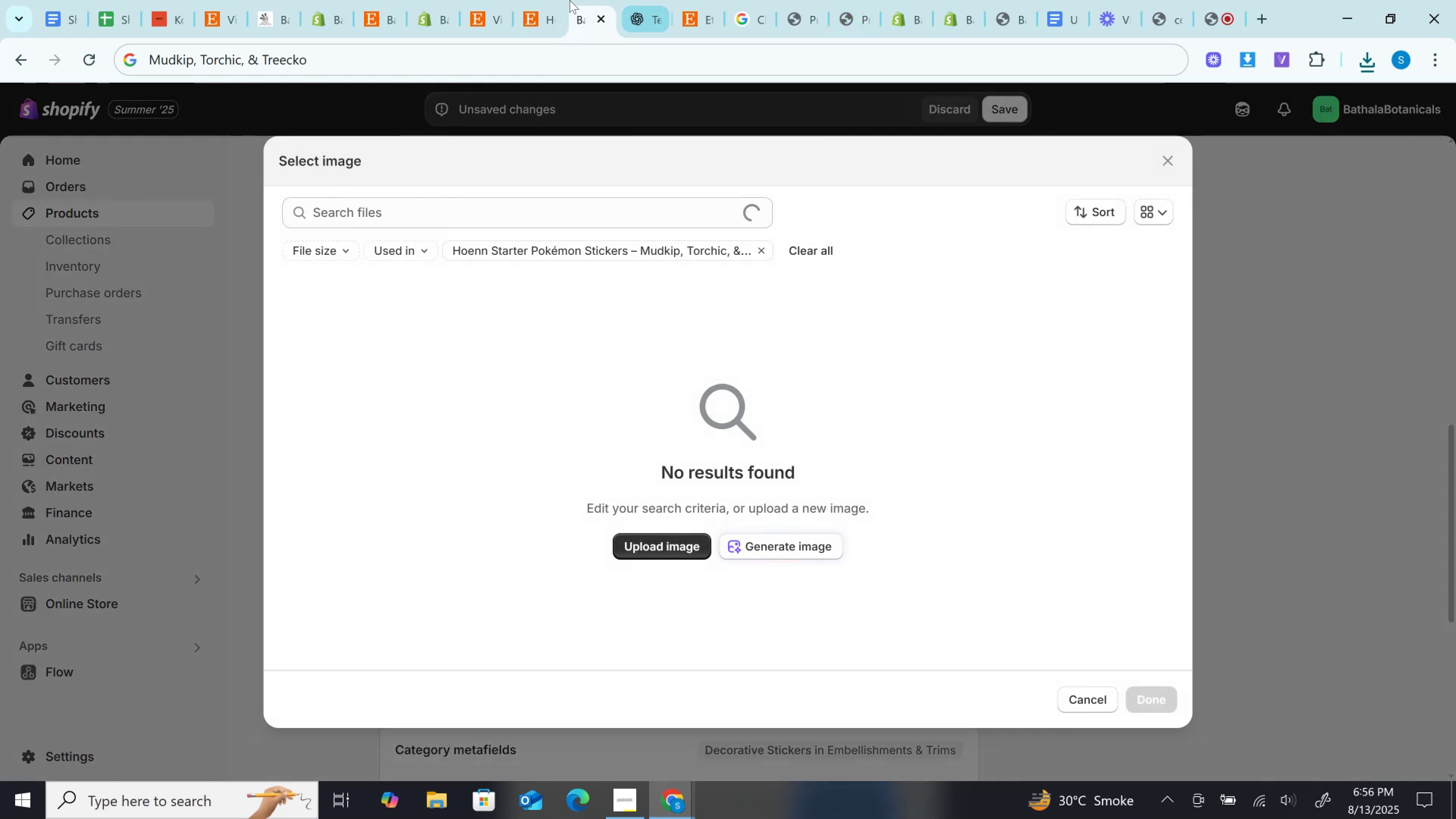 
left_click([545, 0])
 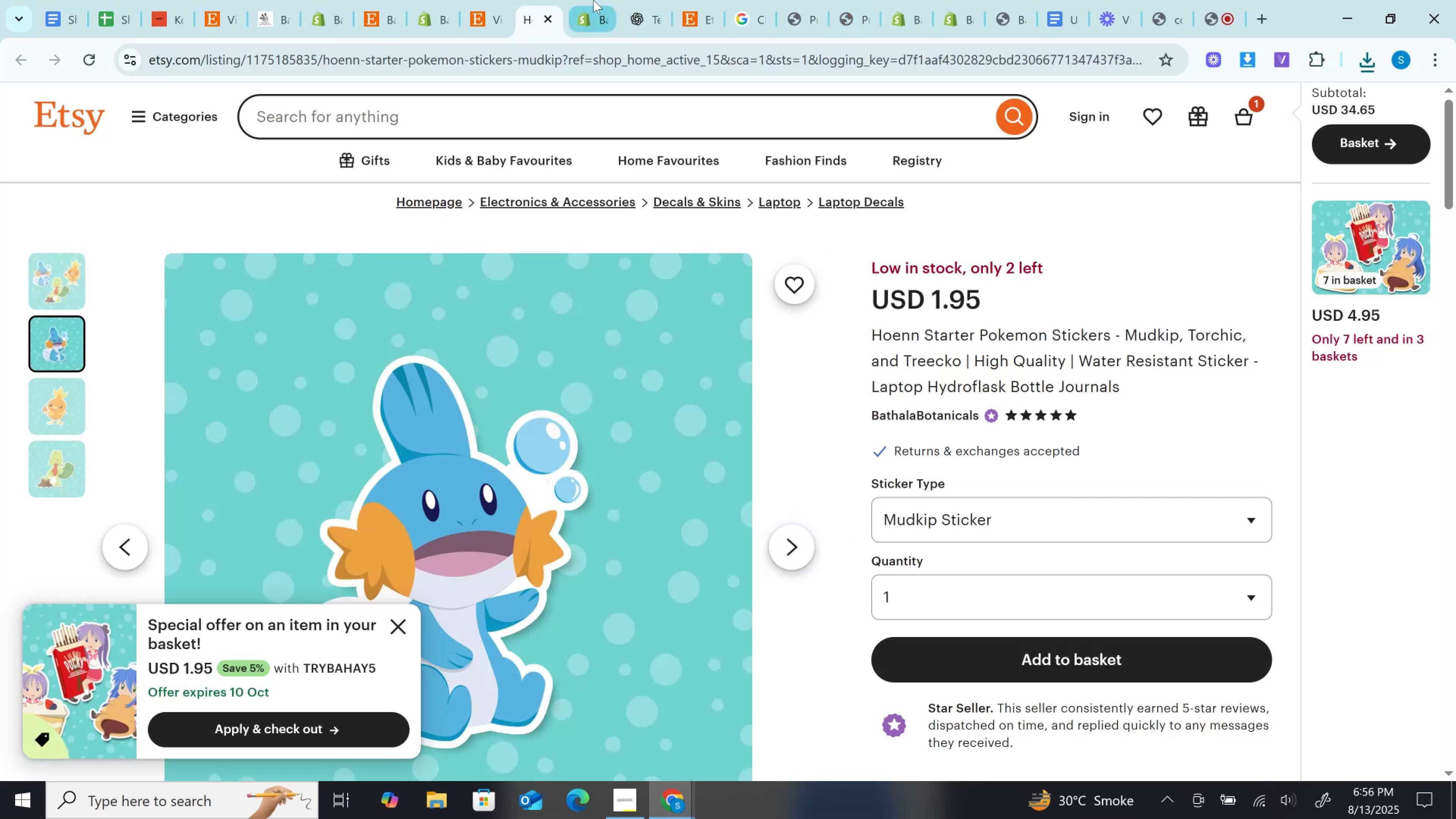 
left_click([593, 0])
 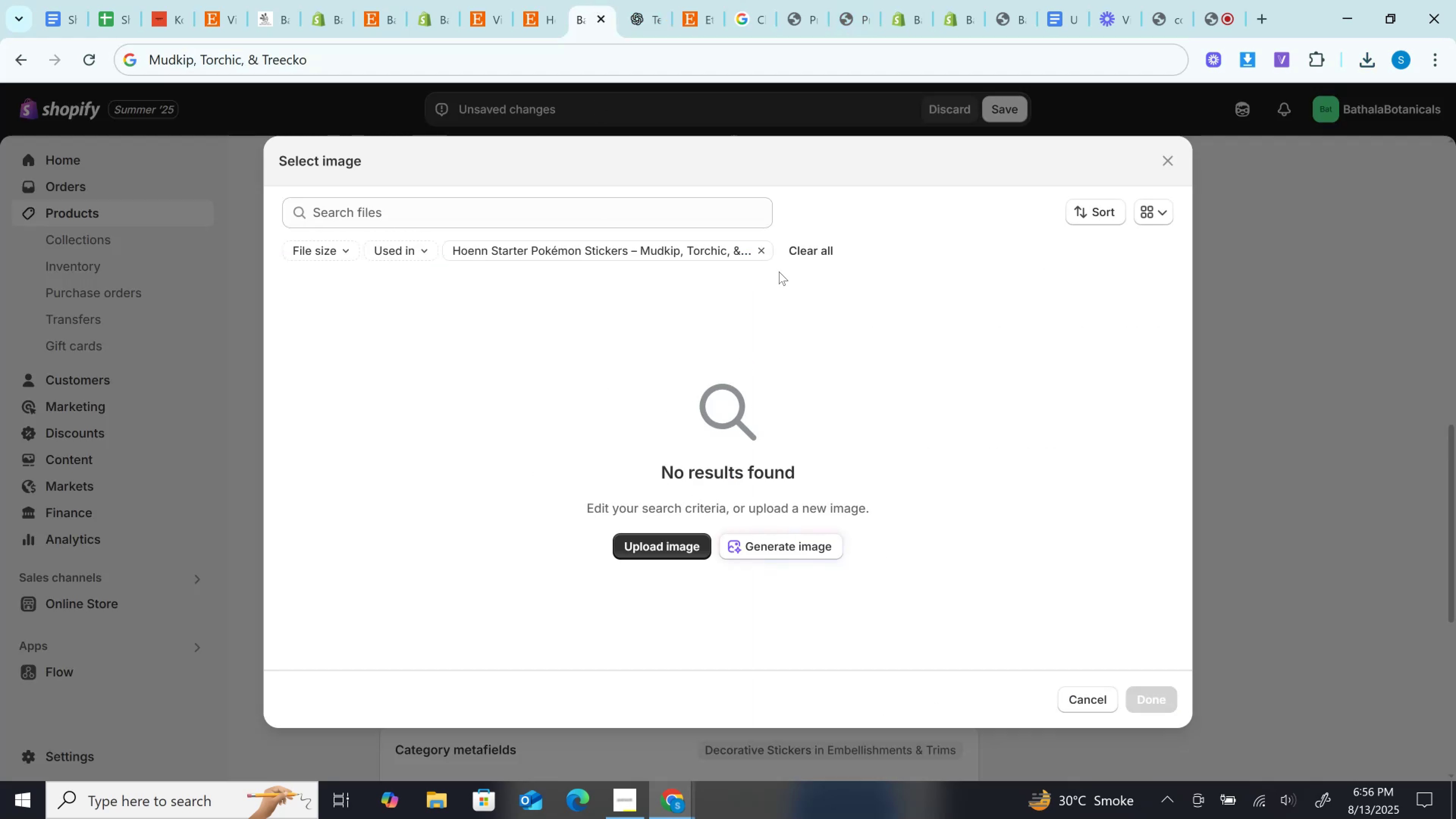 
left_click([763, 247])
 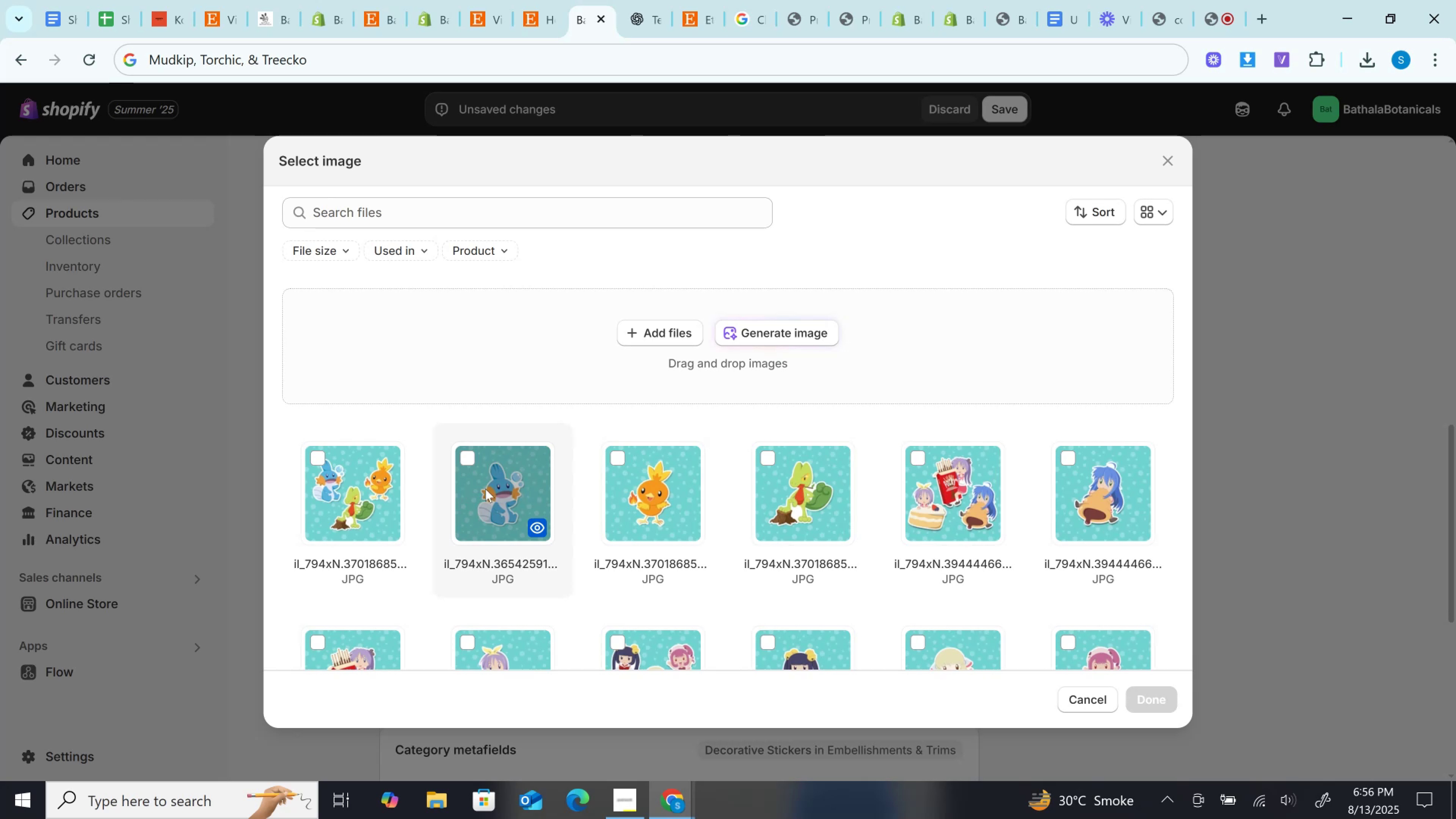 
left_click([504, 491])
 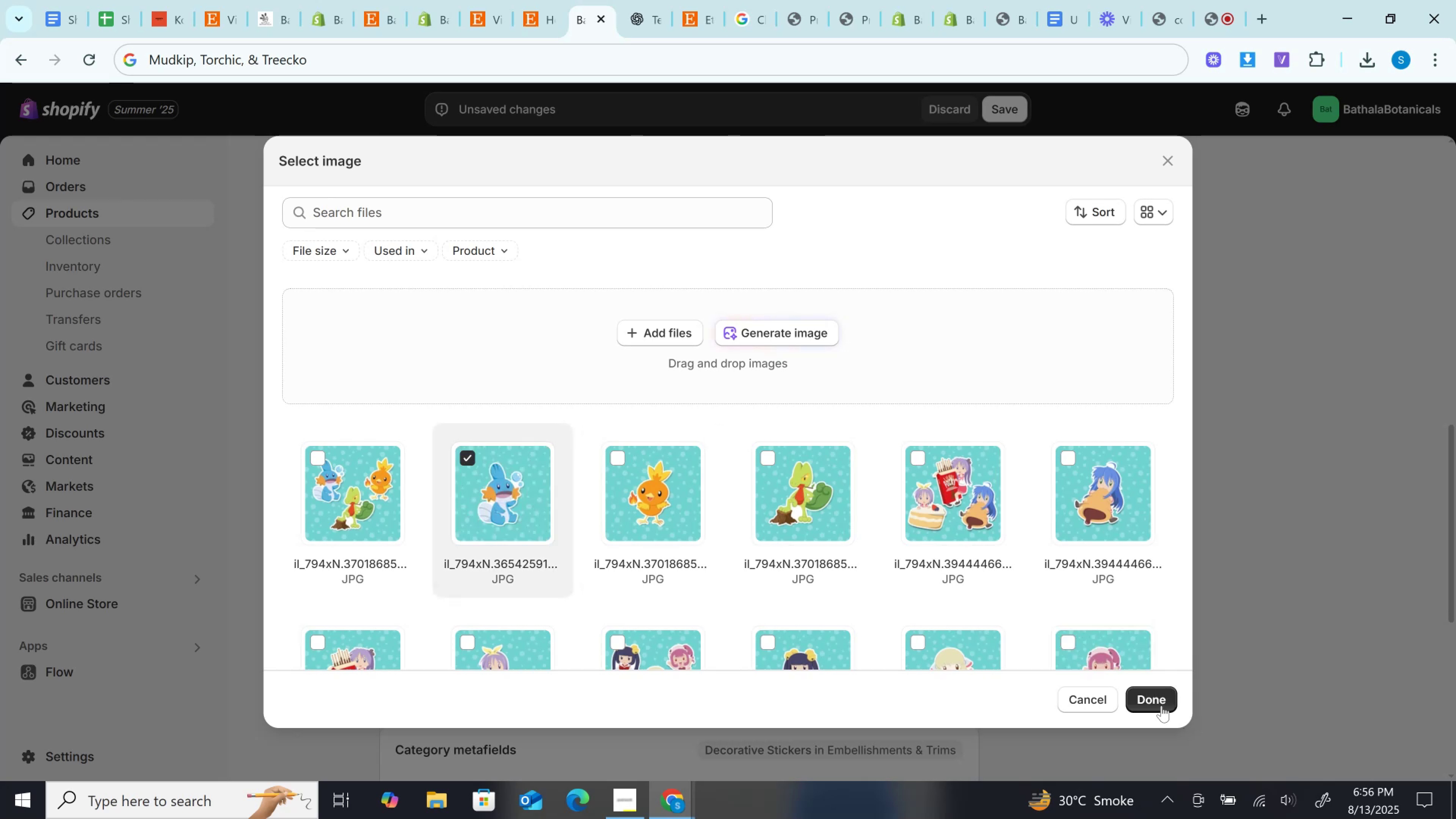 
left_click([1152, 695])
 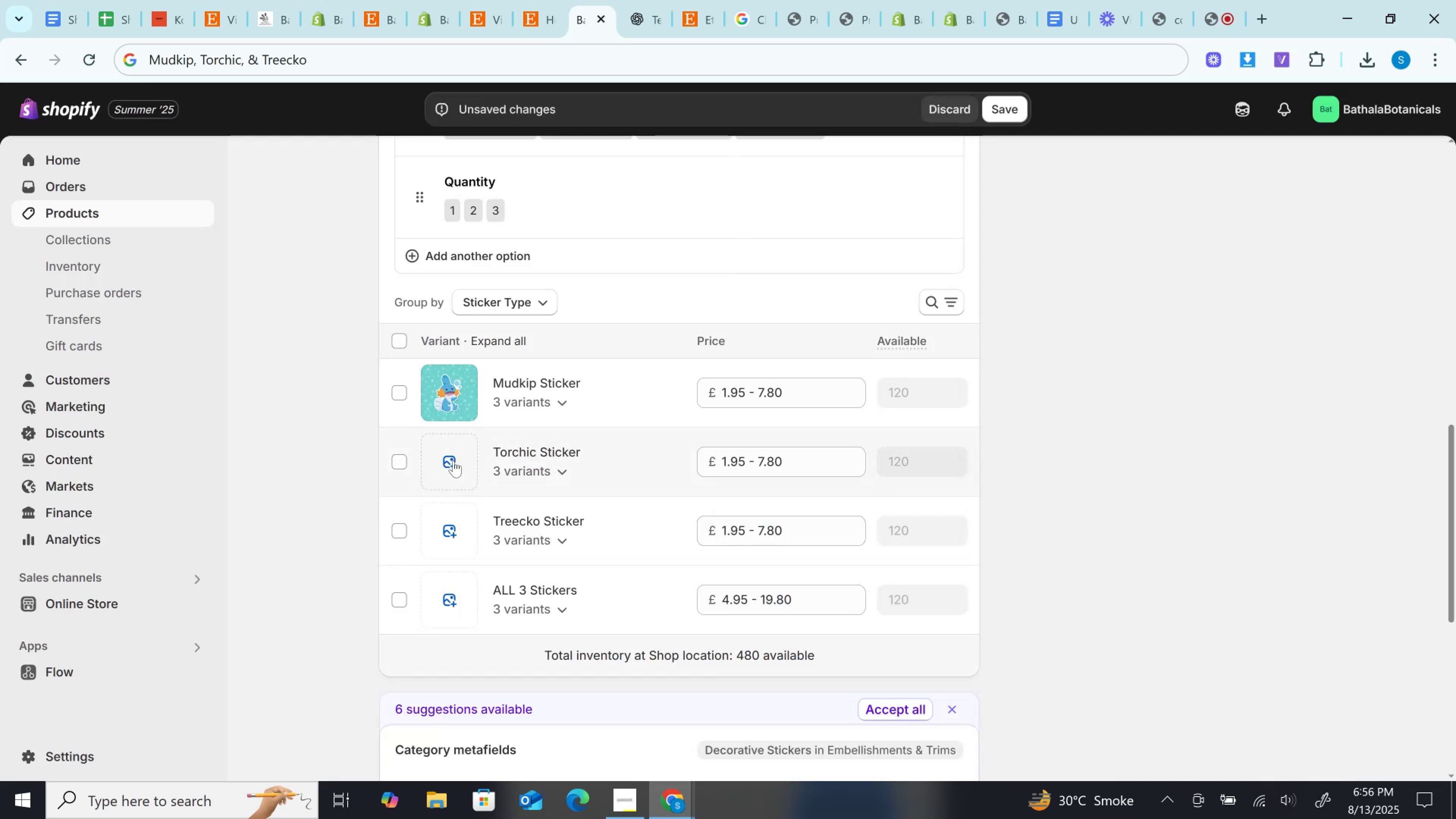 
left_click([451, 461])
 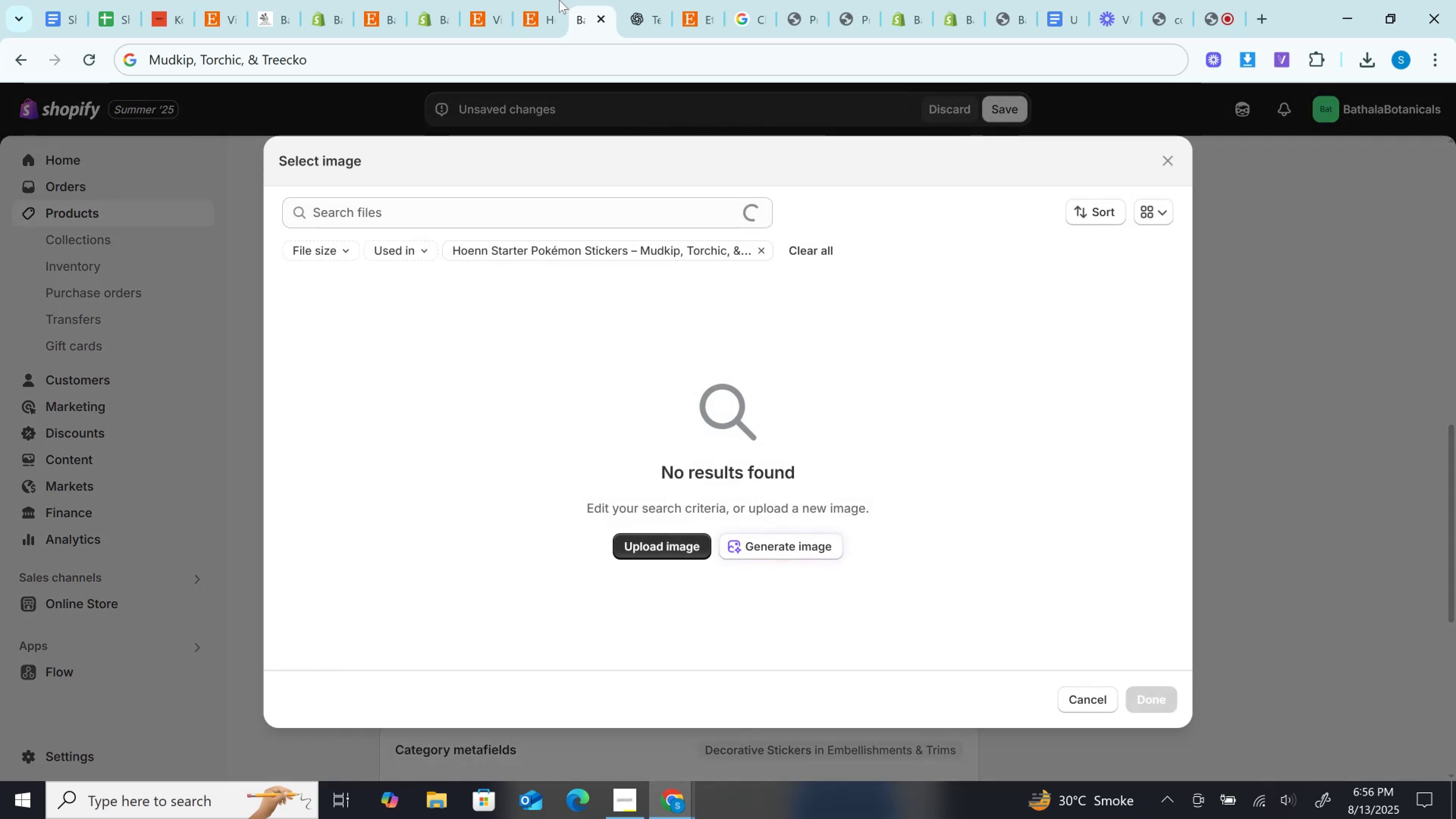 
left_click([546, 0])
 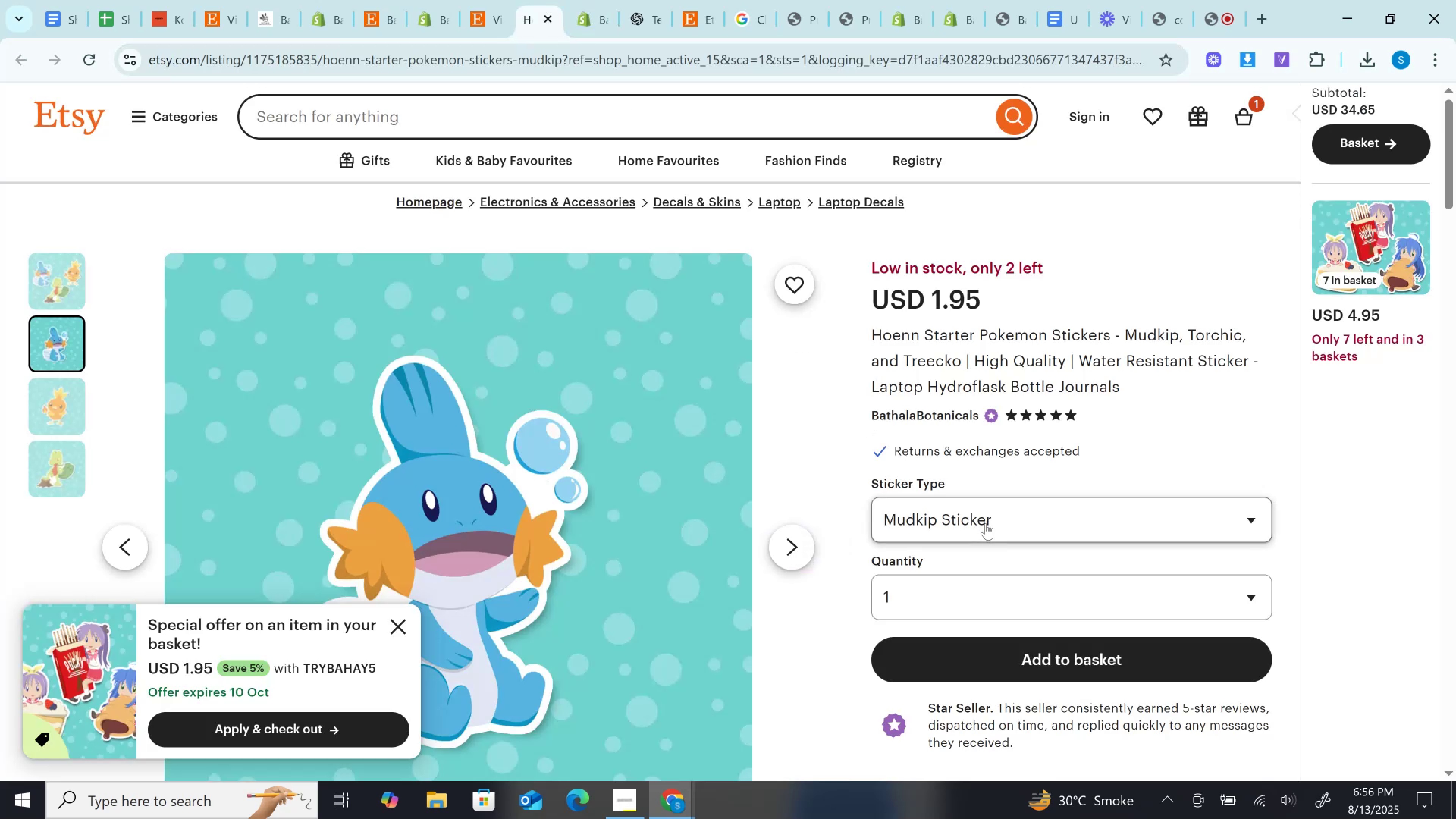 
left_click([985, 523])
 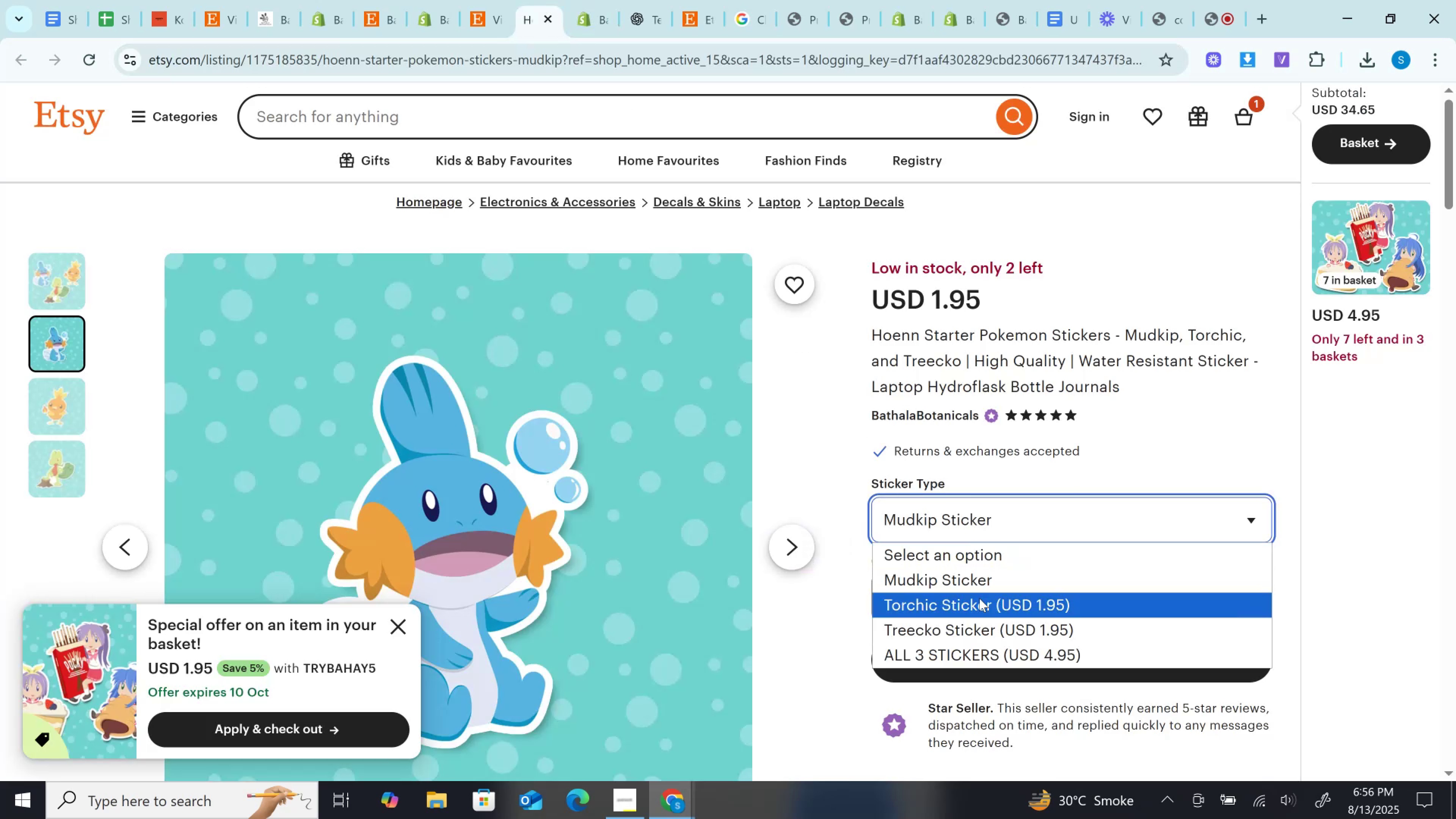 
left_click([979, 600])
 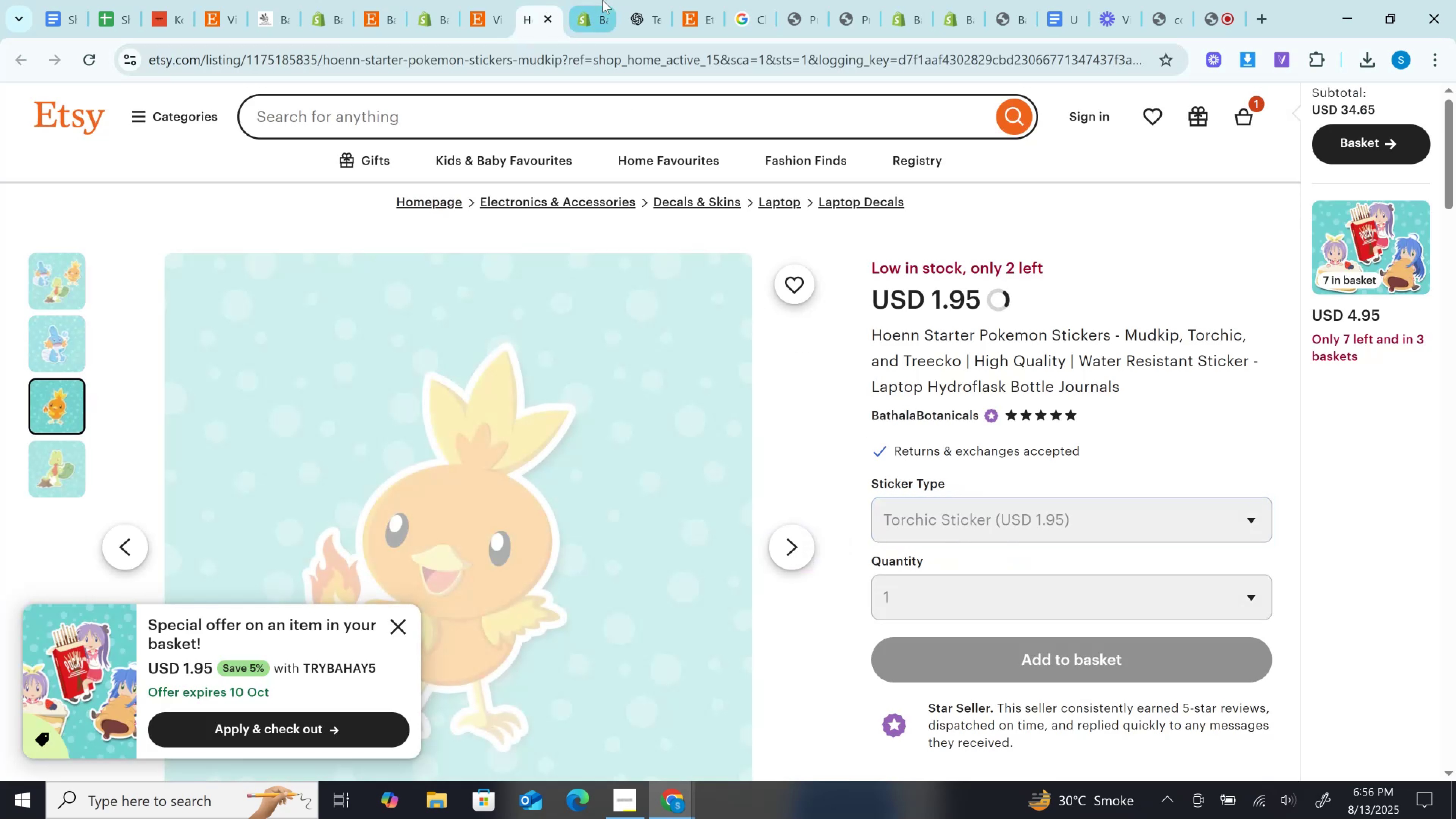 
left_click([602, 0])
 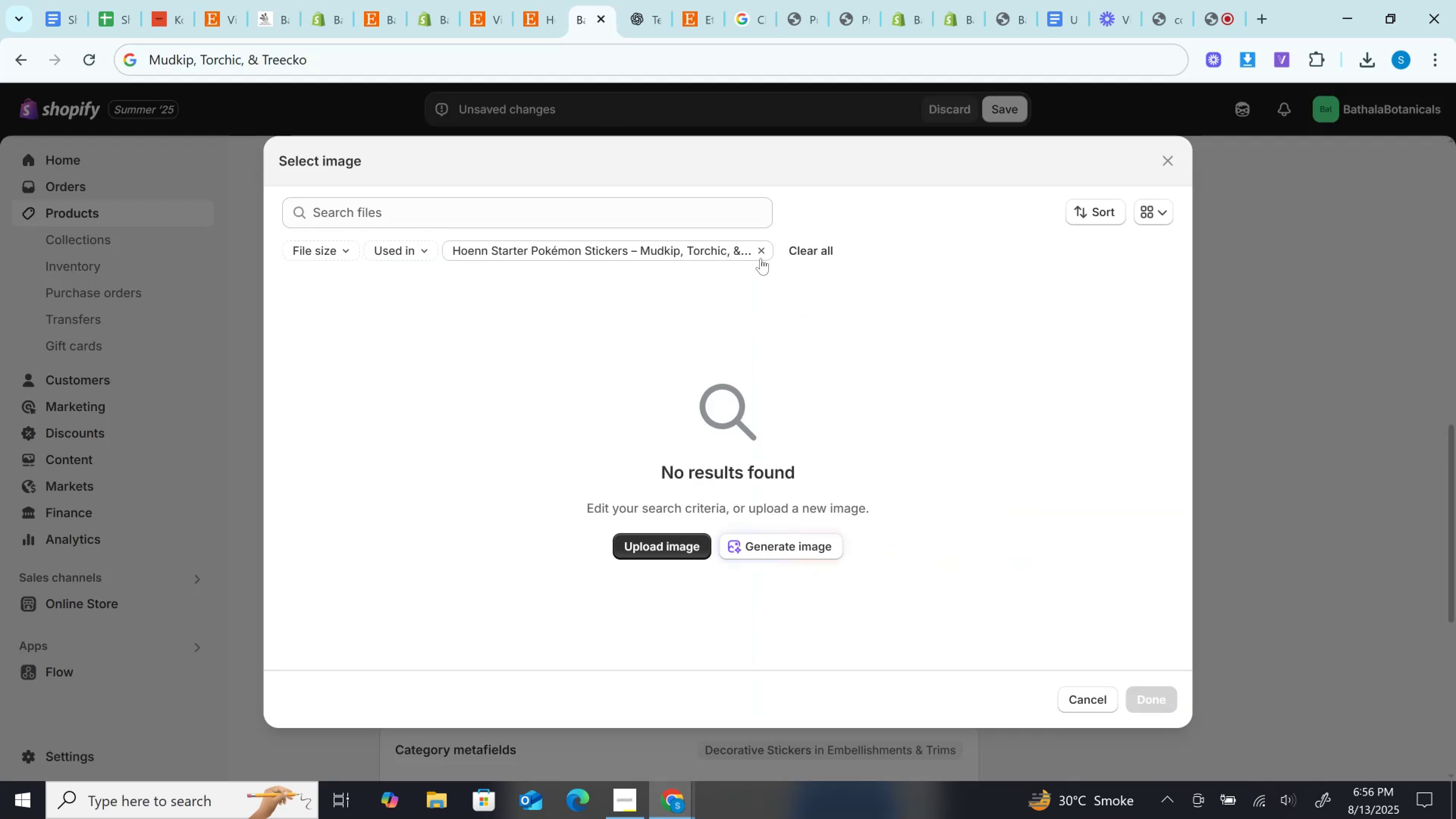 
left_click([767, 246])
 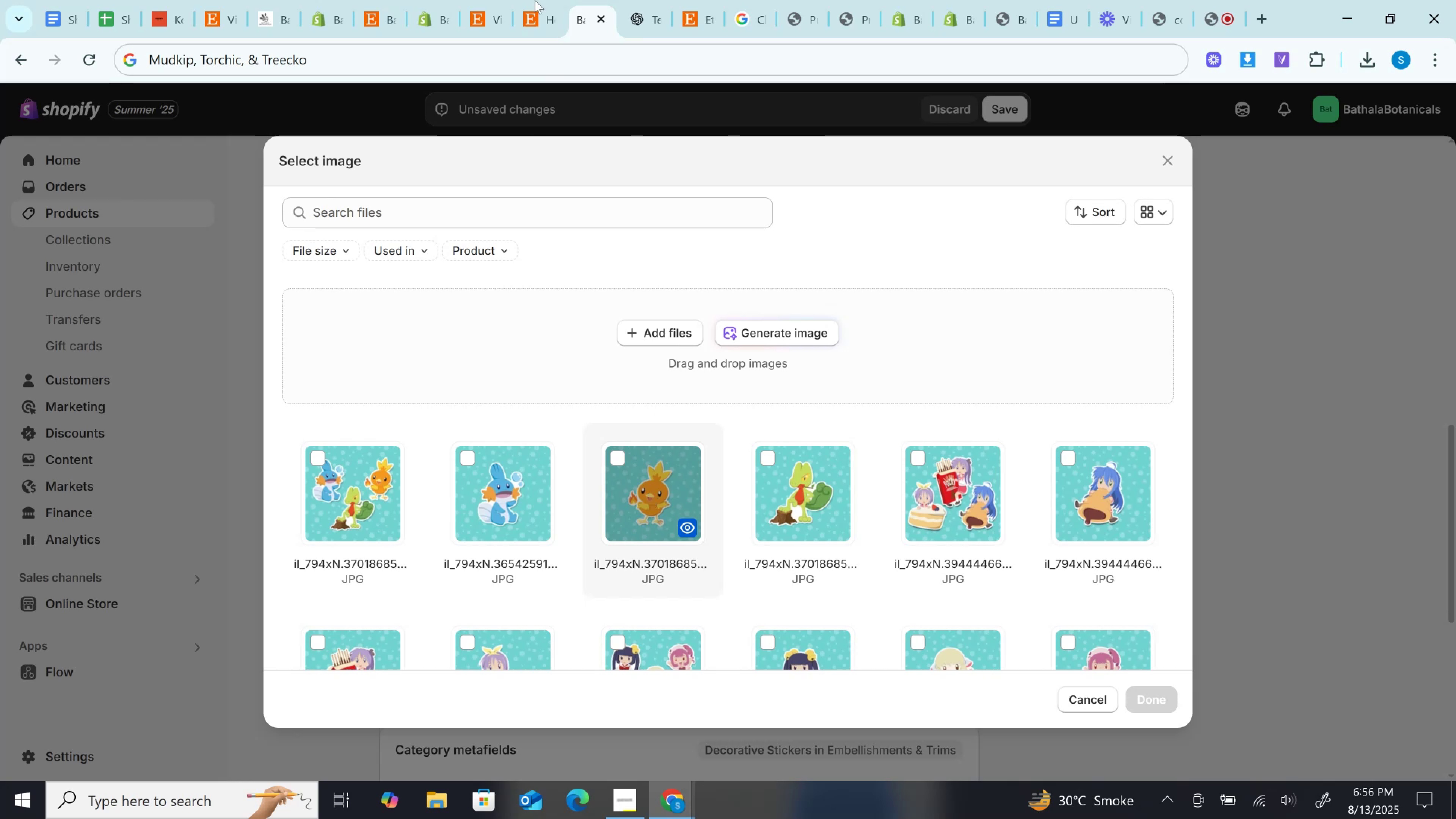 
left_click([536, 0])
 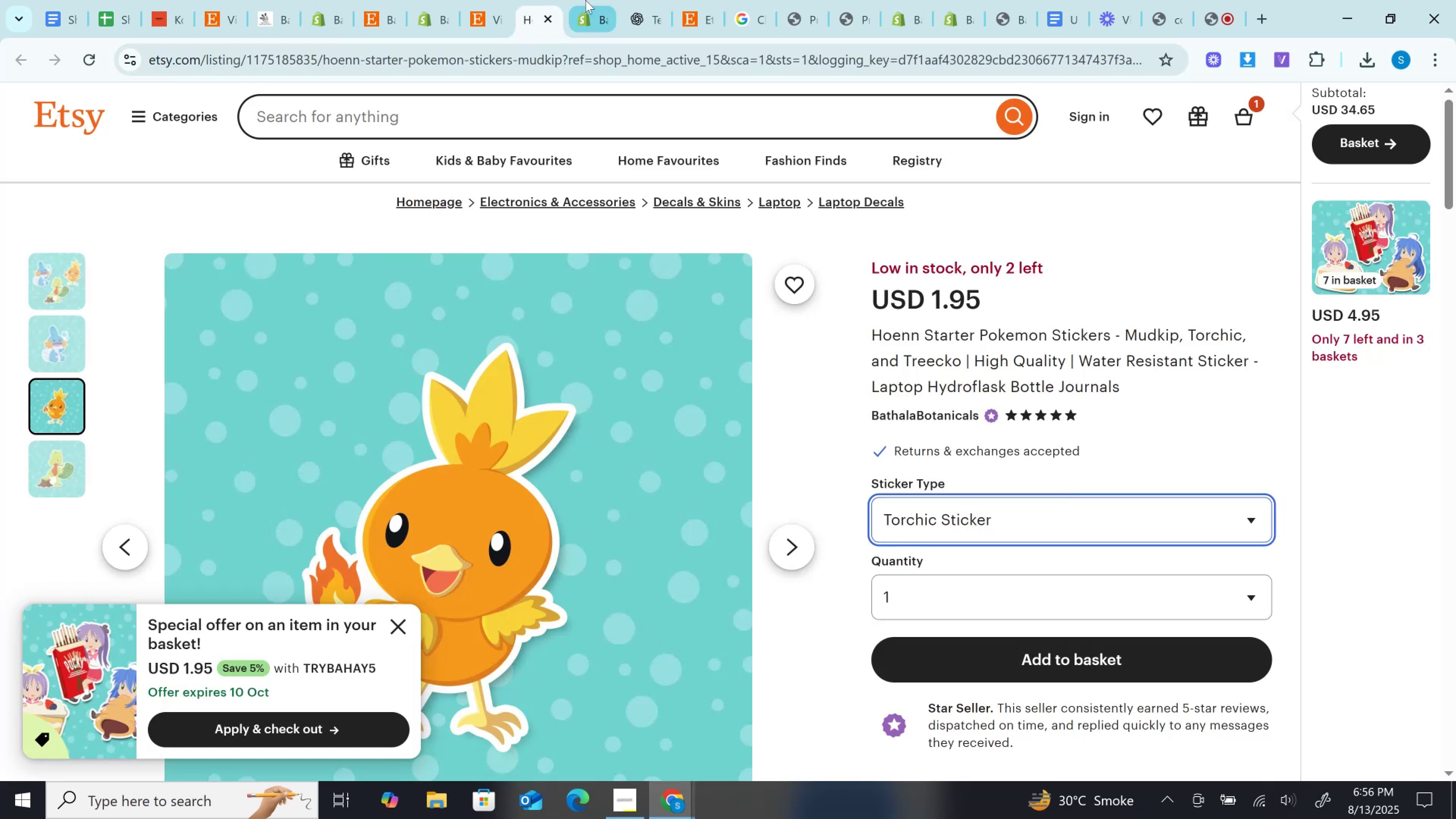 
left_click([585, 0])
 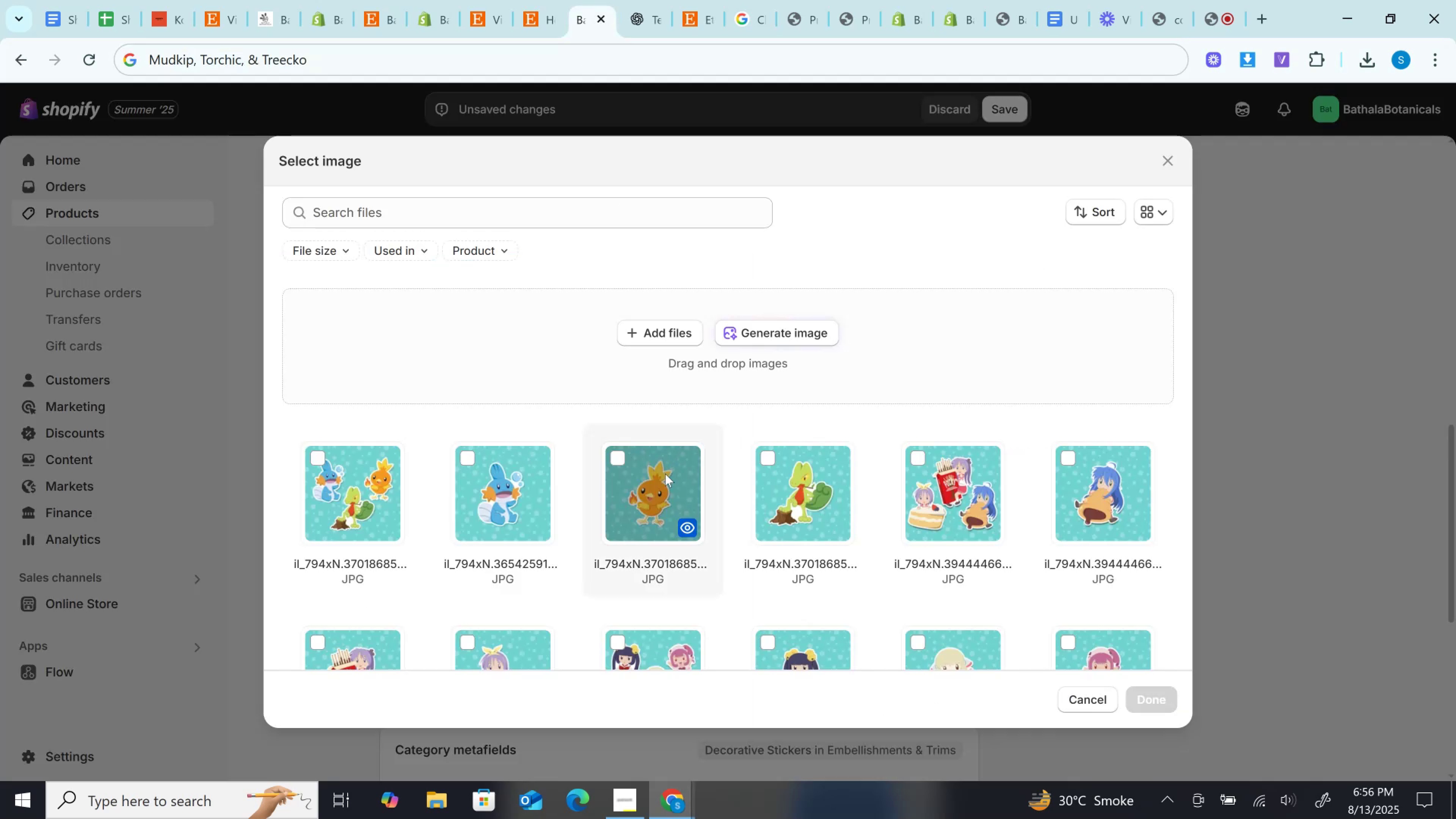 
left_click([665, 475])
 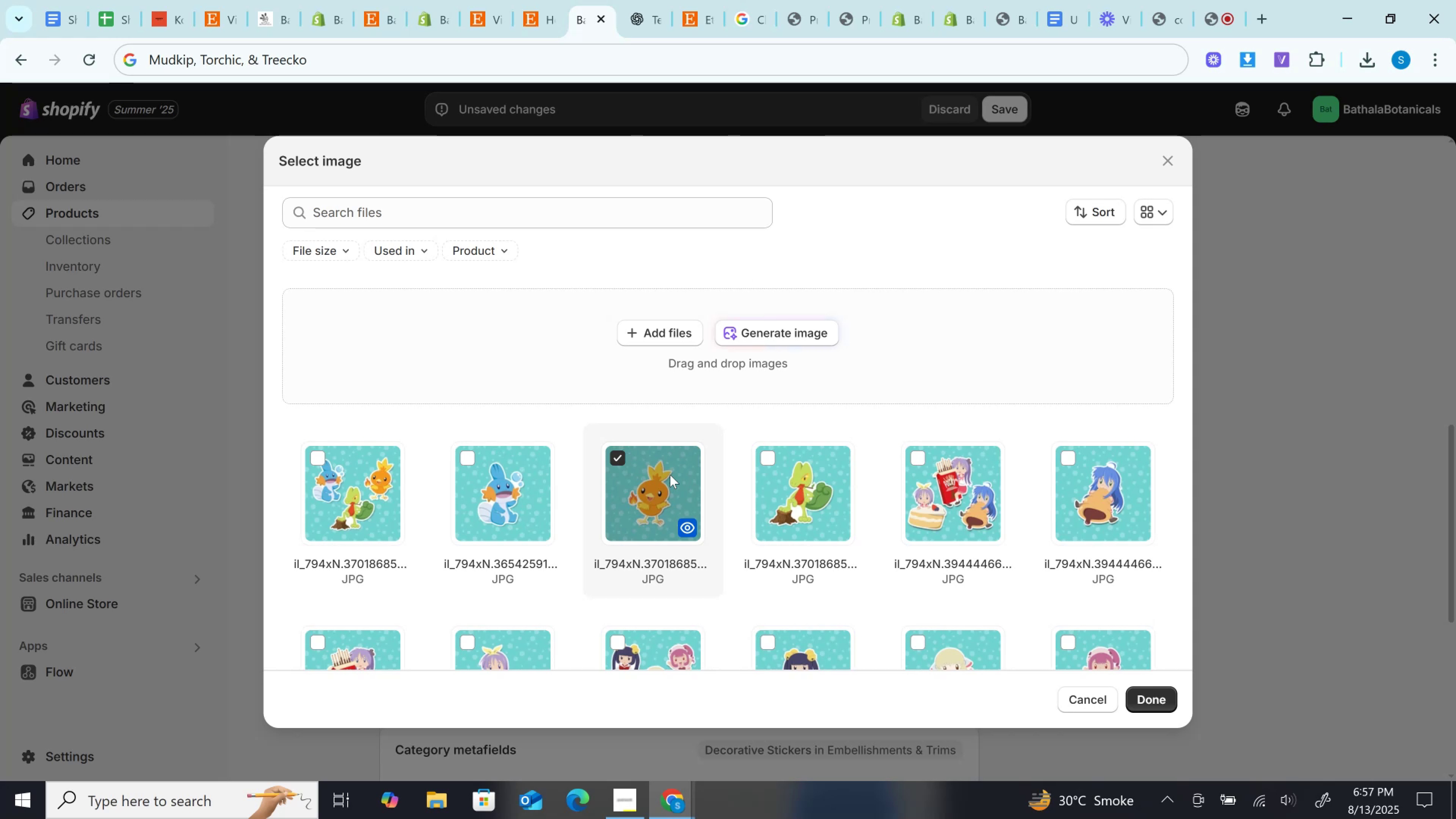 
wait(54.89)
 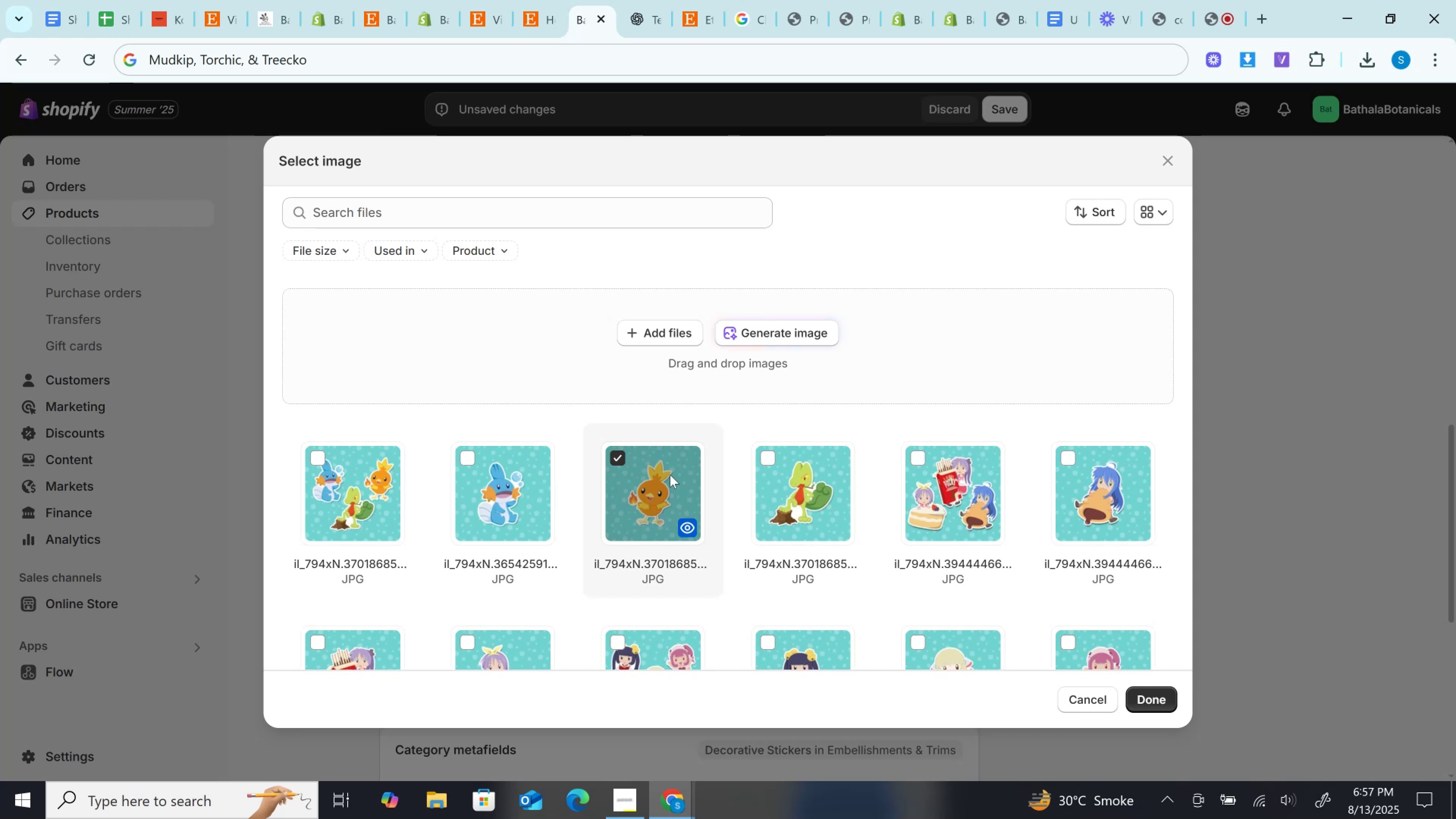 
left_click([1169, 701])
 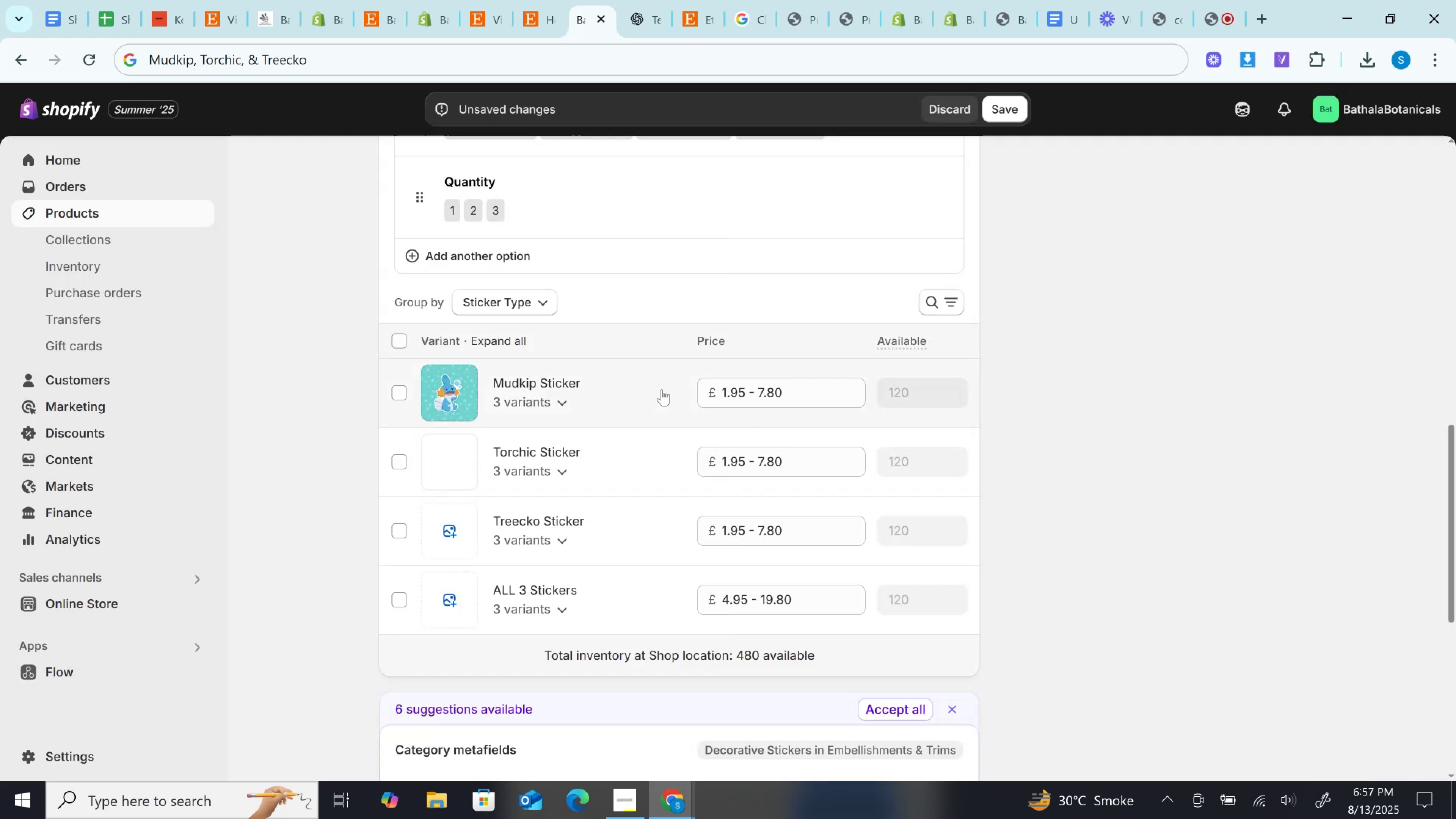 
scroll: coordinate [666, 395], scroll_direction: down, amount: 1.0
 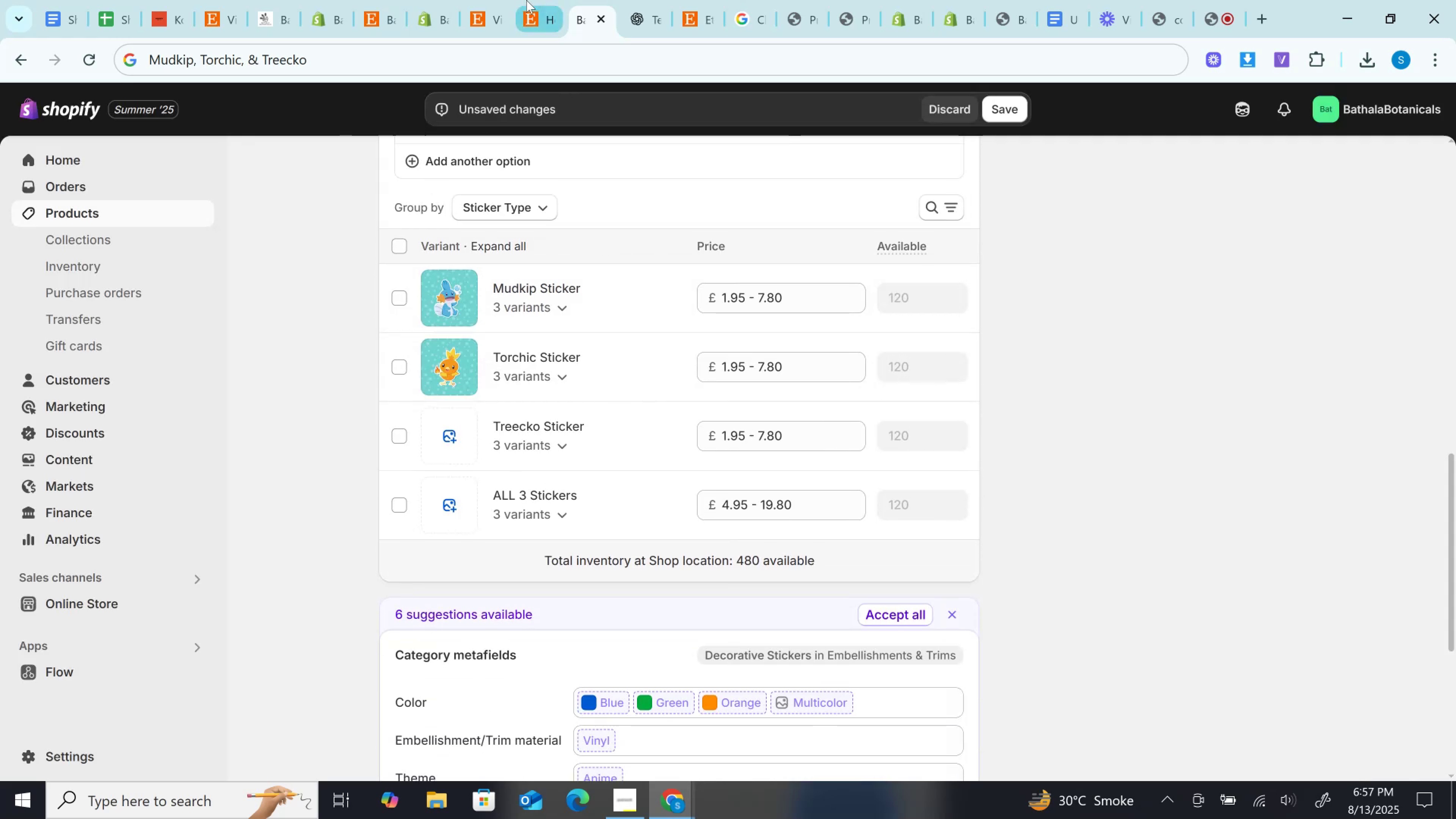 
left_click([539, 0])
 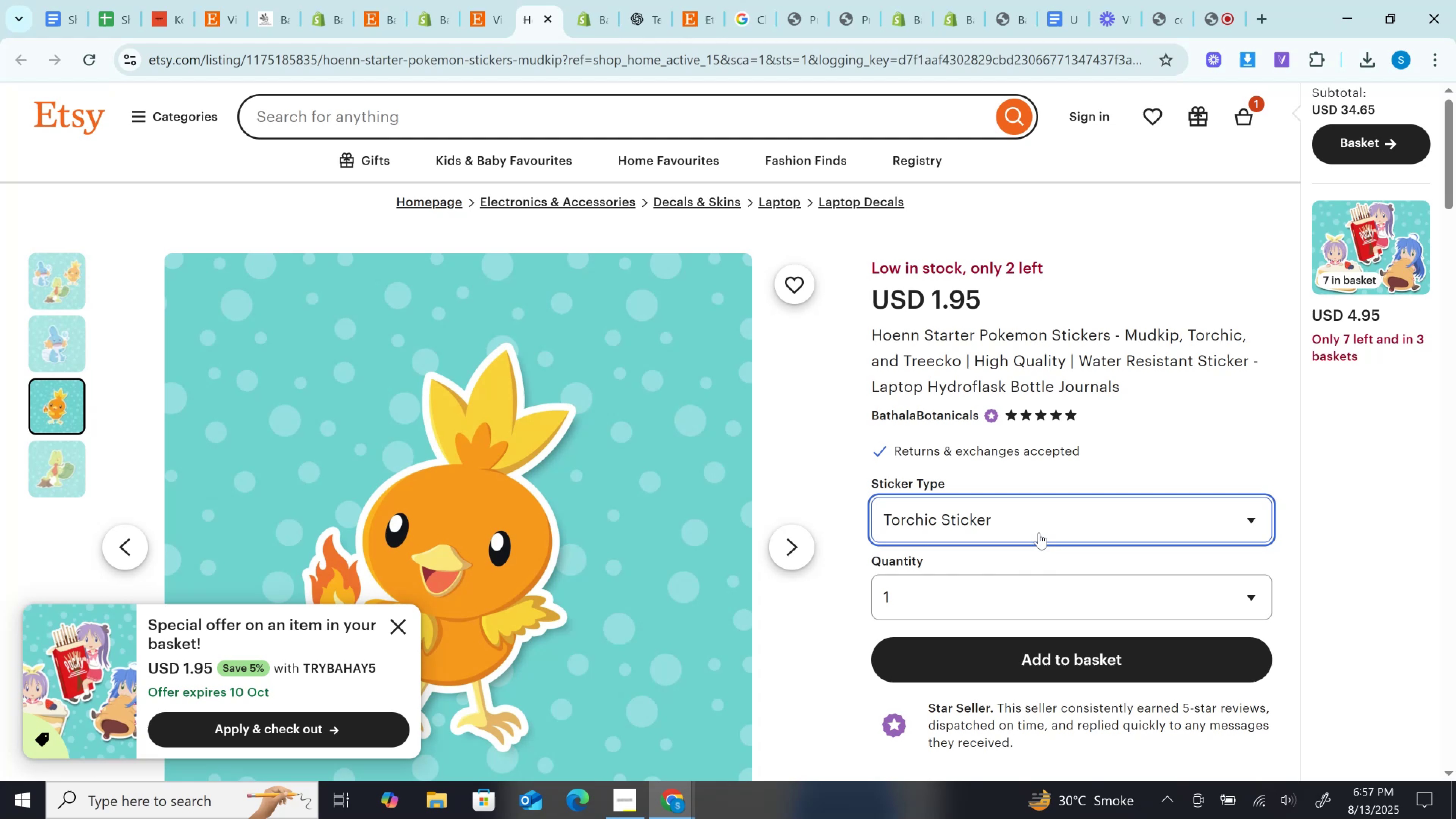 
left_click([1038, 532])
 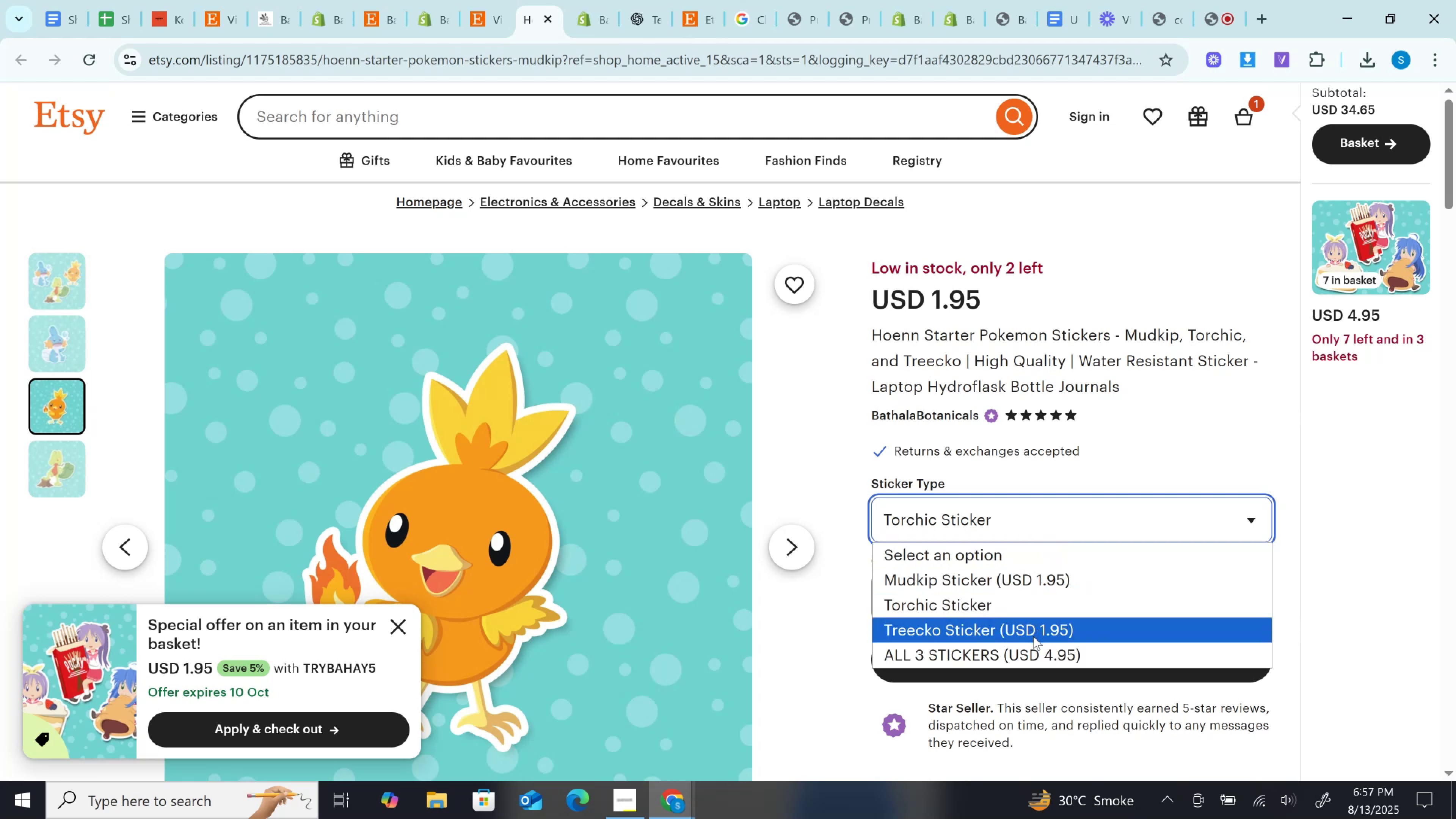 
left_click([1033, 636])
 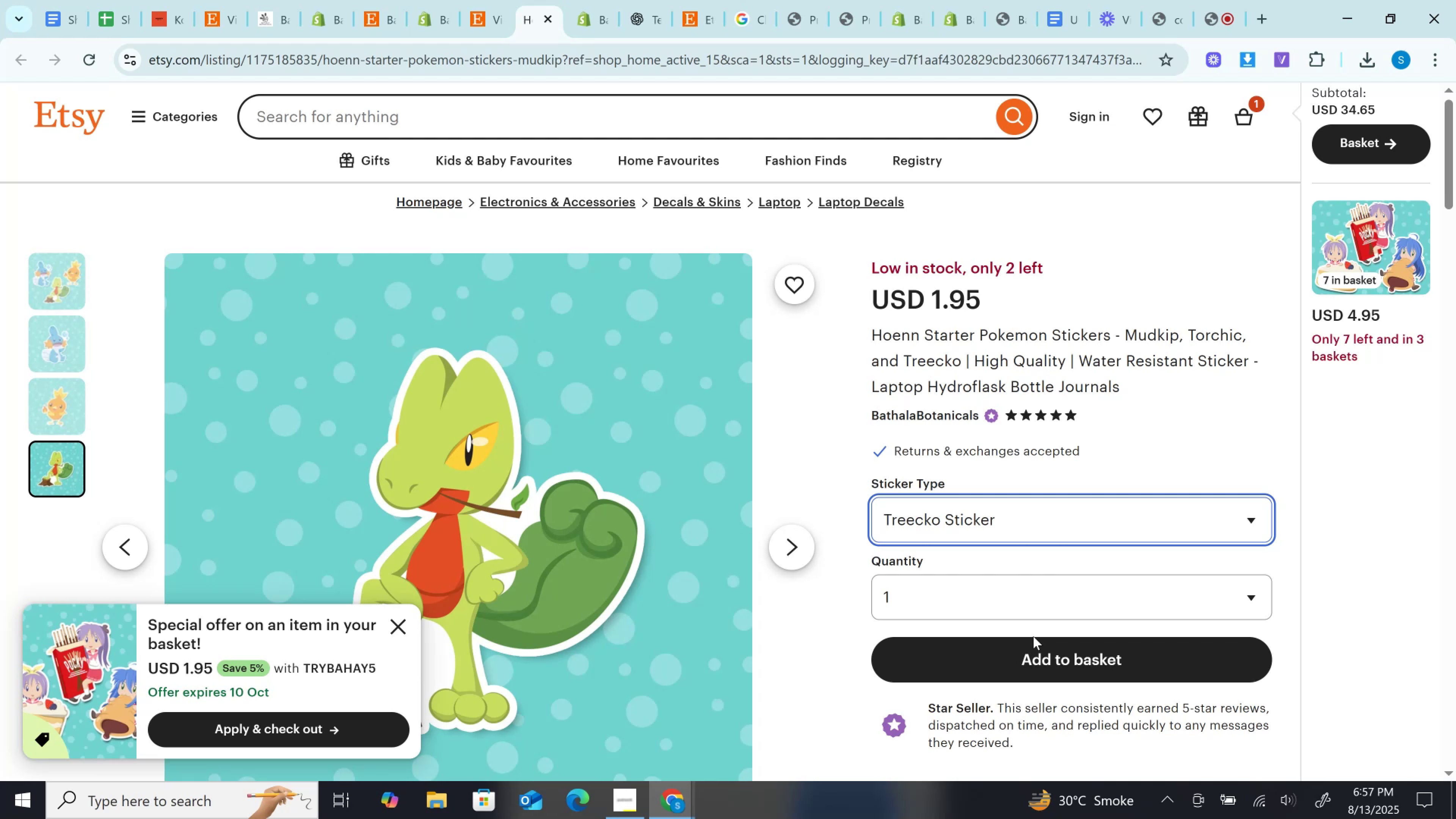 
wait(28.4)
 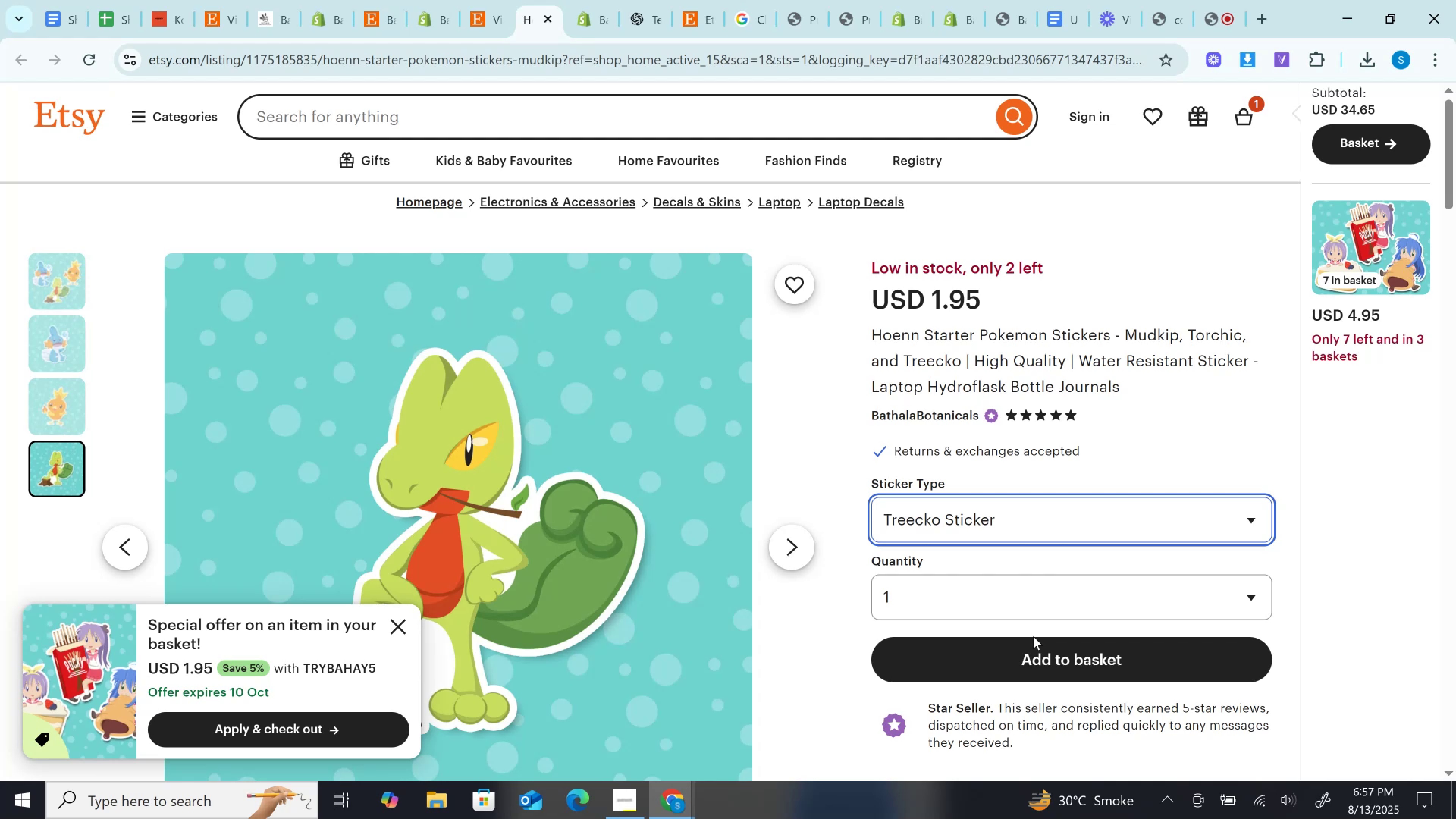 
left_click([601, 0])
 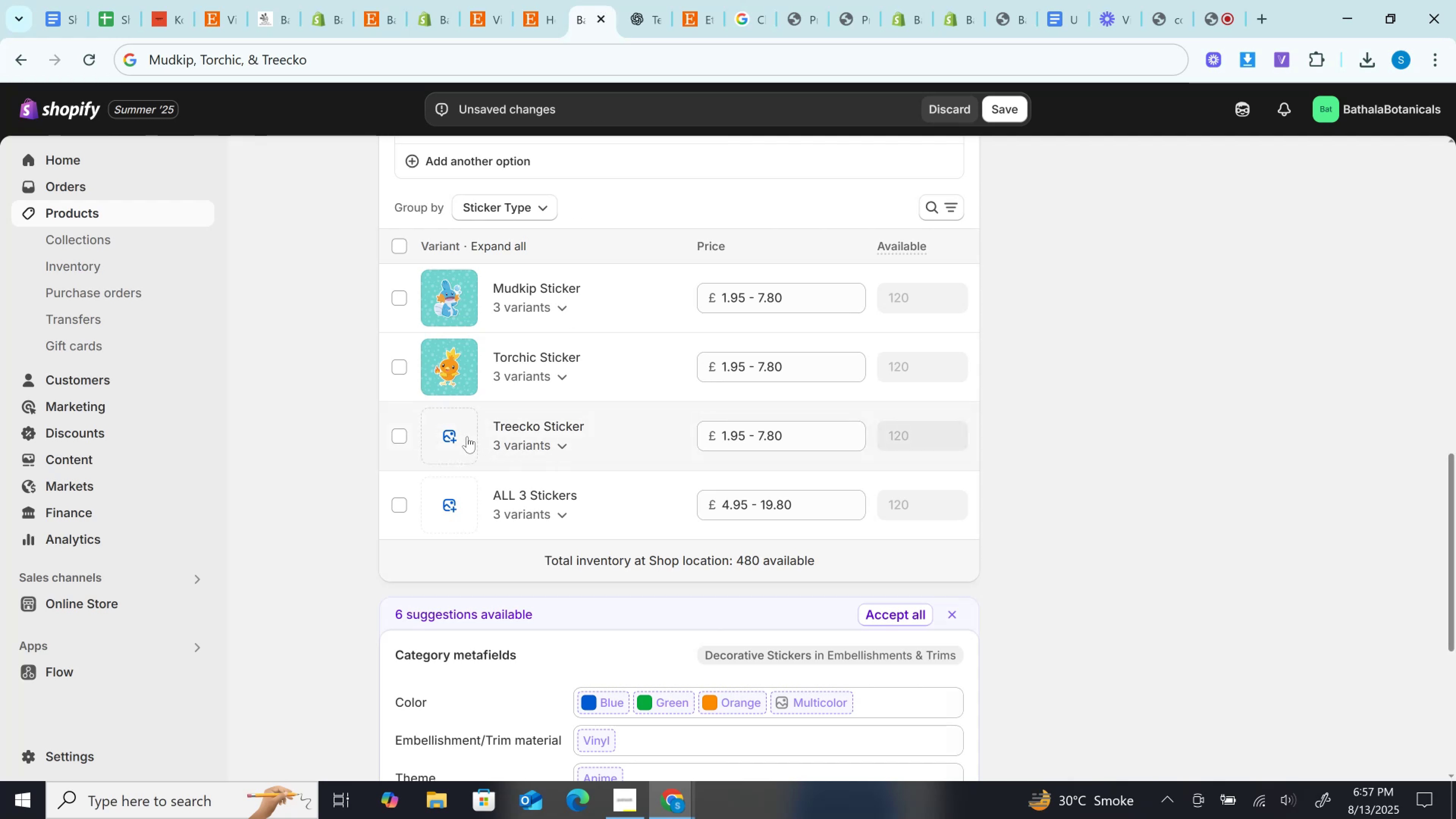 
left_click([467, 436])
 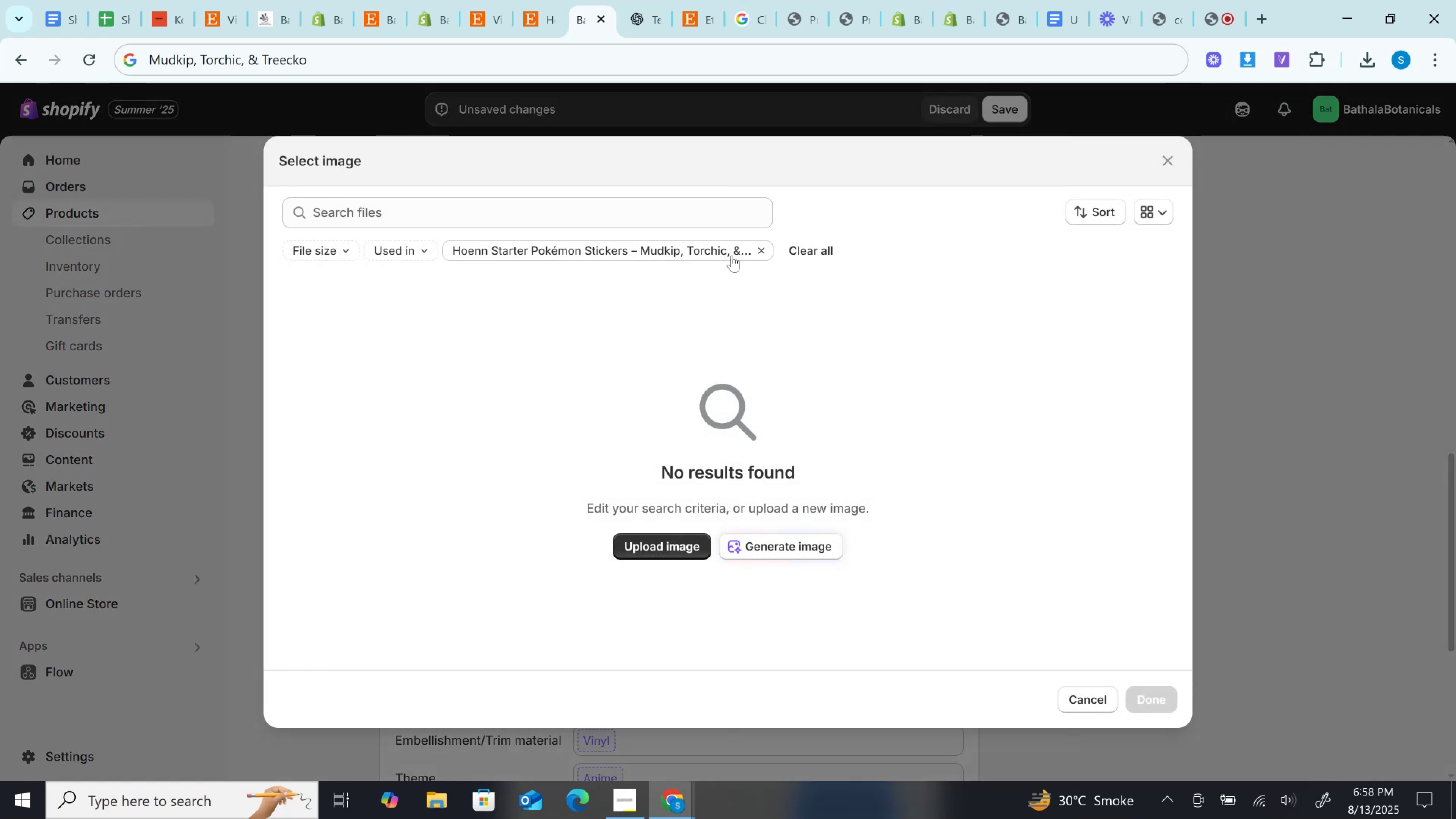 
left_click([762, 253])
 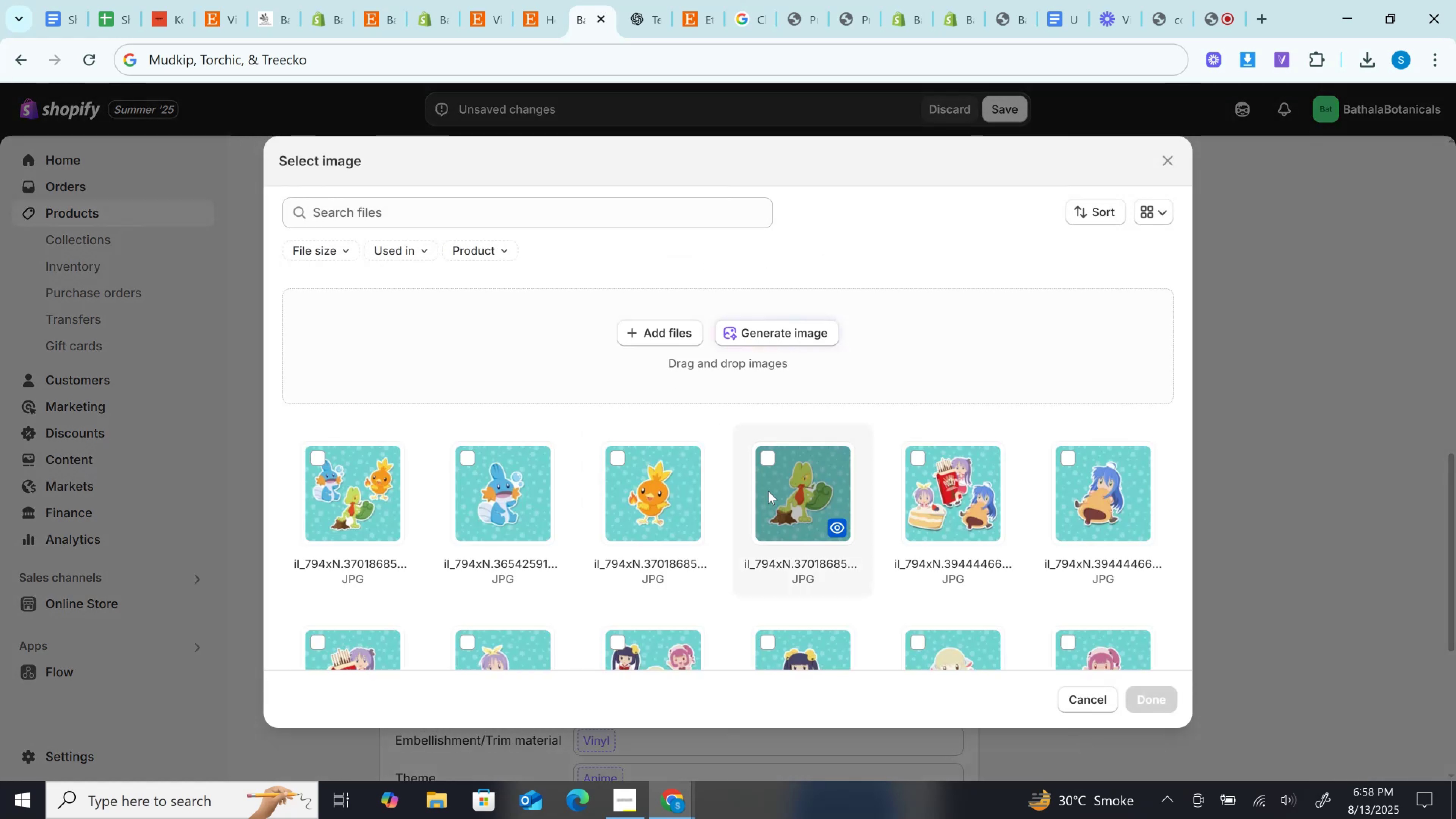 
left_click([789, 494])
 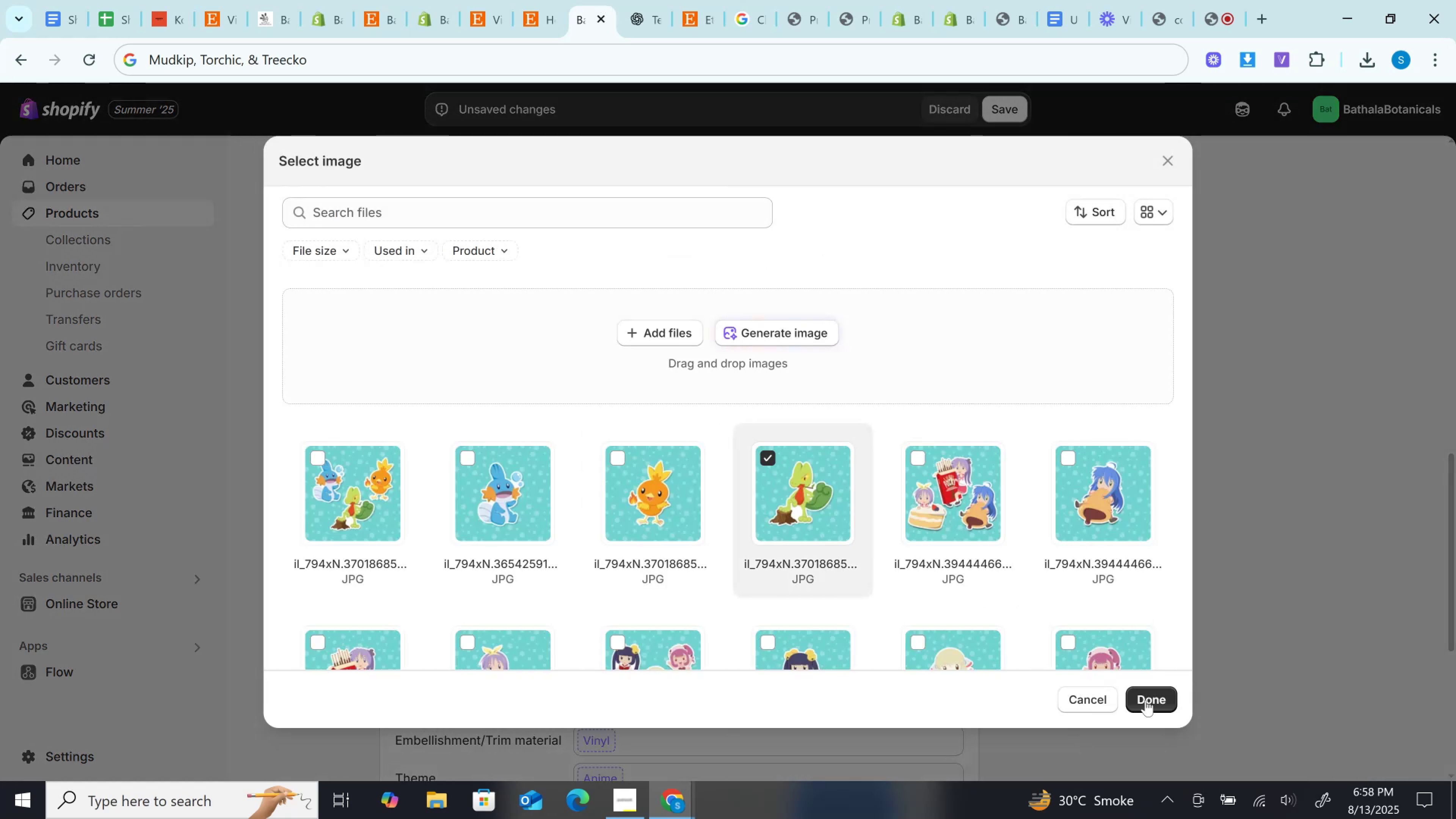 
left_click([1147, 710])
 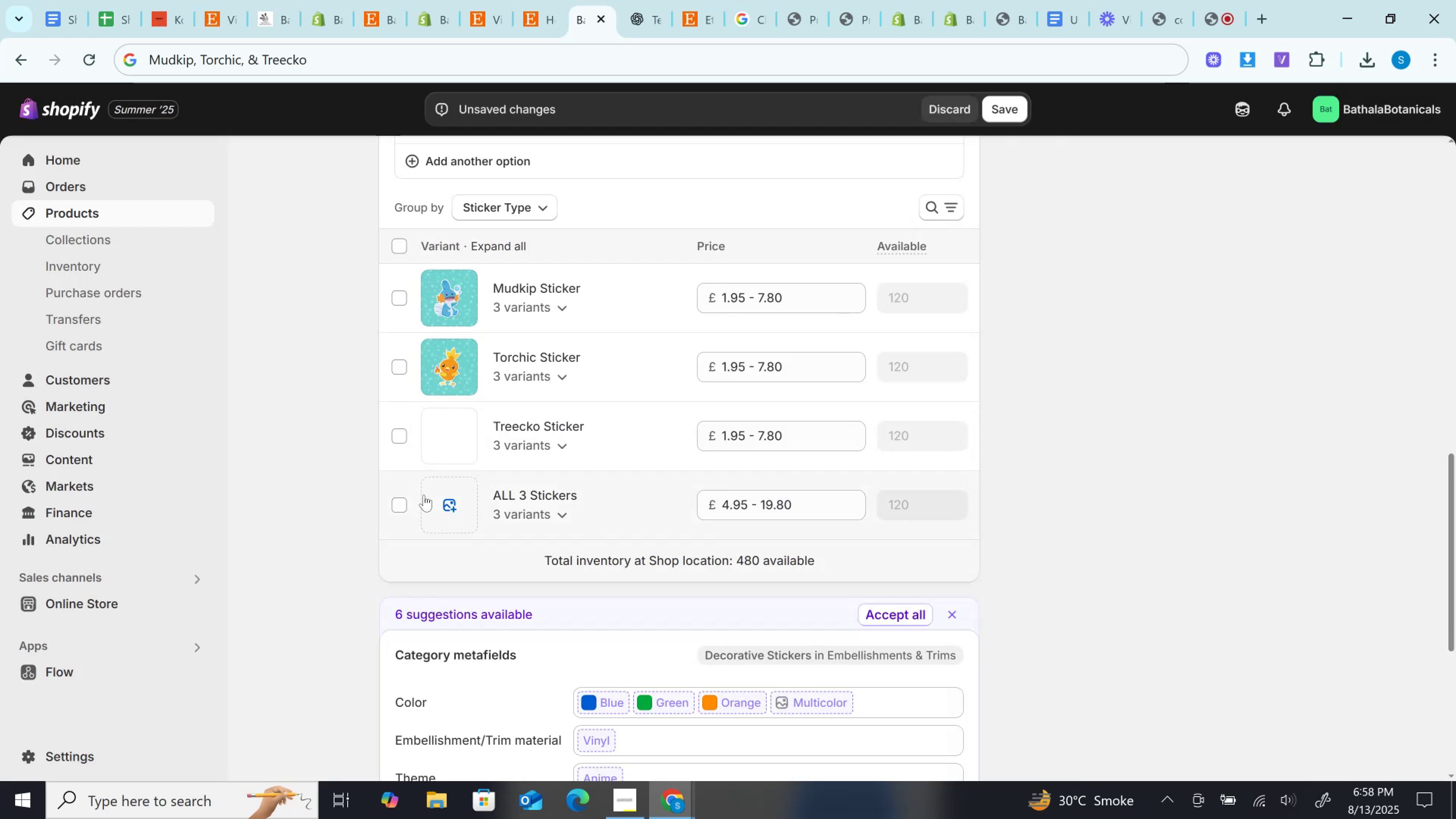 
left_click([438, 503])
 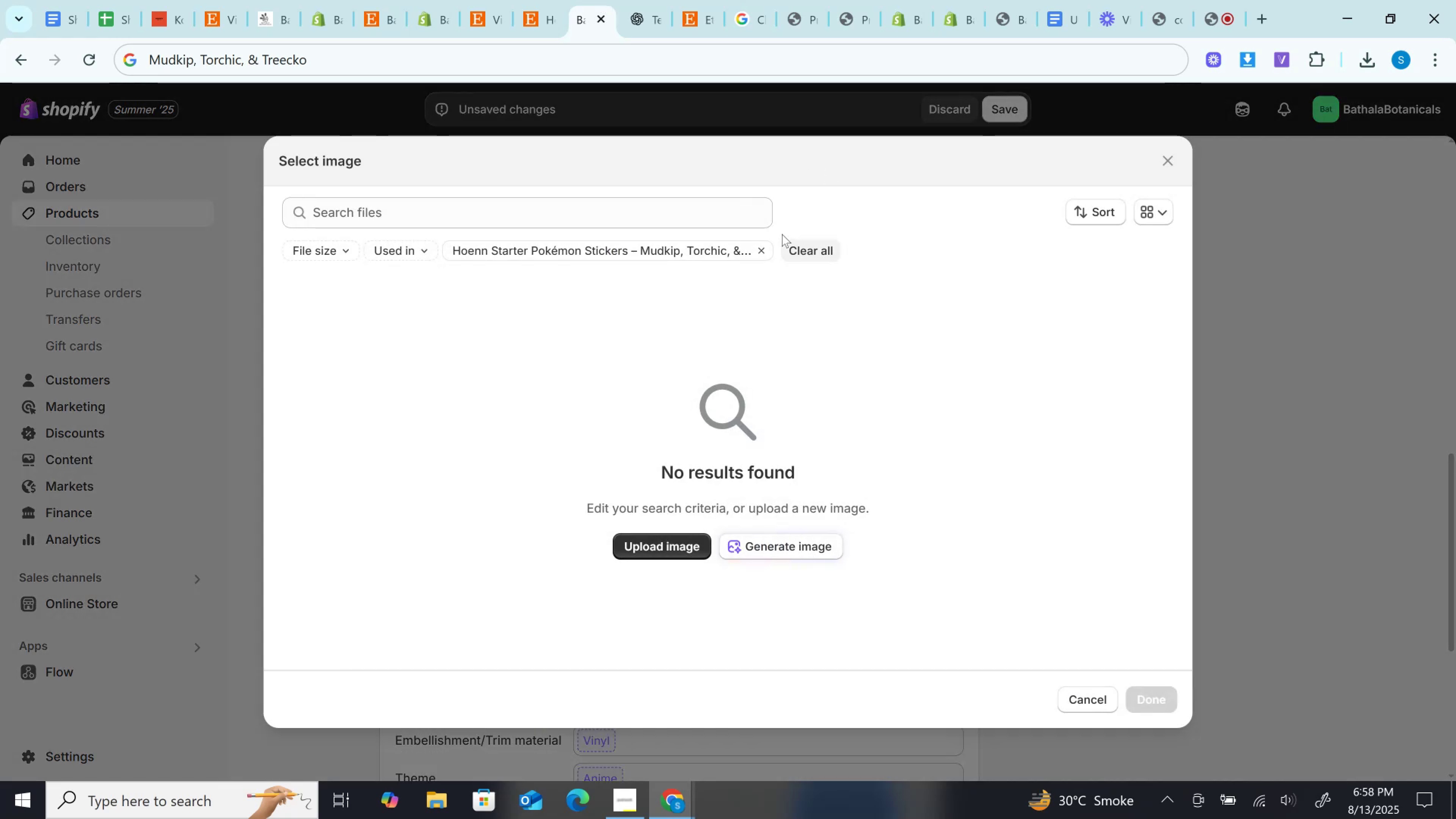 
left_click([753, 259])
 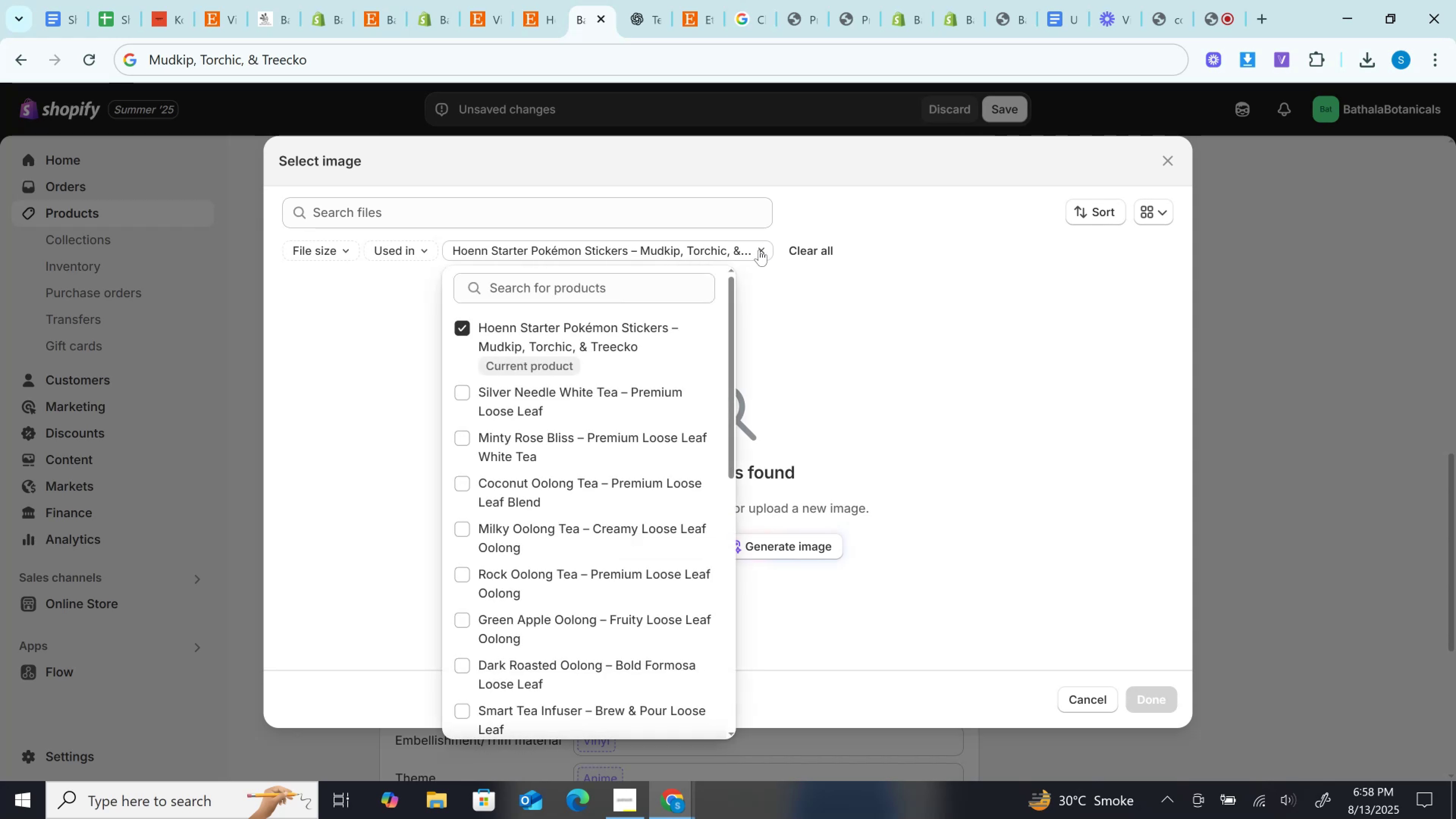 
left_click([759, 249])
 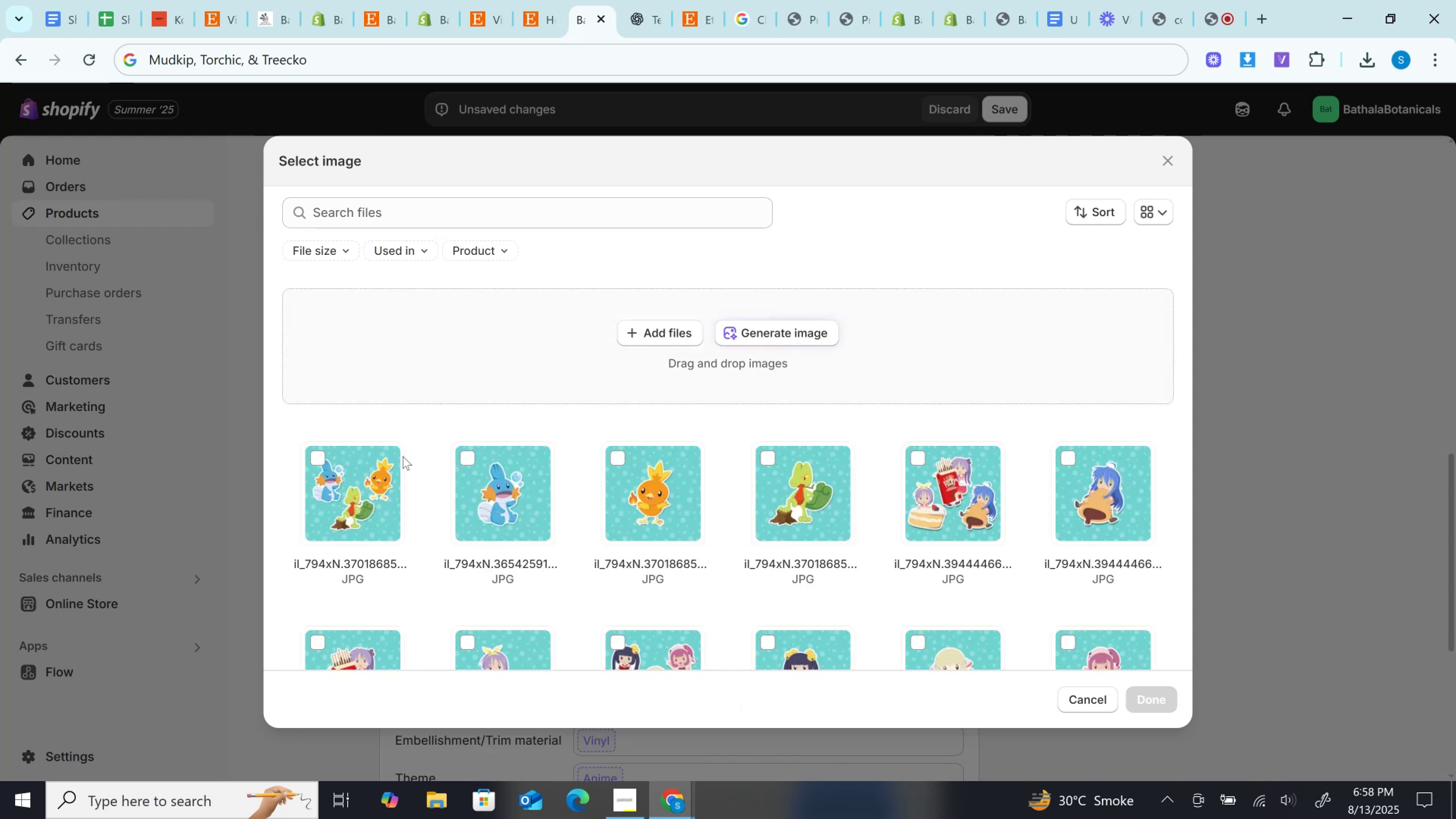 
left_click([403, 456])
 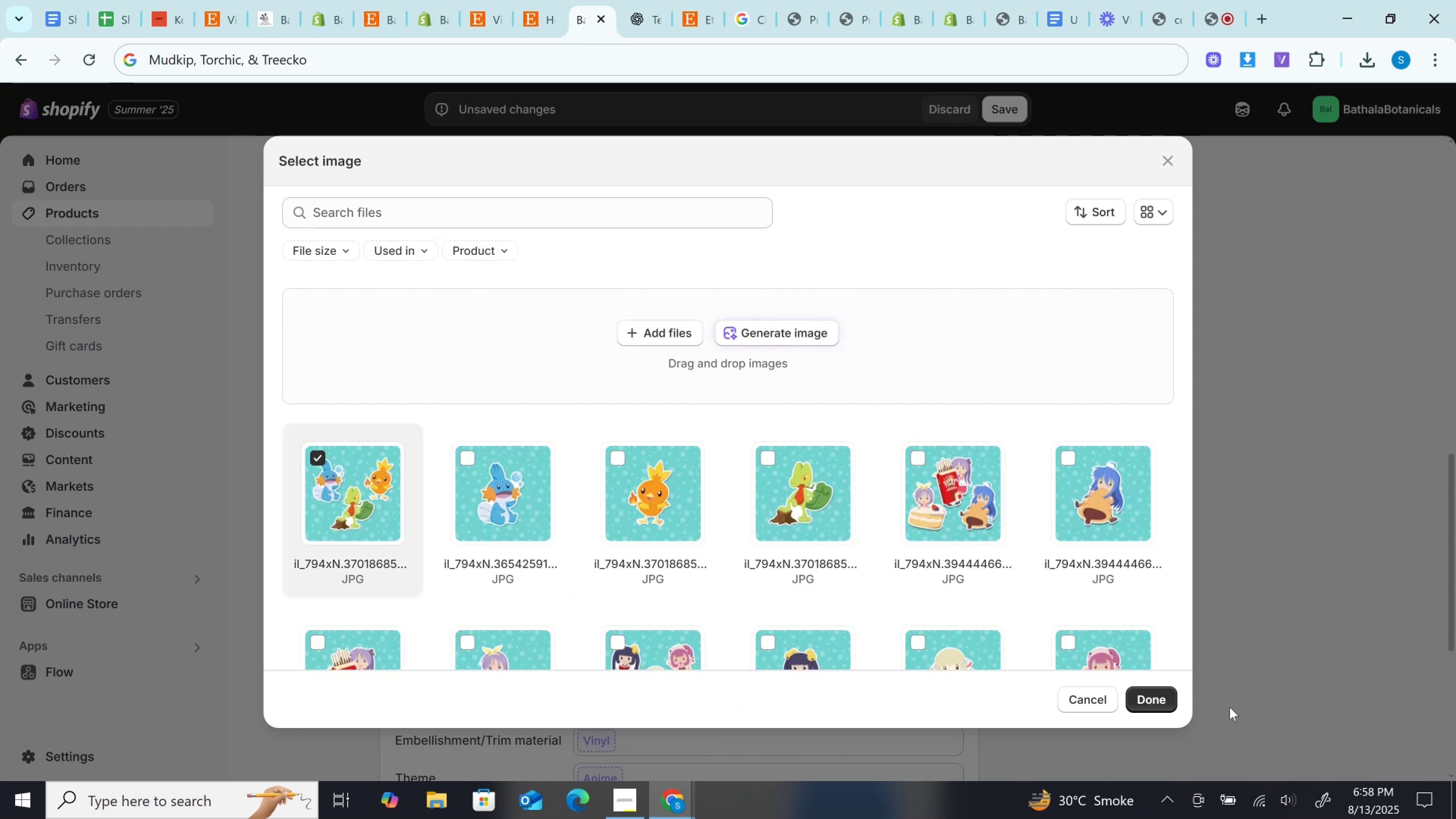 
left_click([1142, 708])
 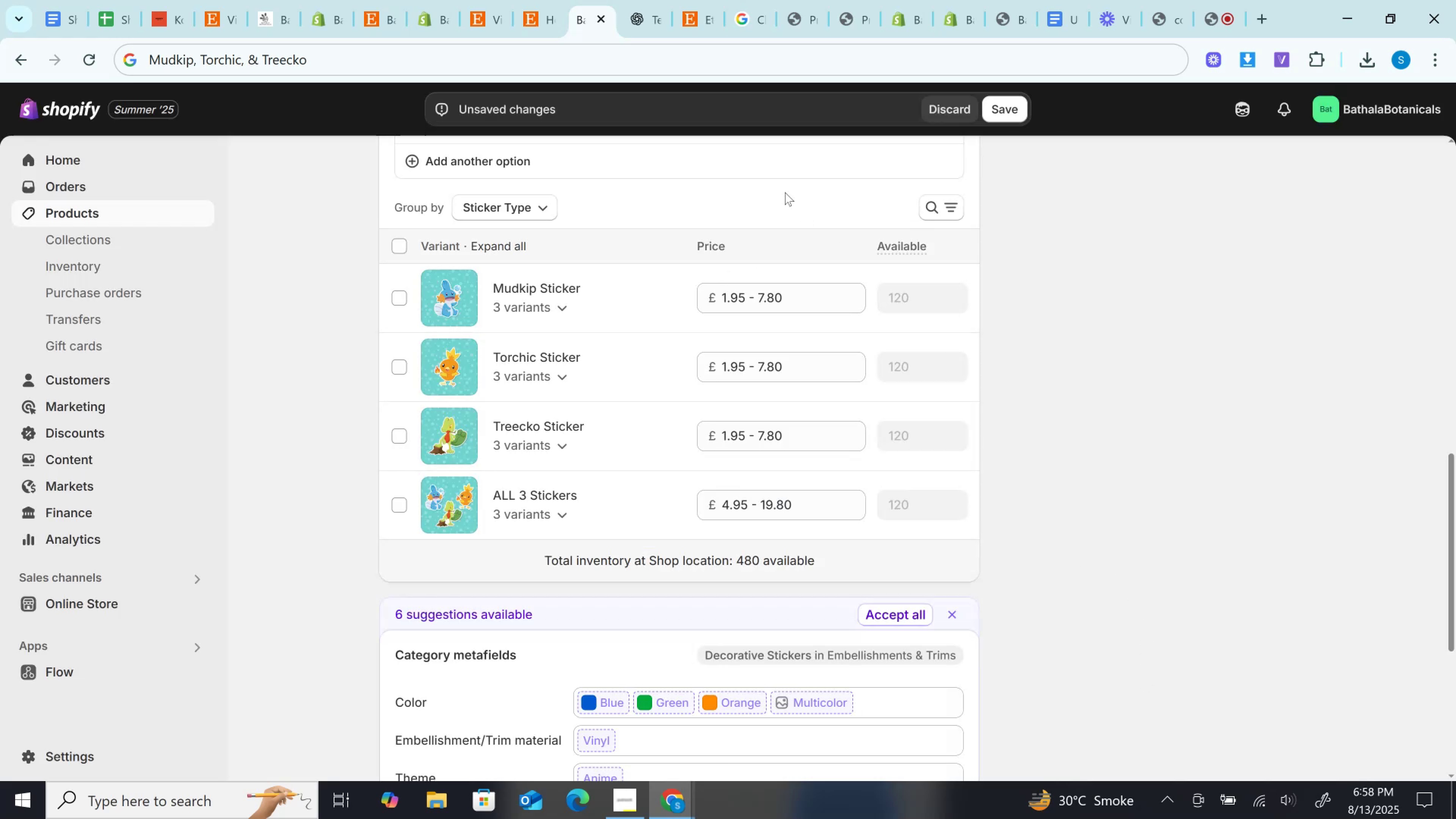 
wait(8.43)
 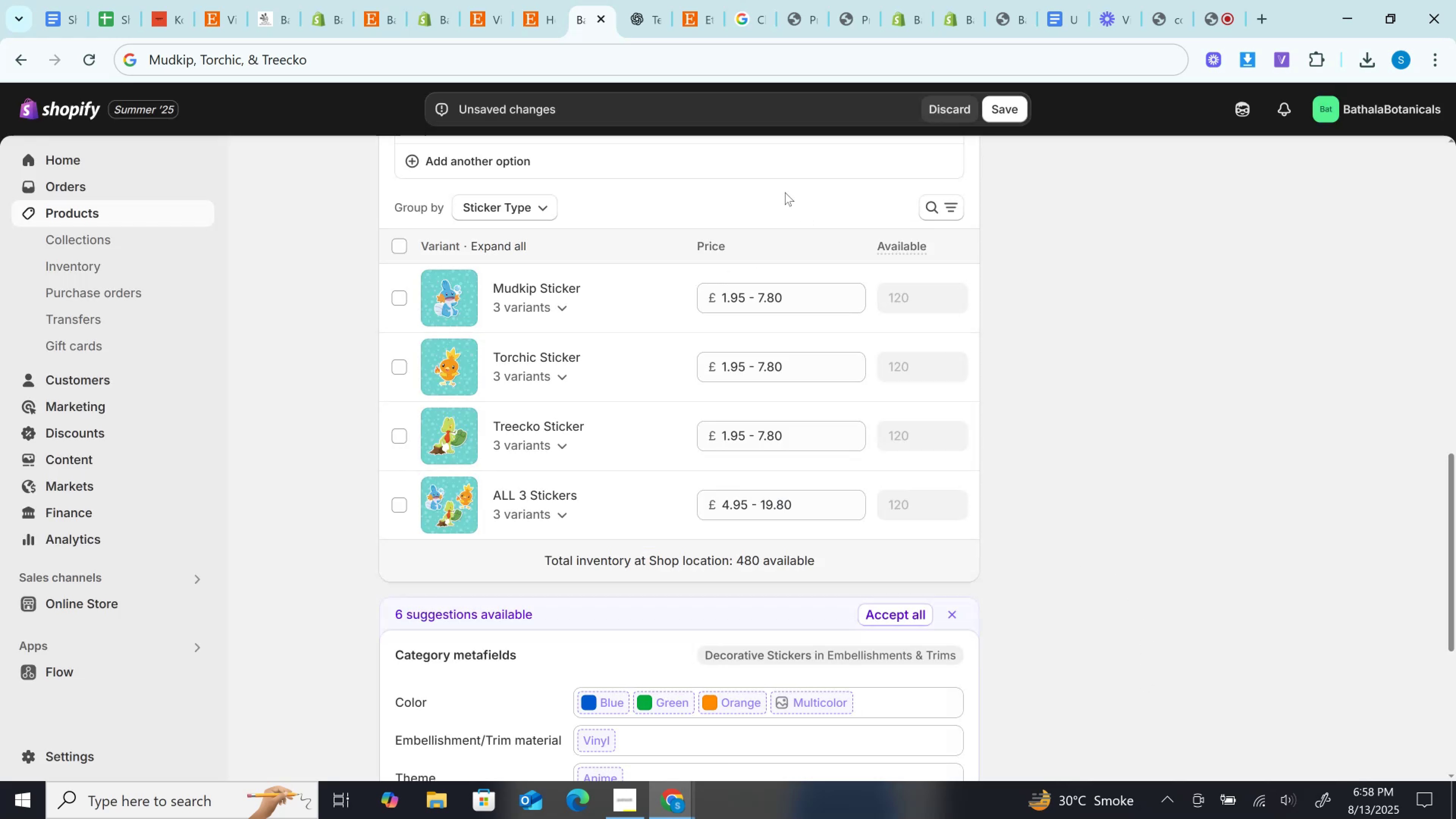 
left_click([544, 0])
 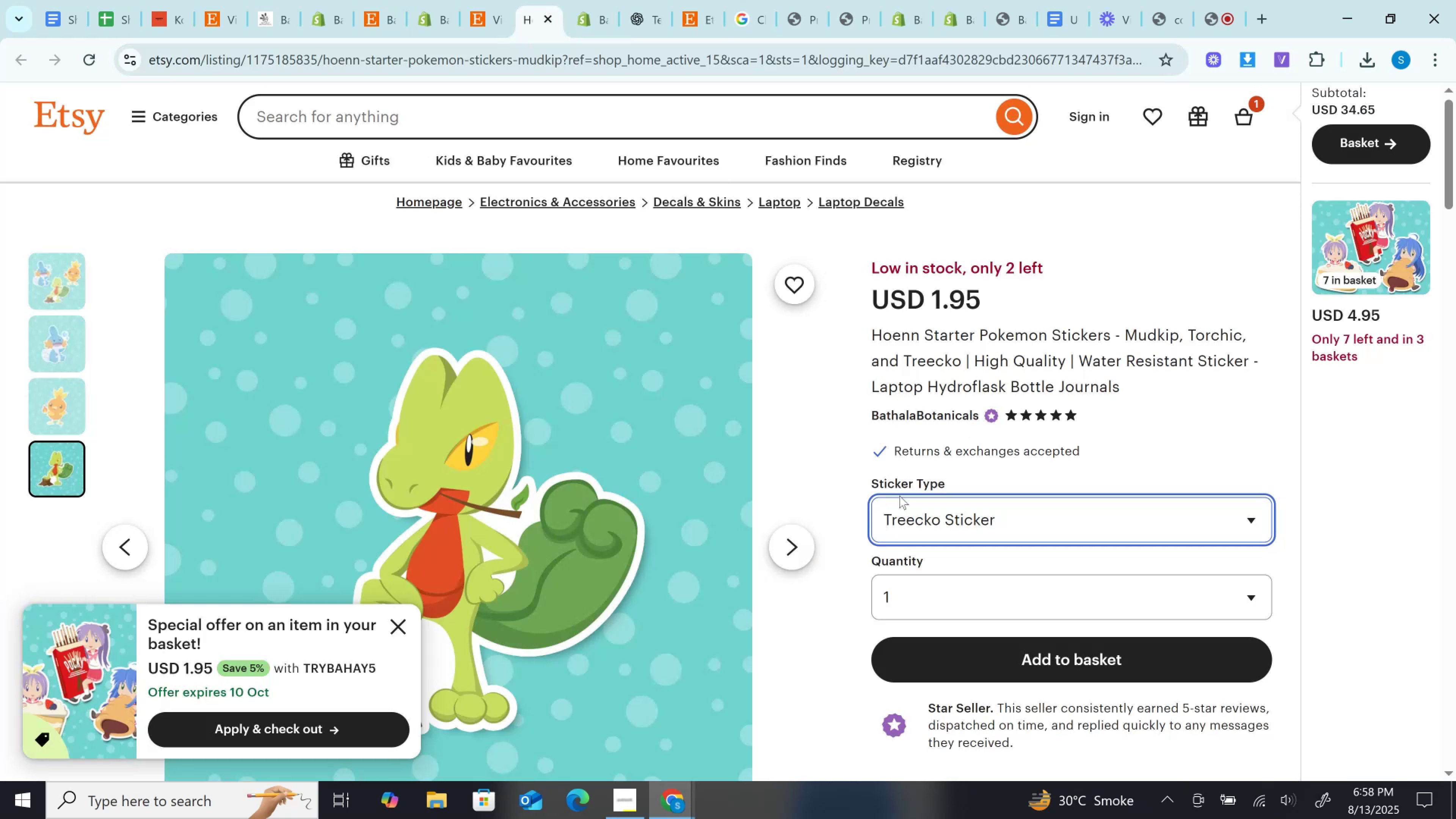 
left_click([903, 501])
 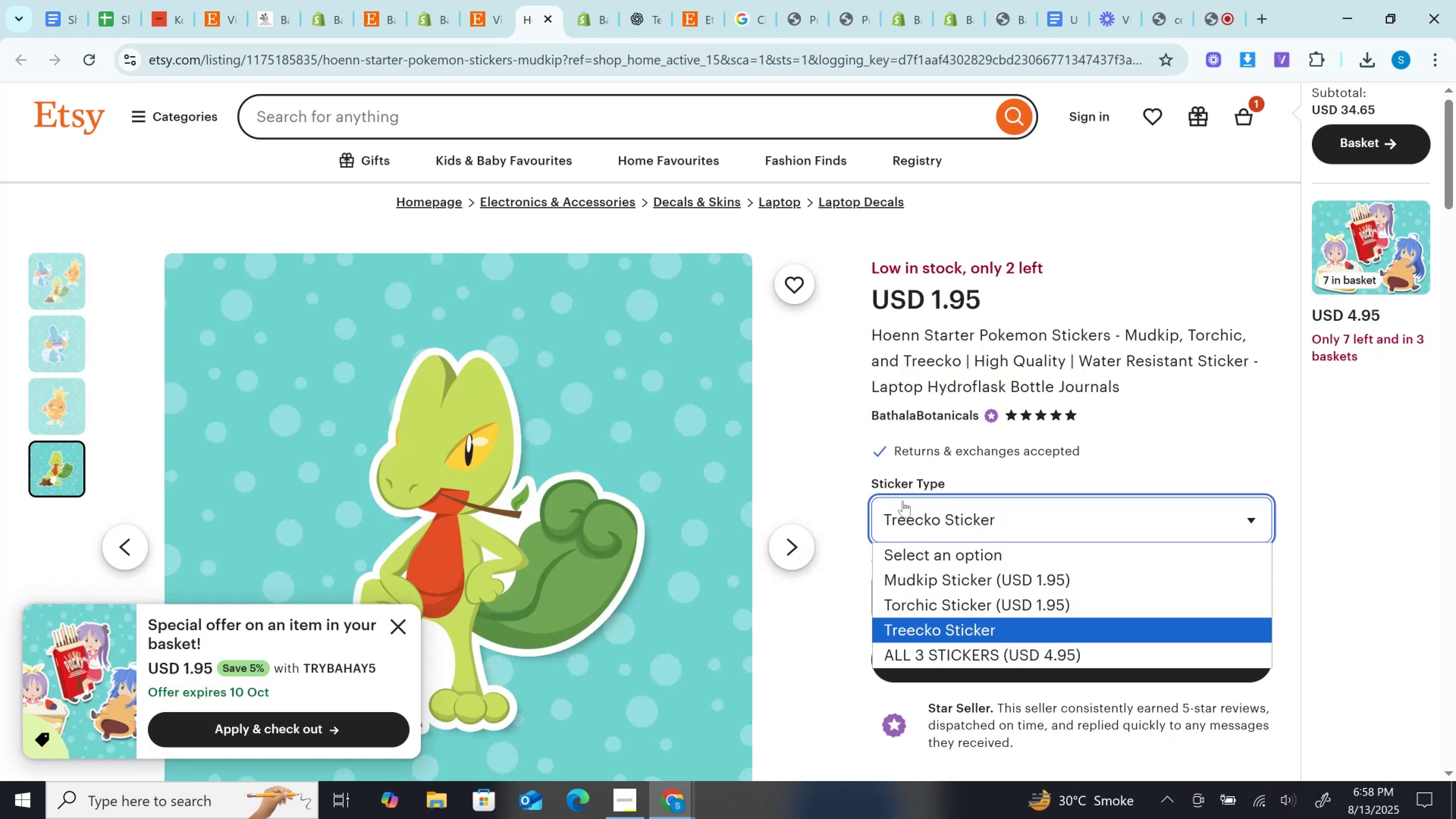 
left_click([903, 501])
 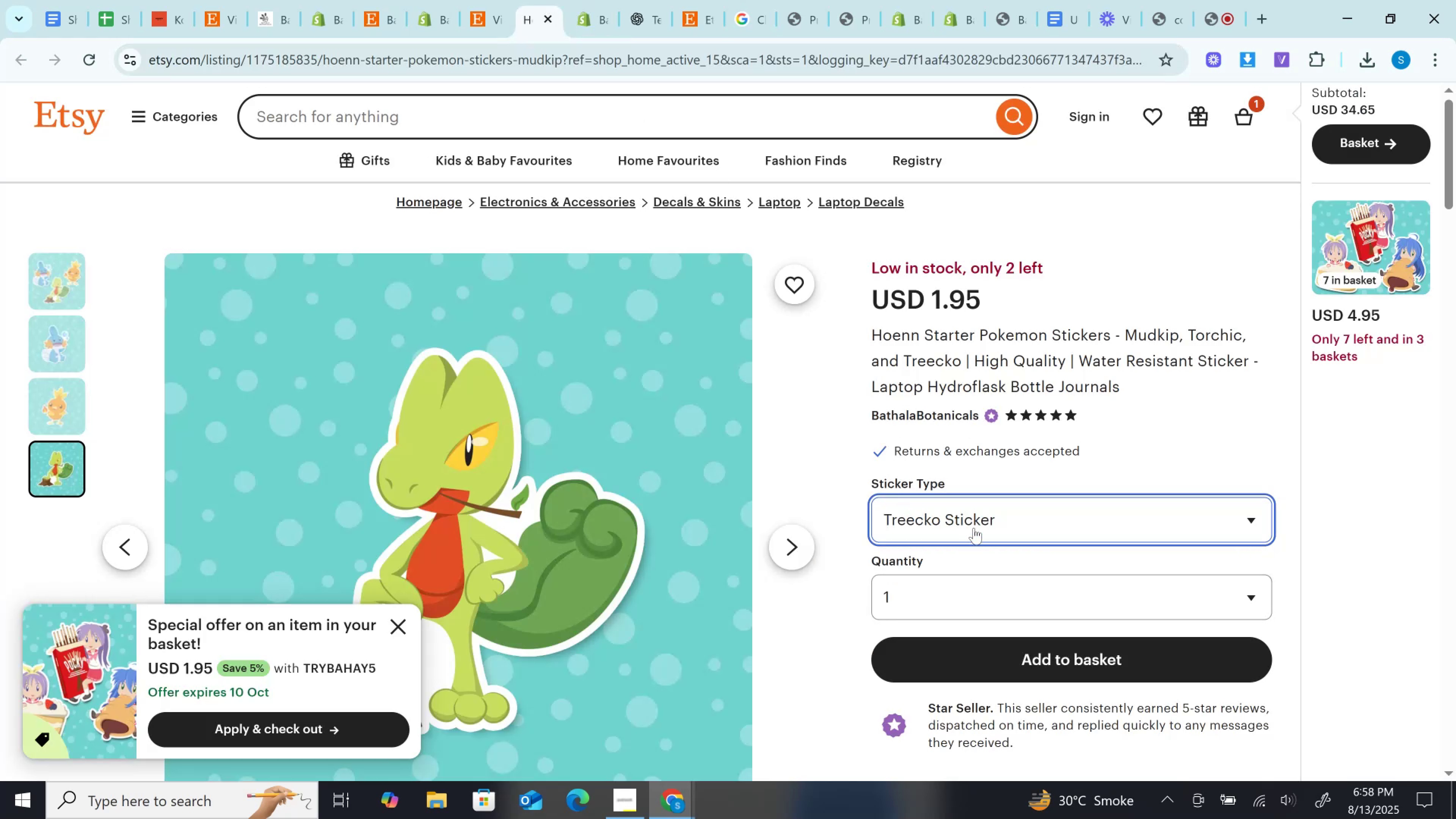 
left_click([974, 528])
 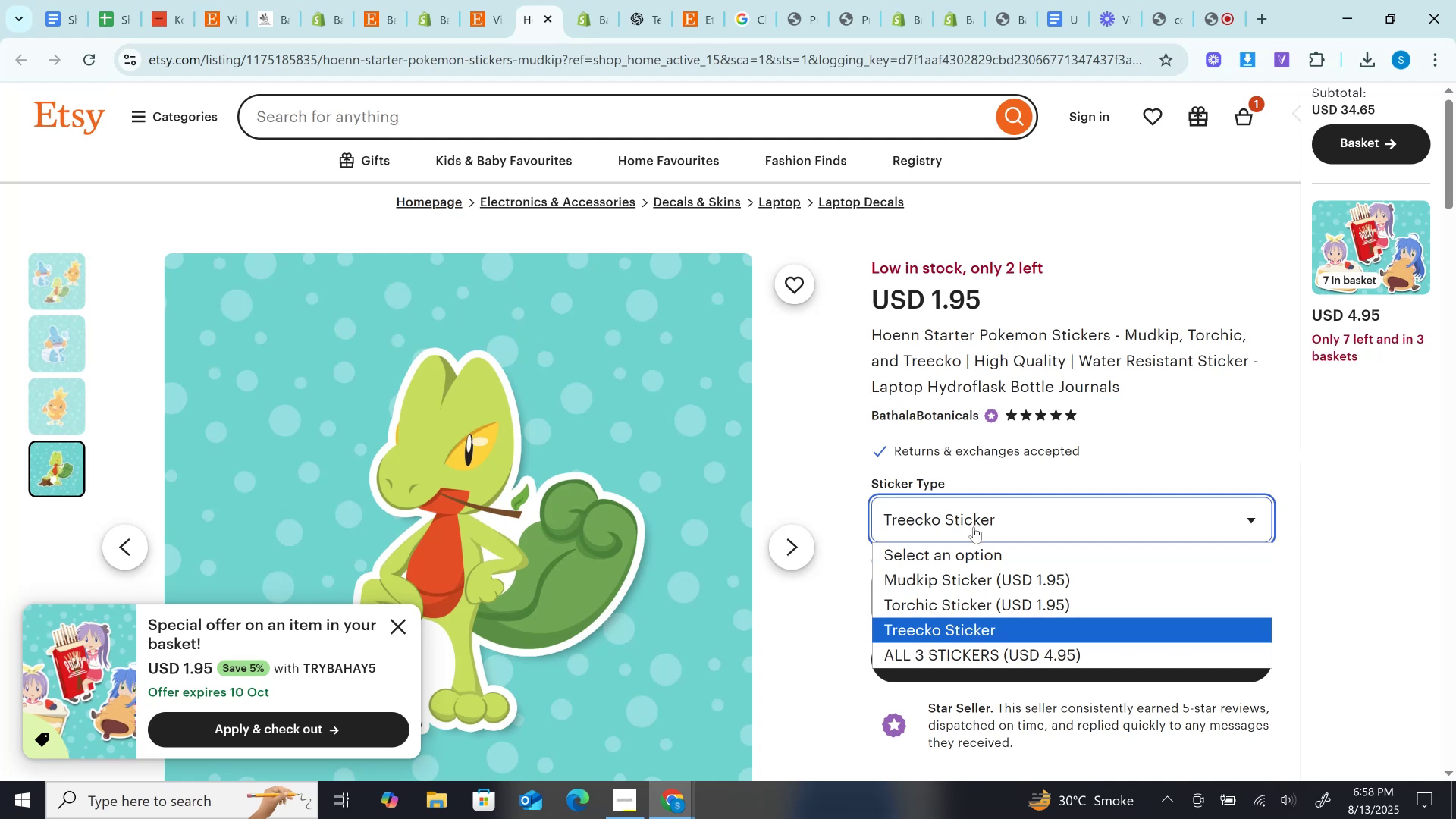 
left_click([1116, 465])
 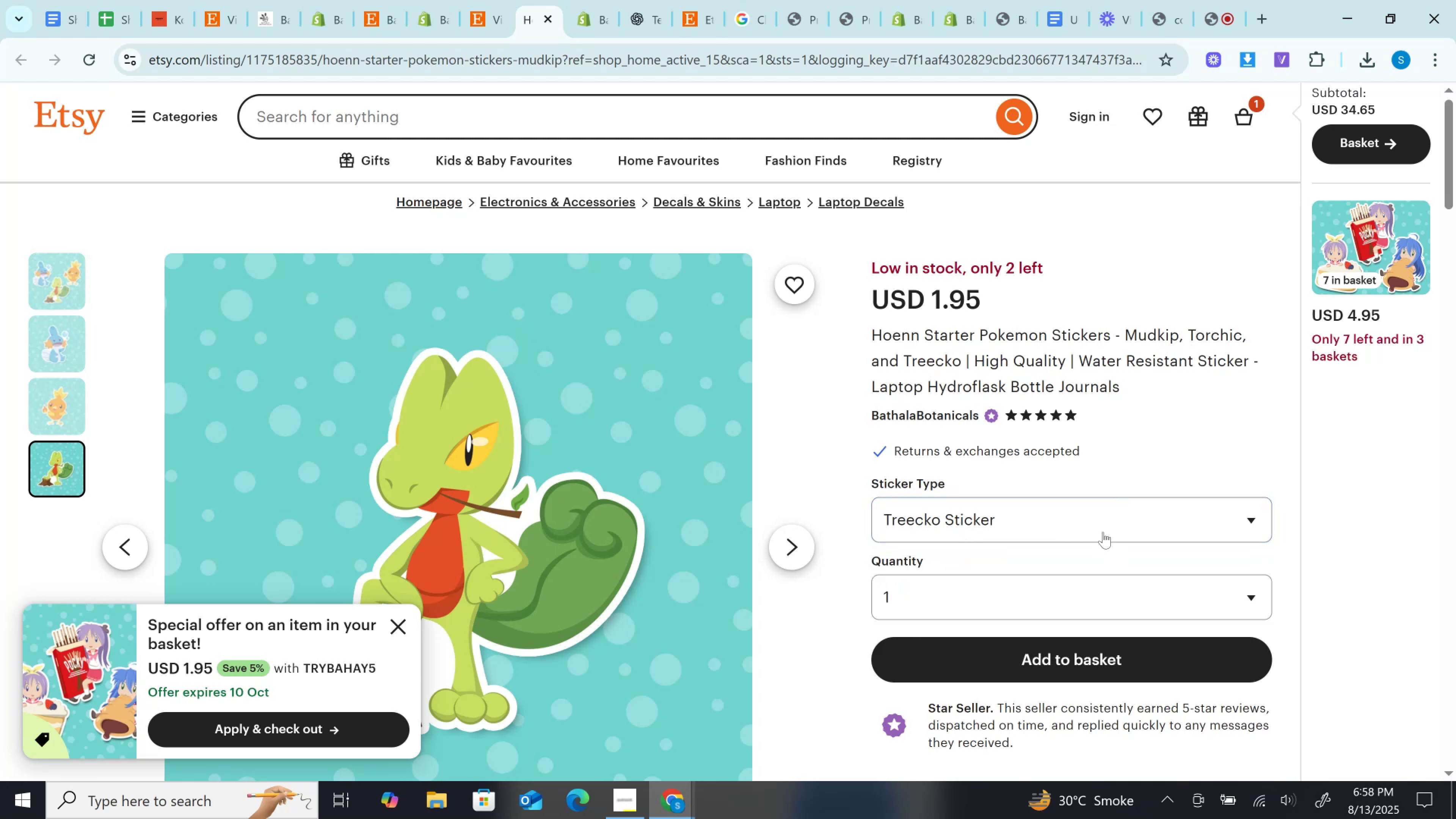 
left_click([1098, 527])
 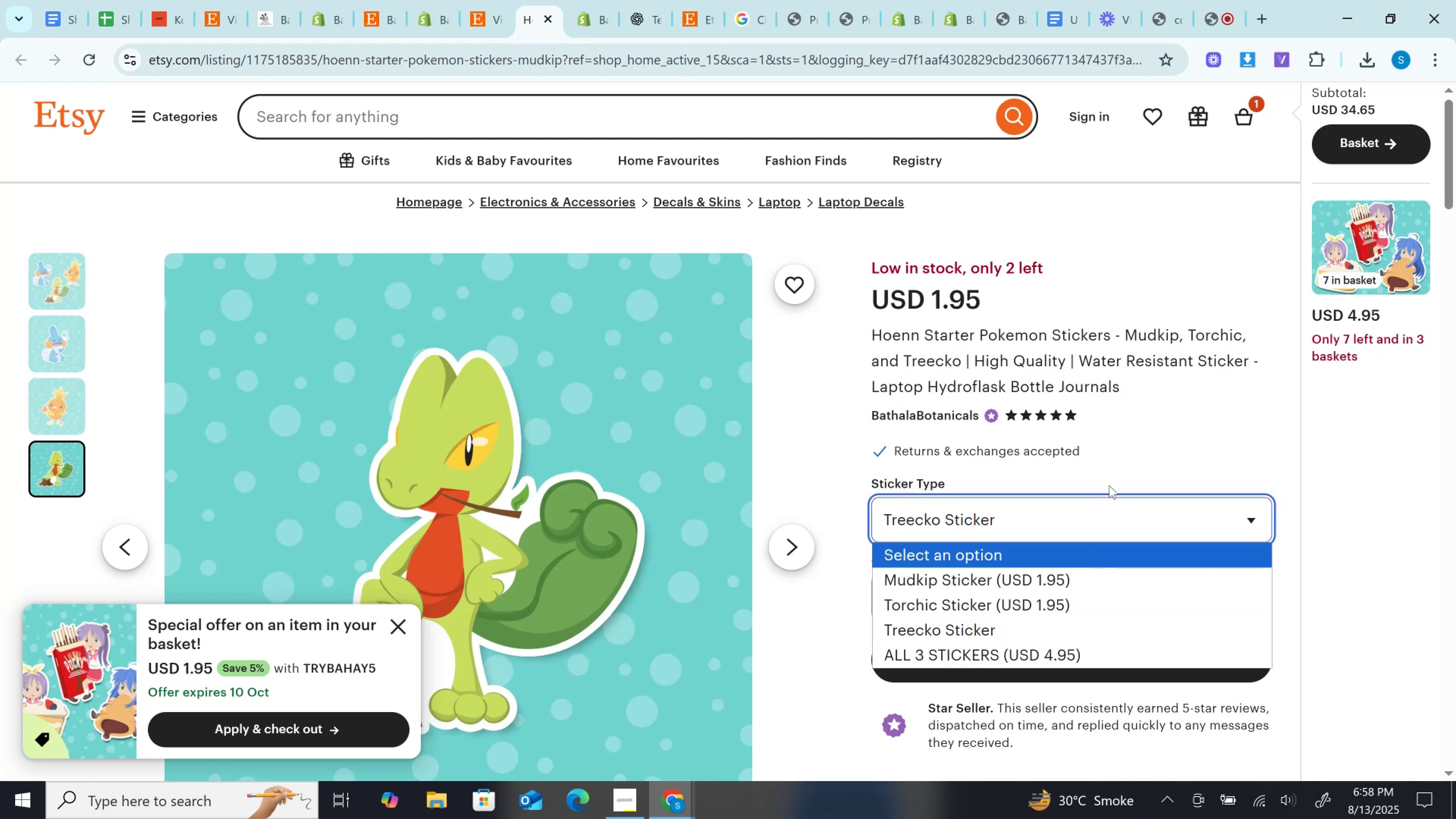 
left_click([1129, 465])
 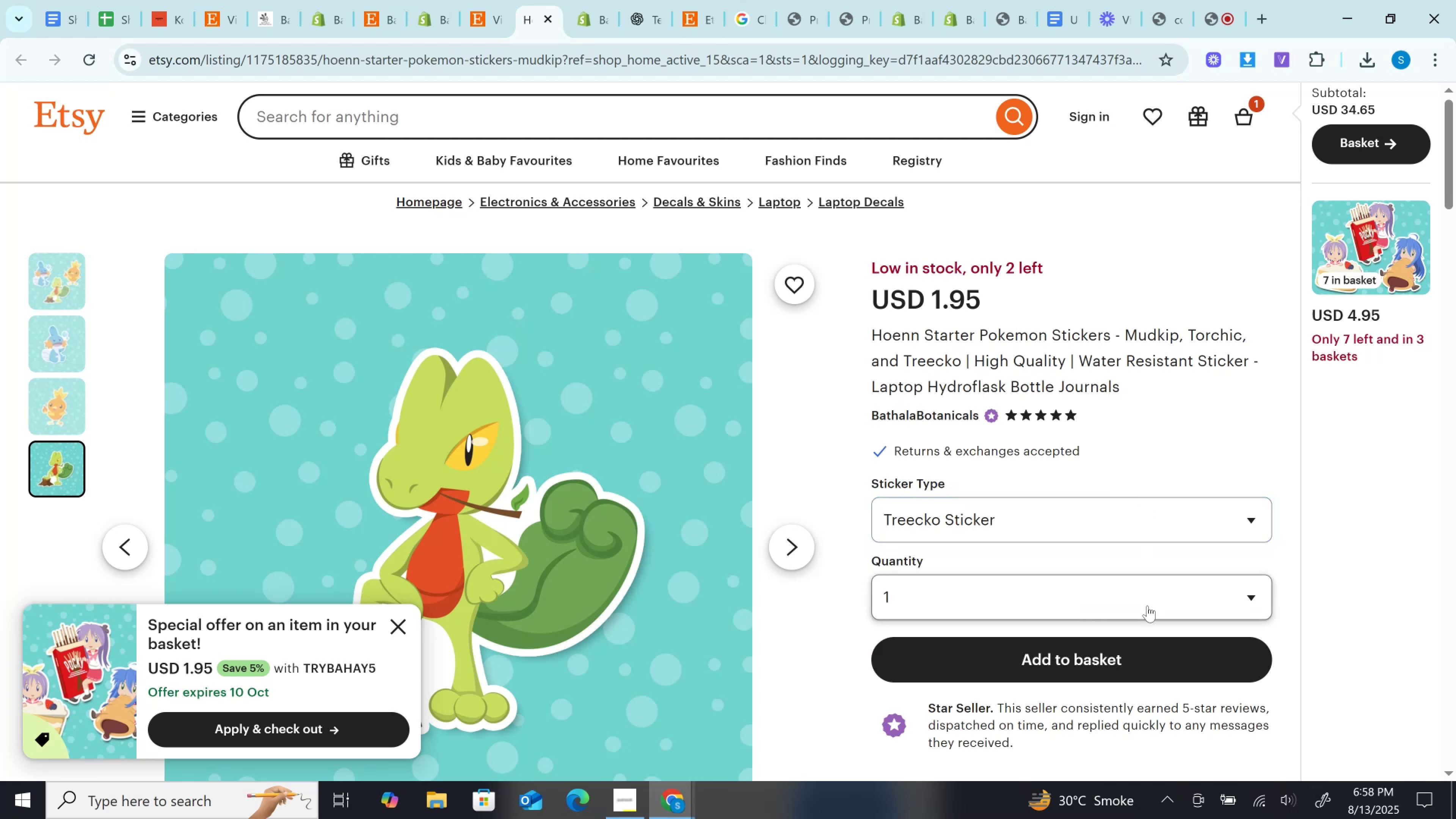 
left_click([1147, 606])
 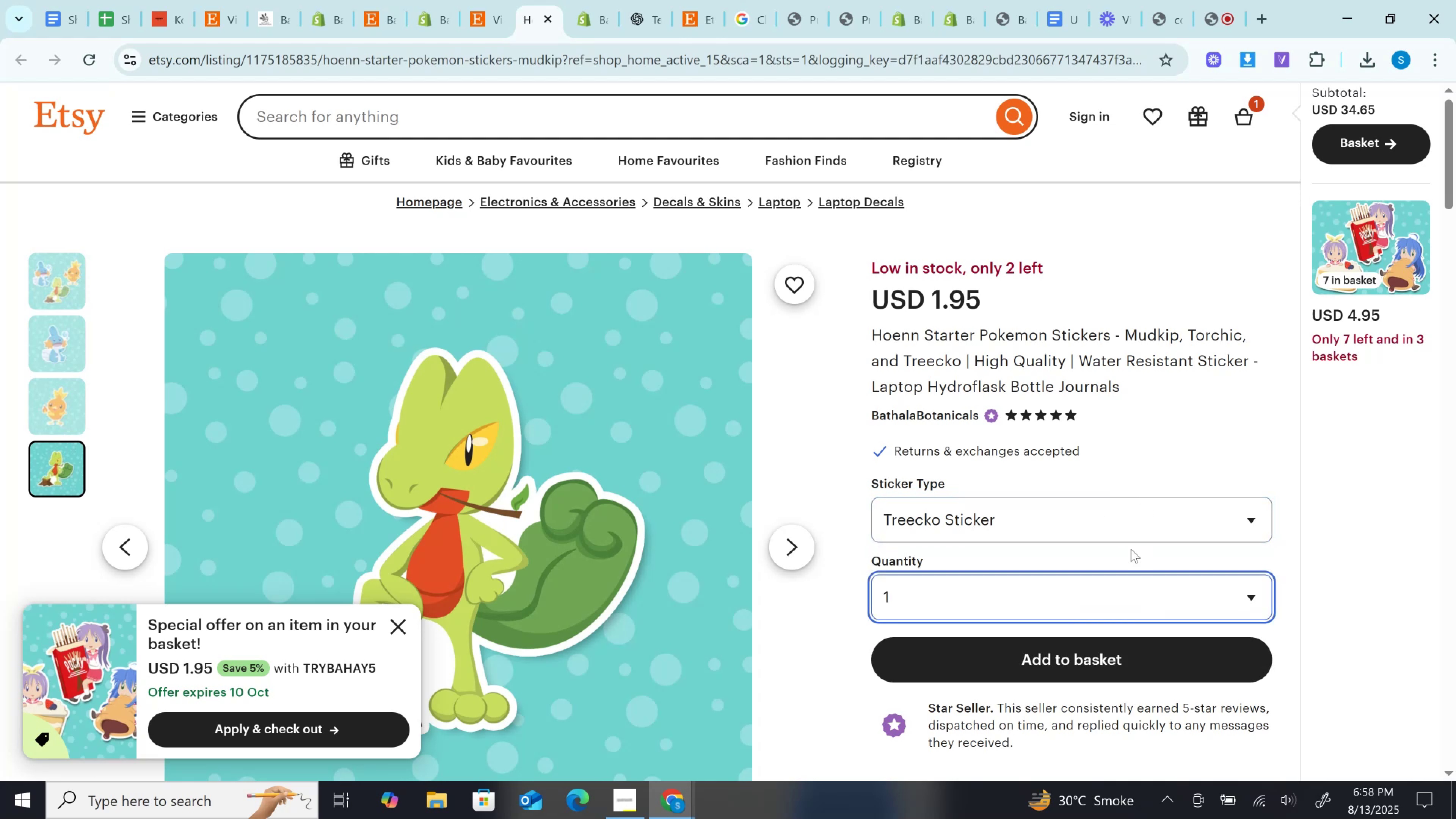 
double_click([1125, 532])
 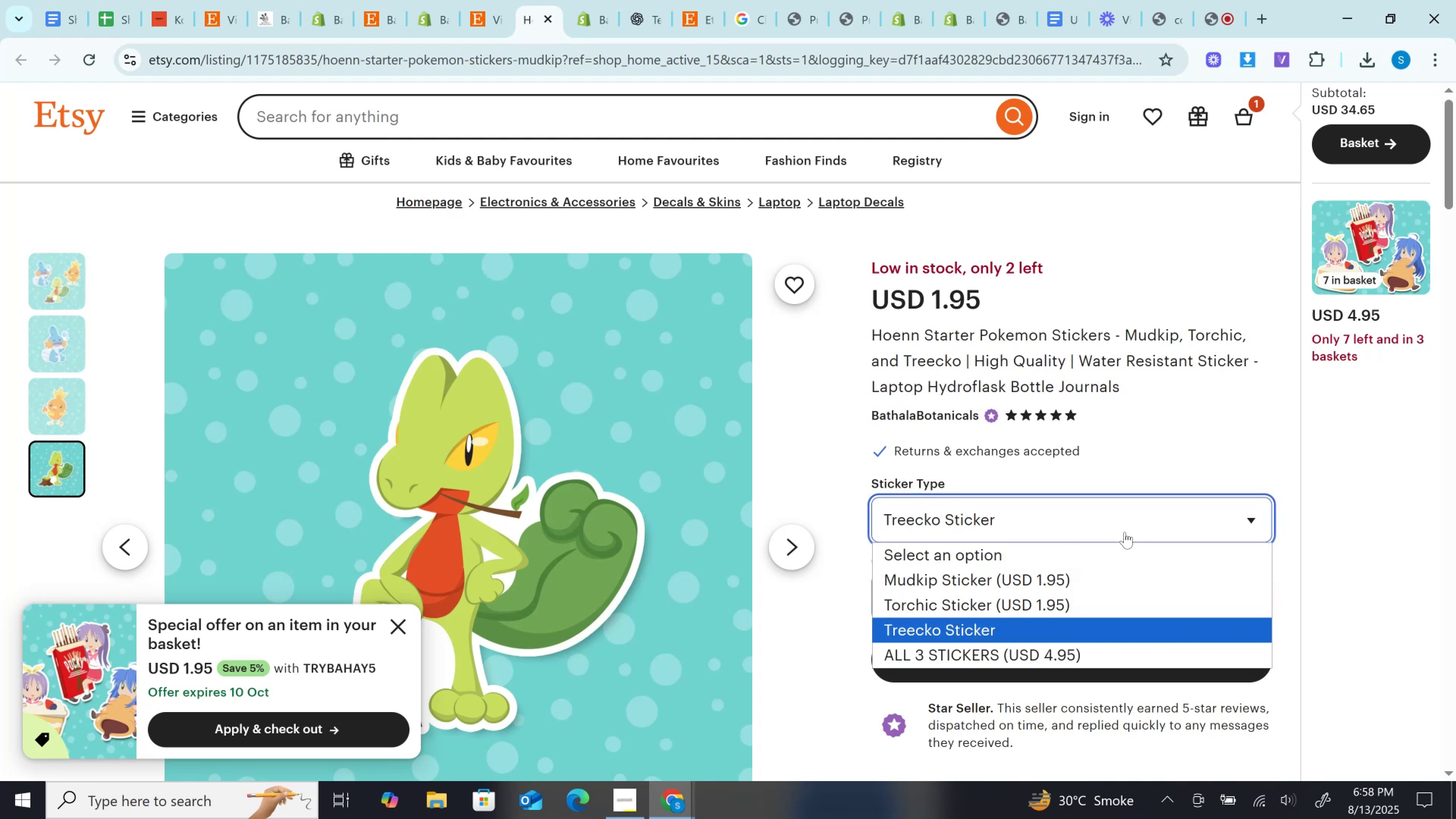 
left_click([1125, 532])
 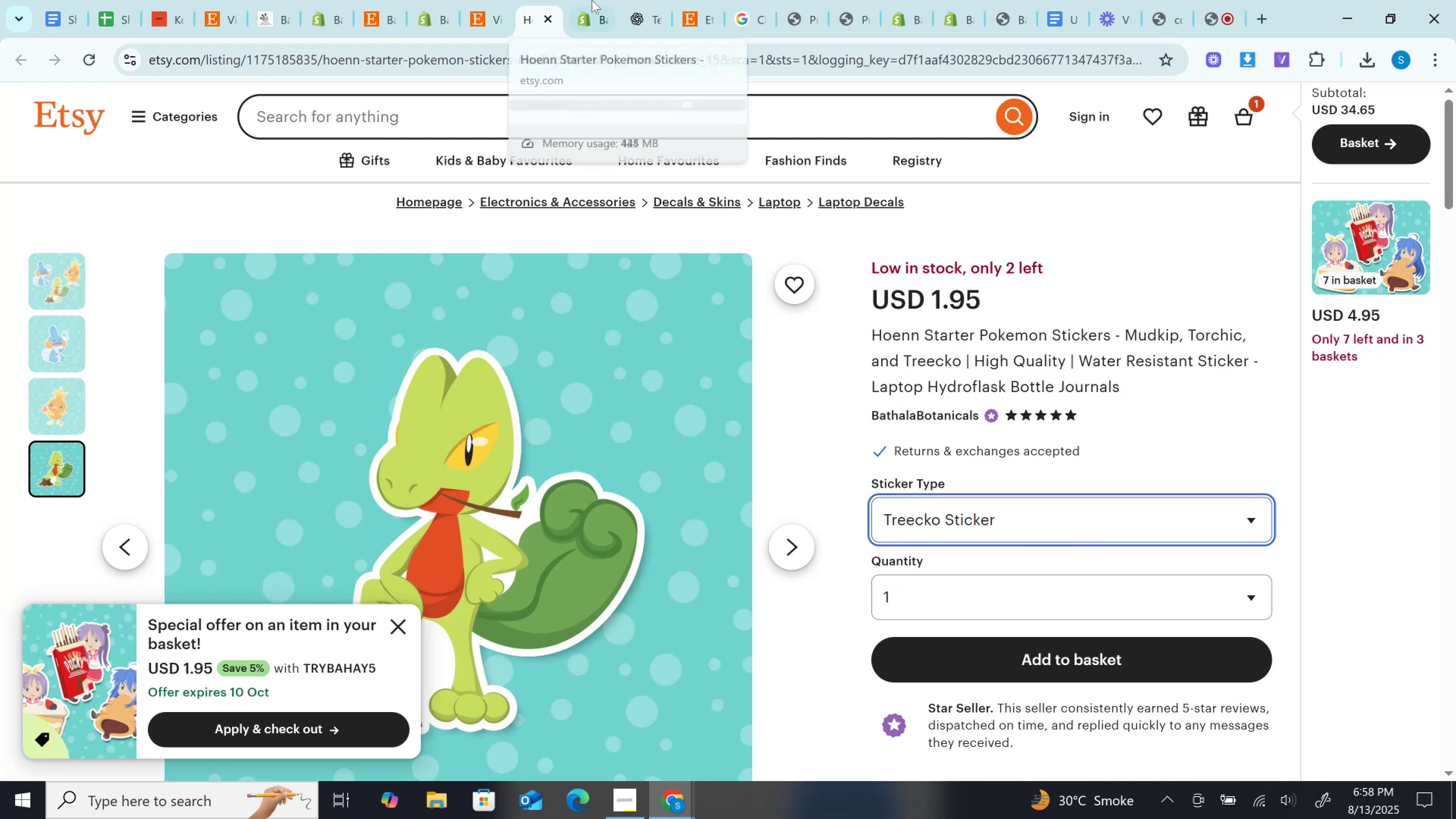 
left_click([593, 0])
 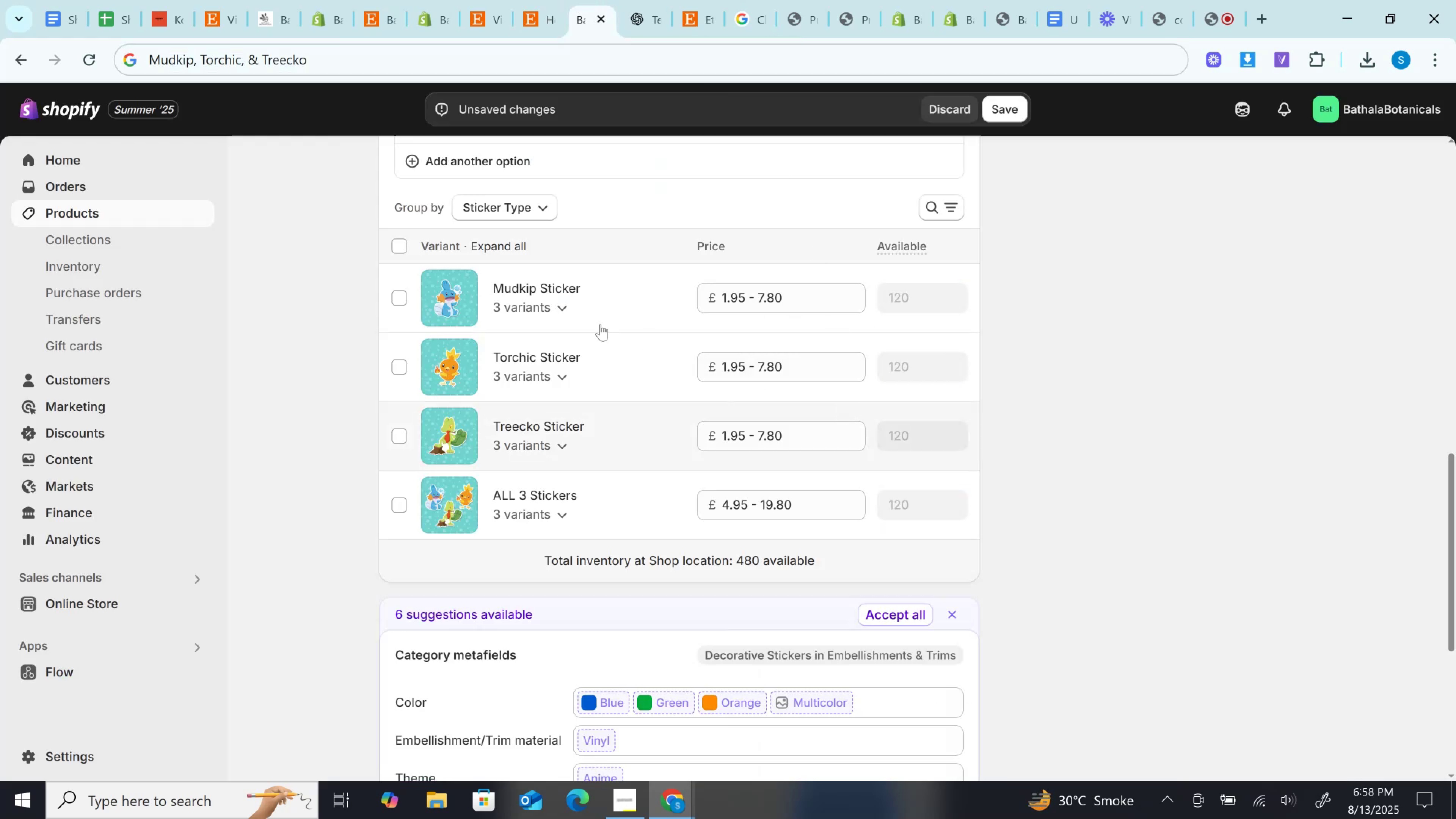 
scroll: coordinate [578, 320], scroll_direction: up, amount: 3.0
 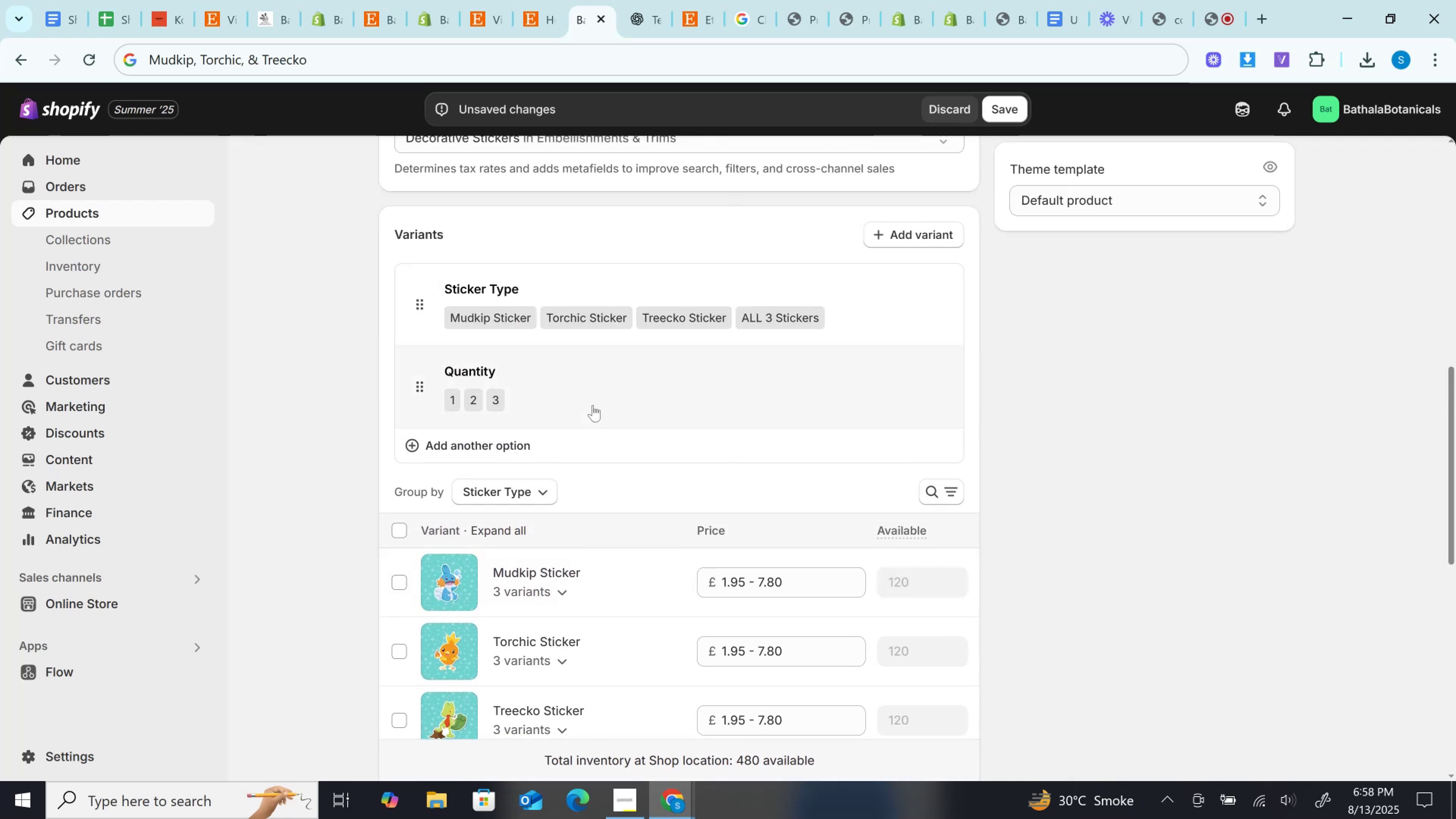 
left_click([593, 405])
 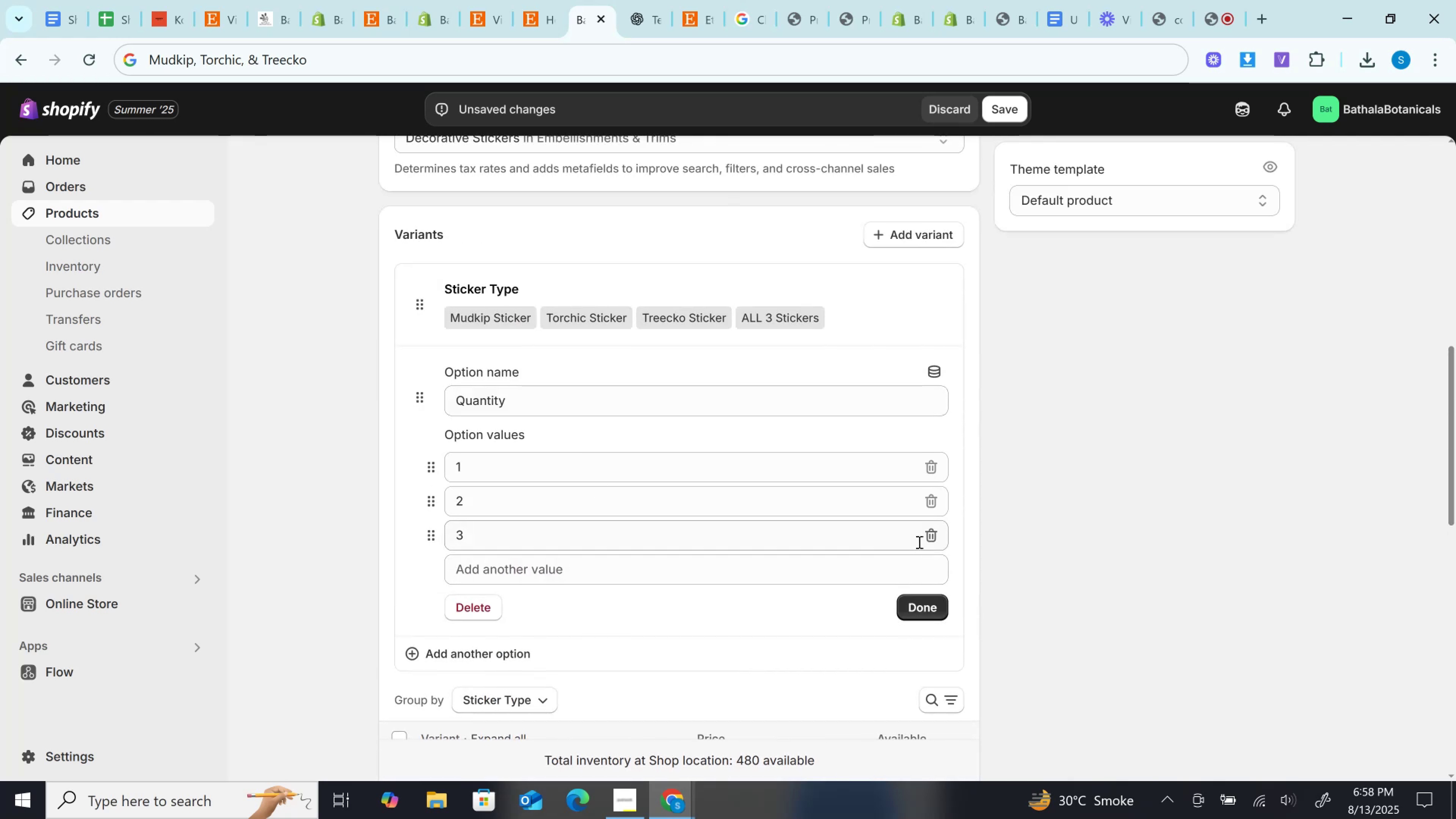 
left_click([939, 535])
 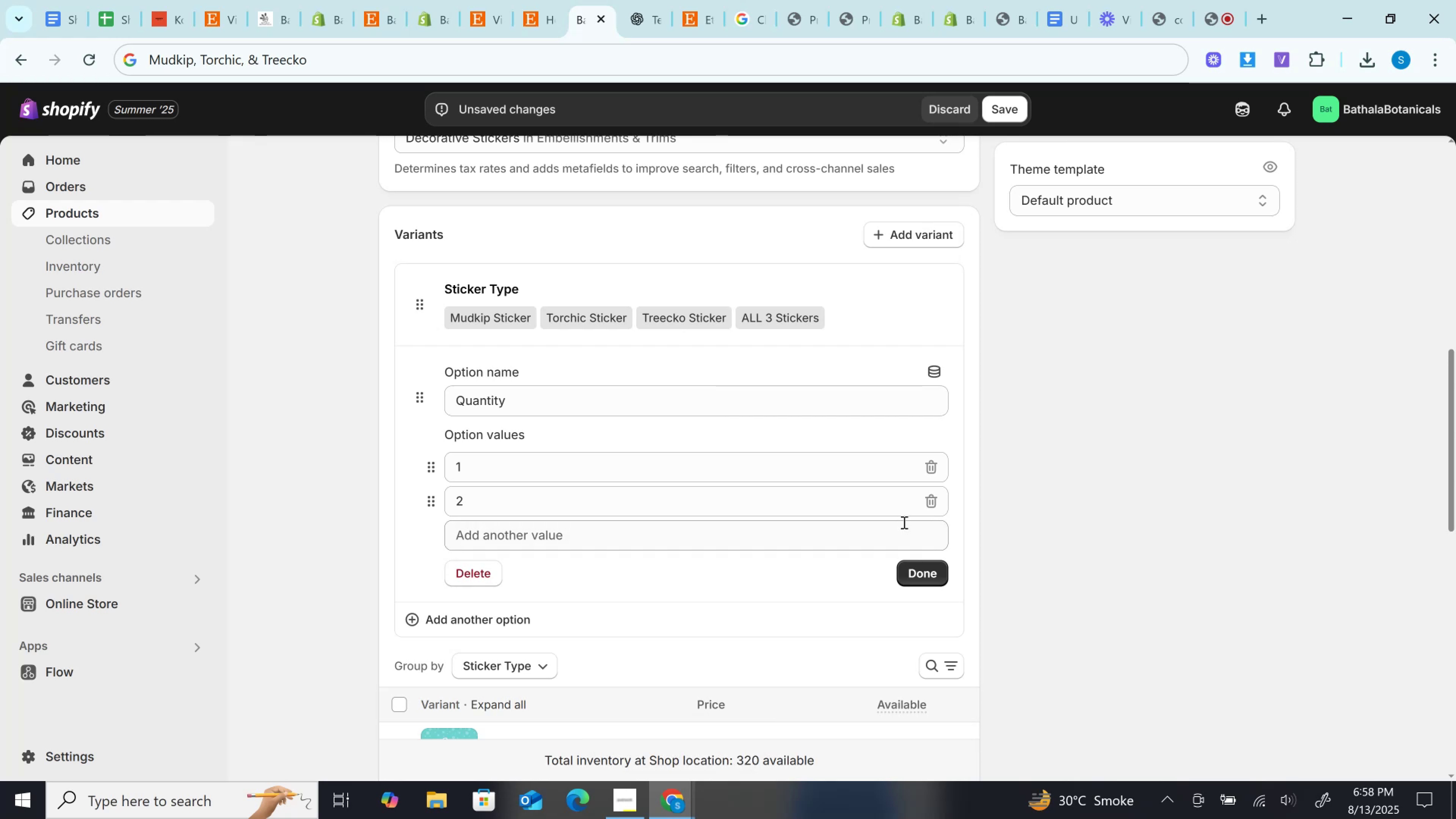 
wait(21.45)
 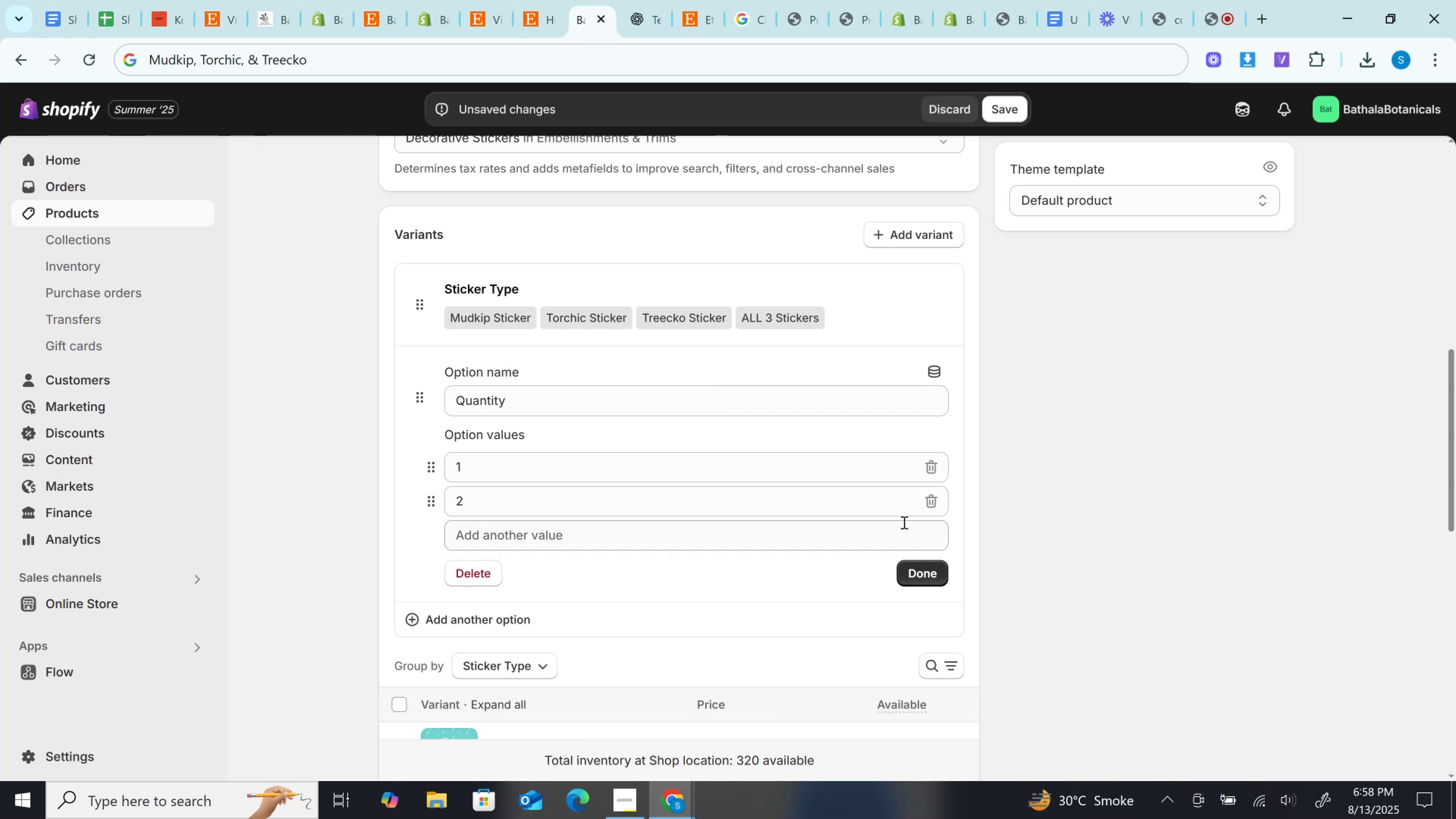 
left_click([922, 577])
 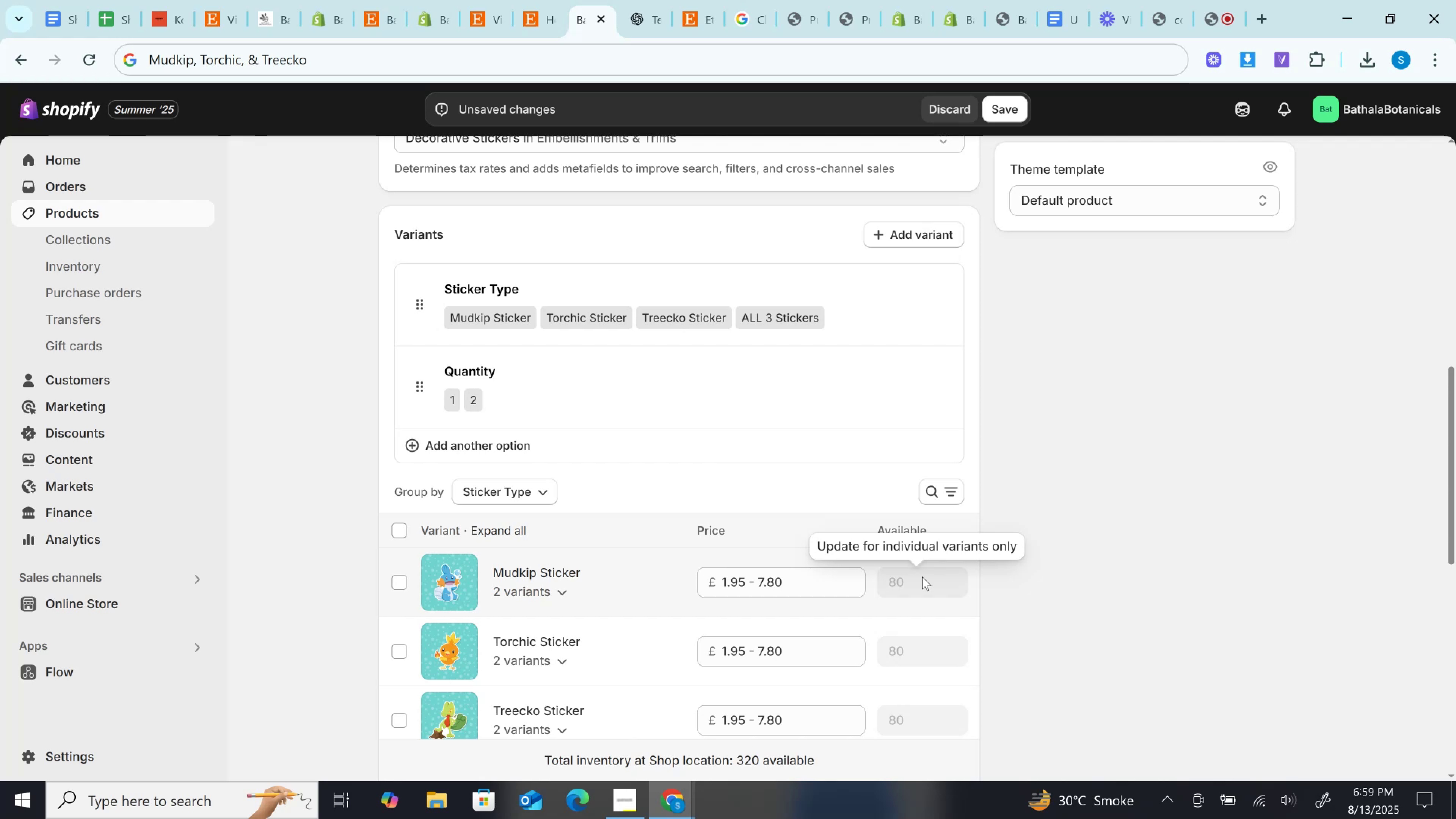 
wait(24.77)
 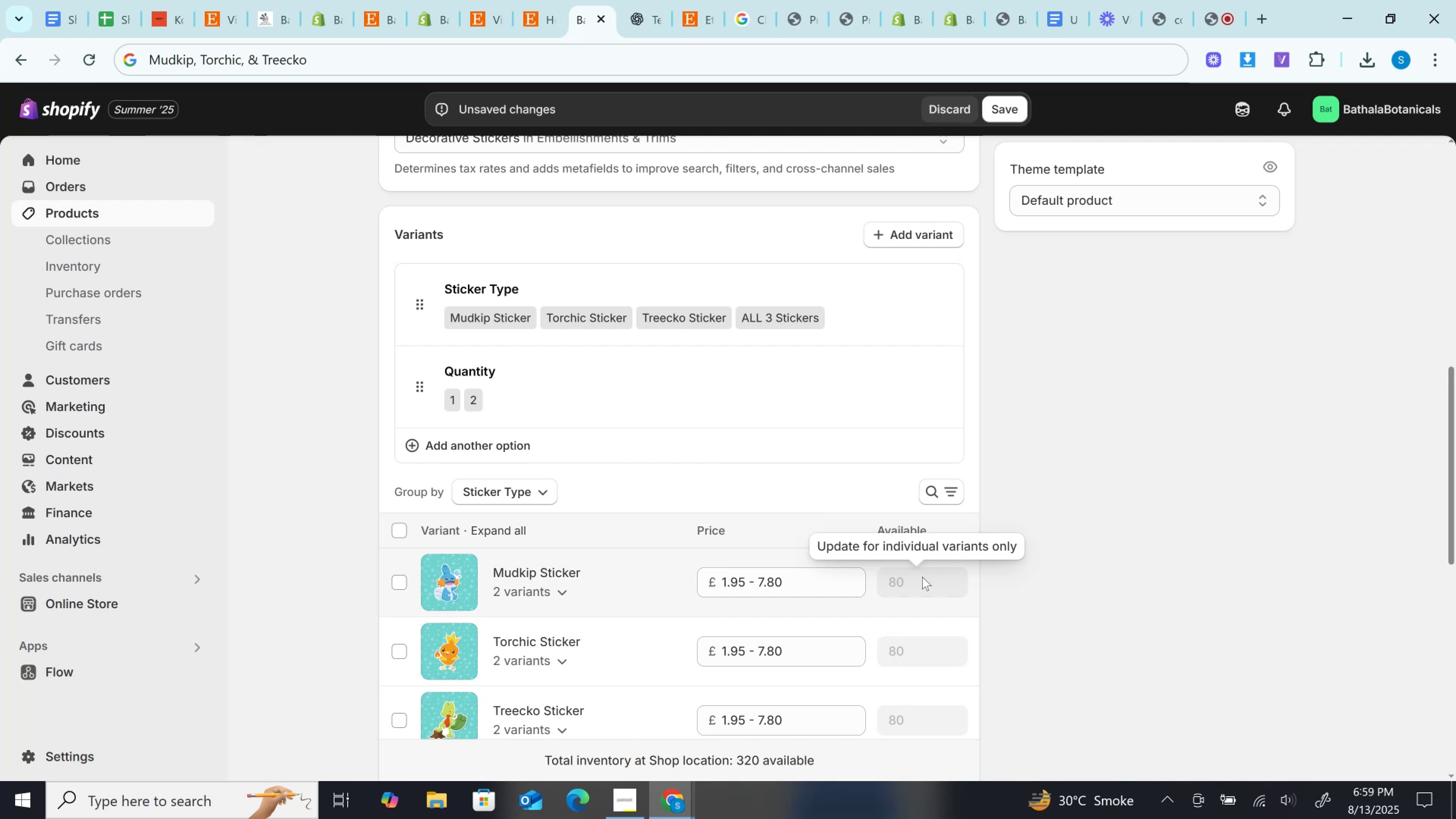 
scroll: coordinate [1004, 361], scroll_direction: down, amount: 2.0
 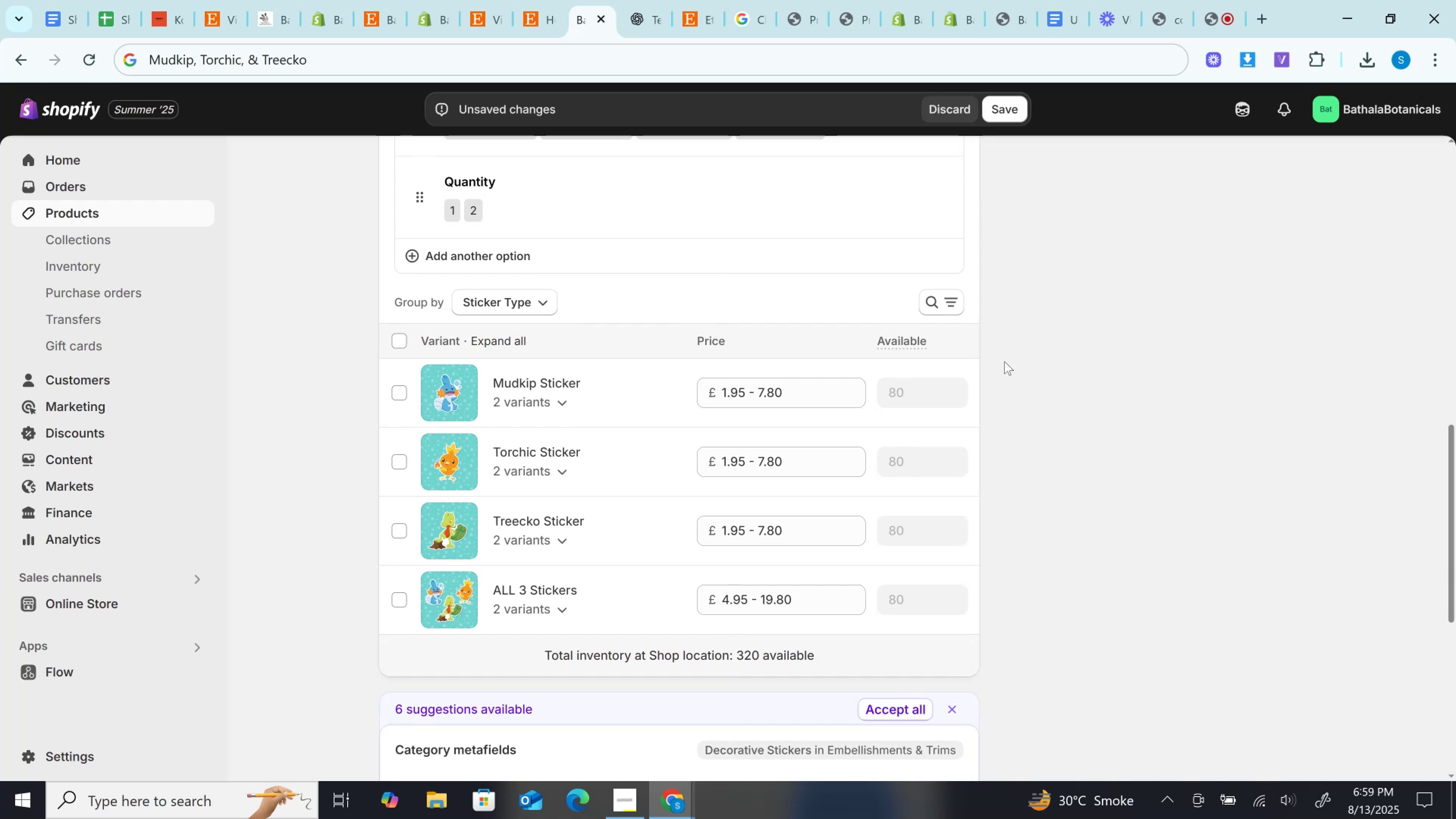 
scroll: coordinate [1085, 371], scroll_direction: up, amount: 13.0
 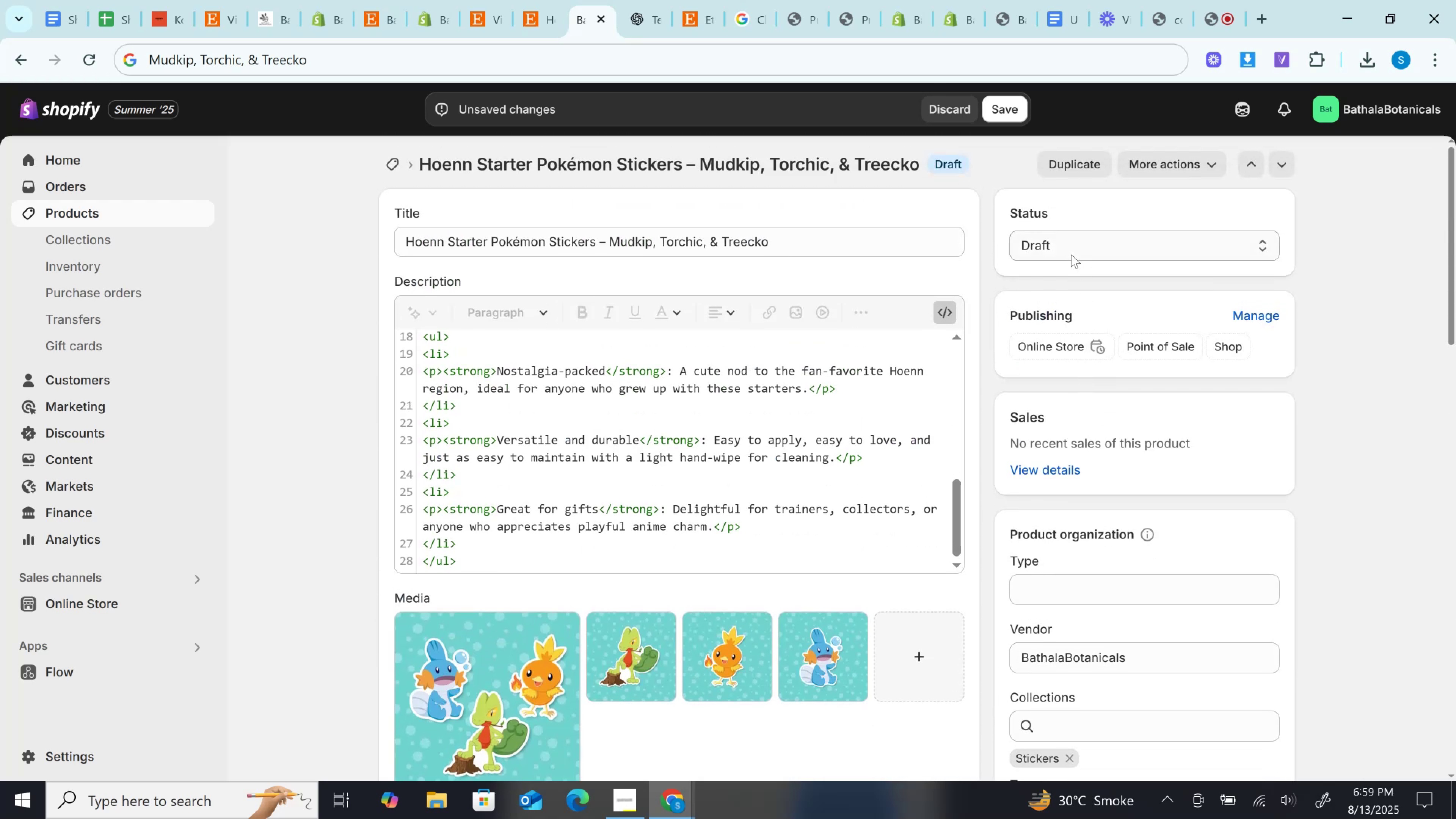 
left_click([1067, 243])
 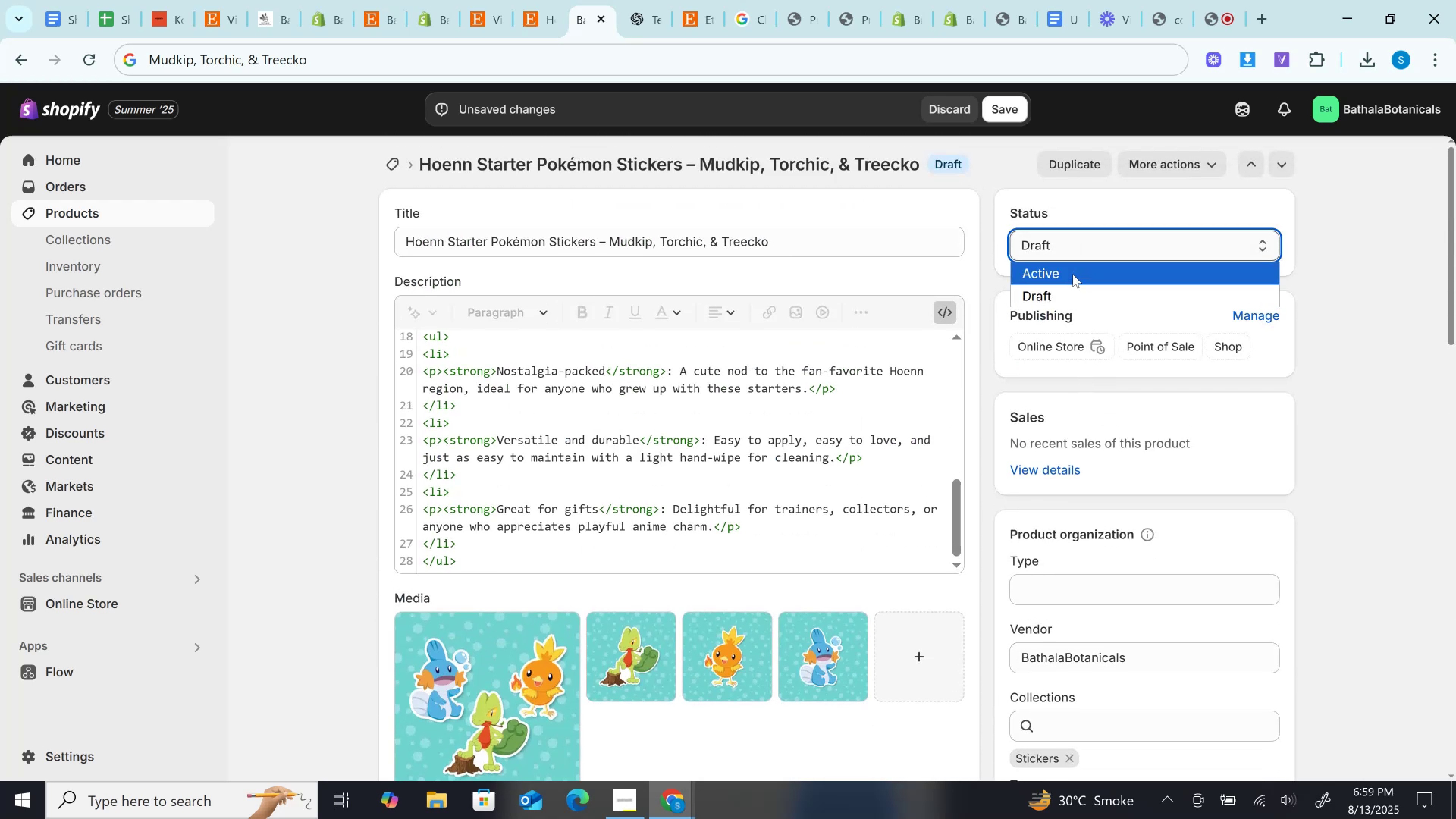 
left_click([1073, 274])
 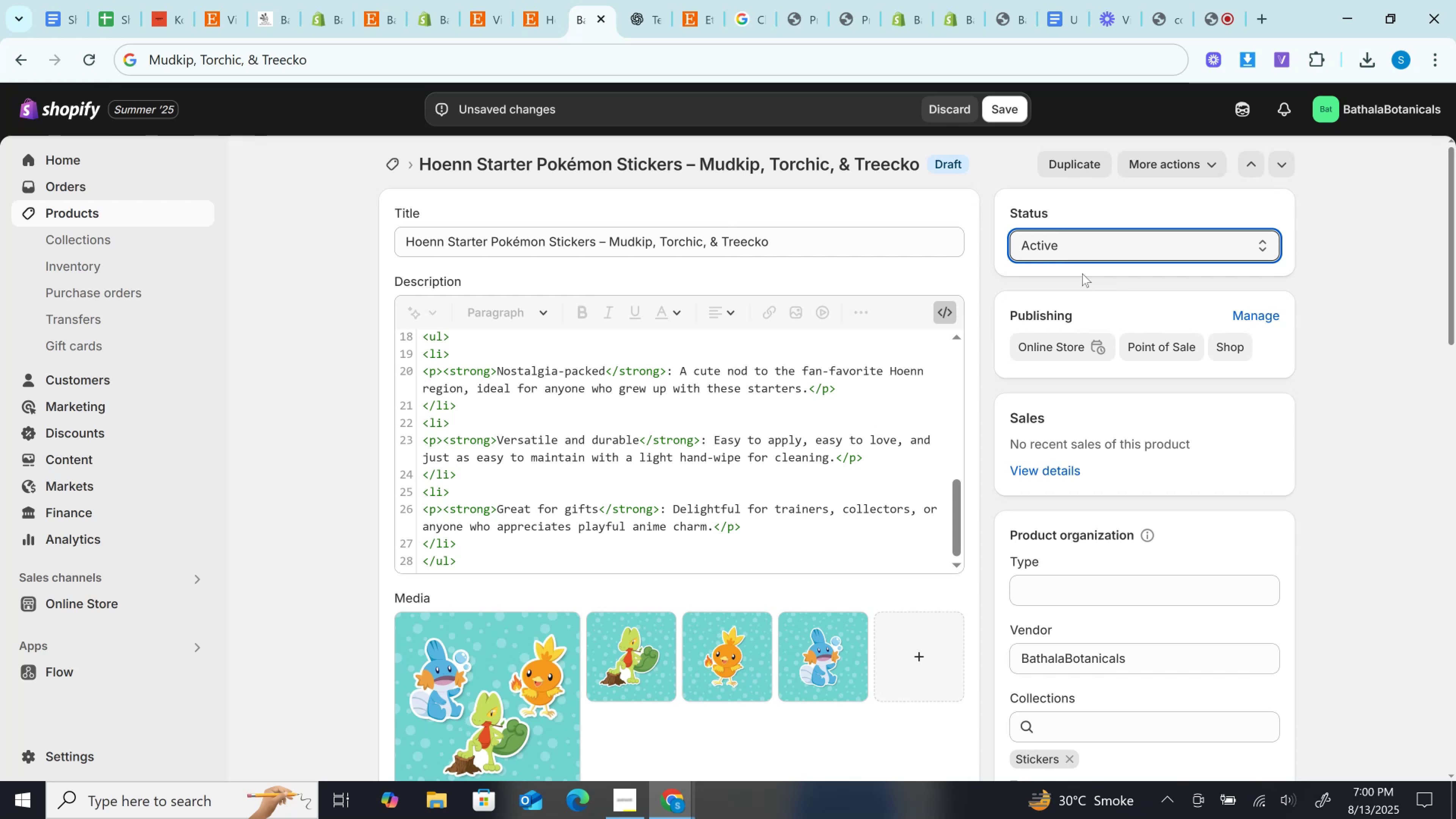 
wait(36.14)
 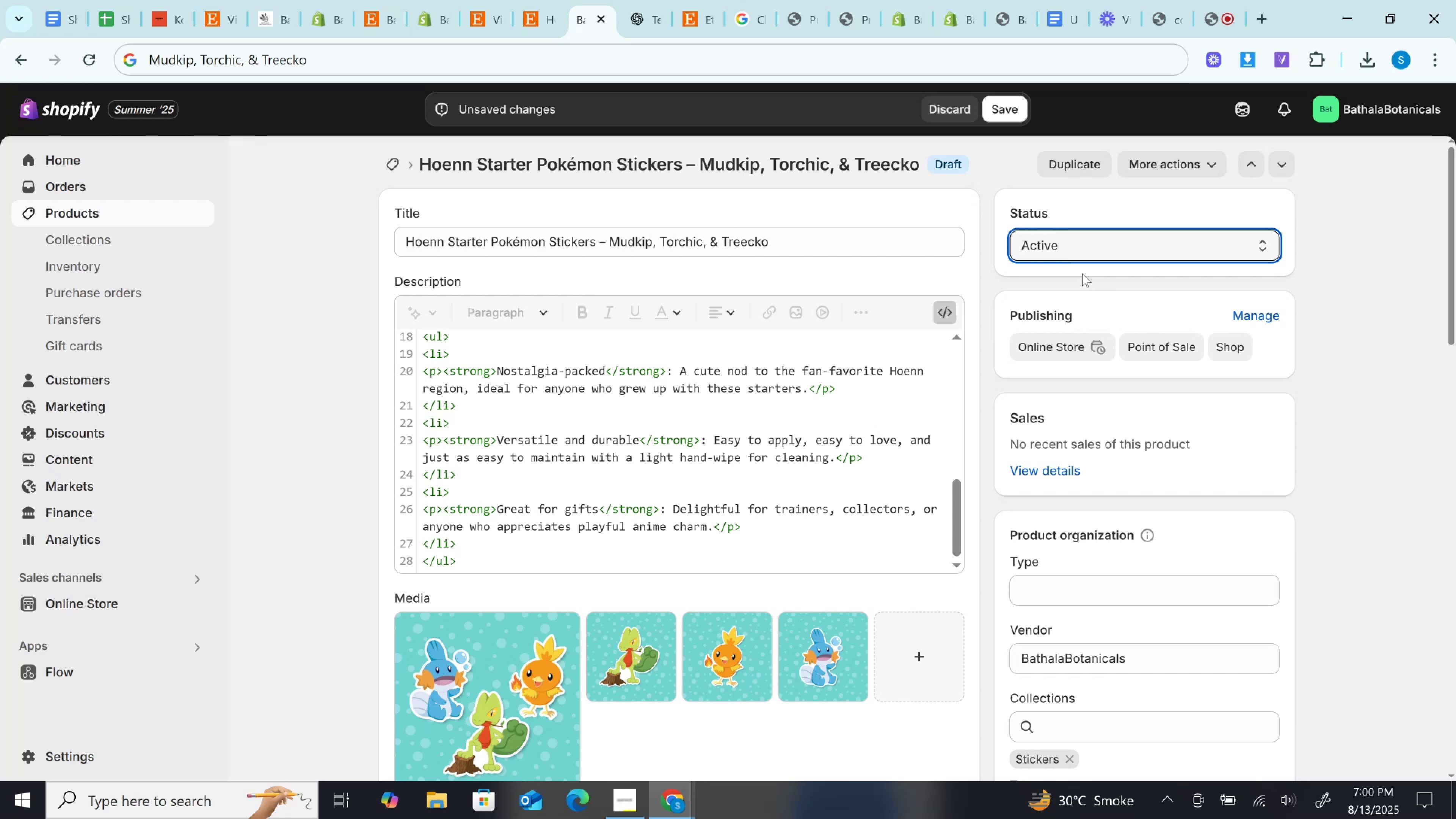 
left_click([1009, 104])
 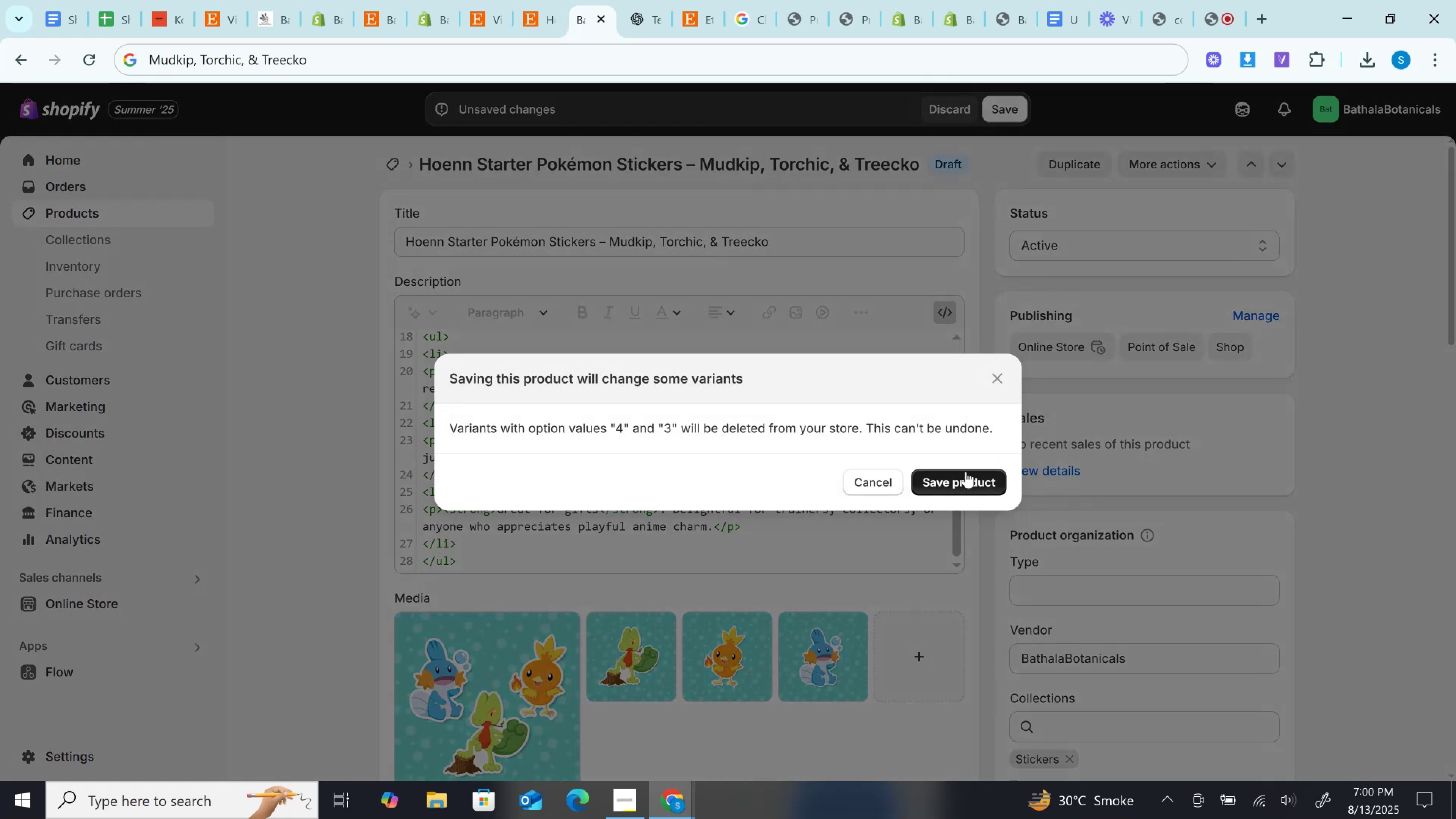 
left_click([966, 480])
 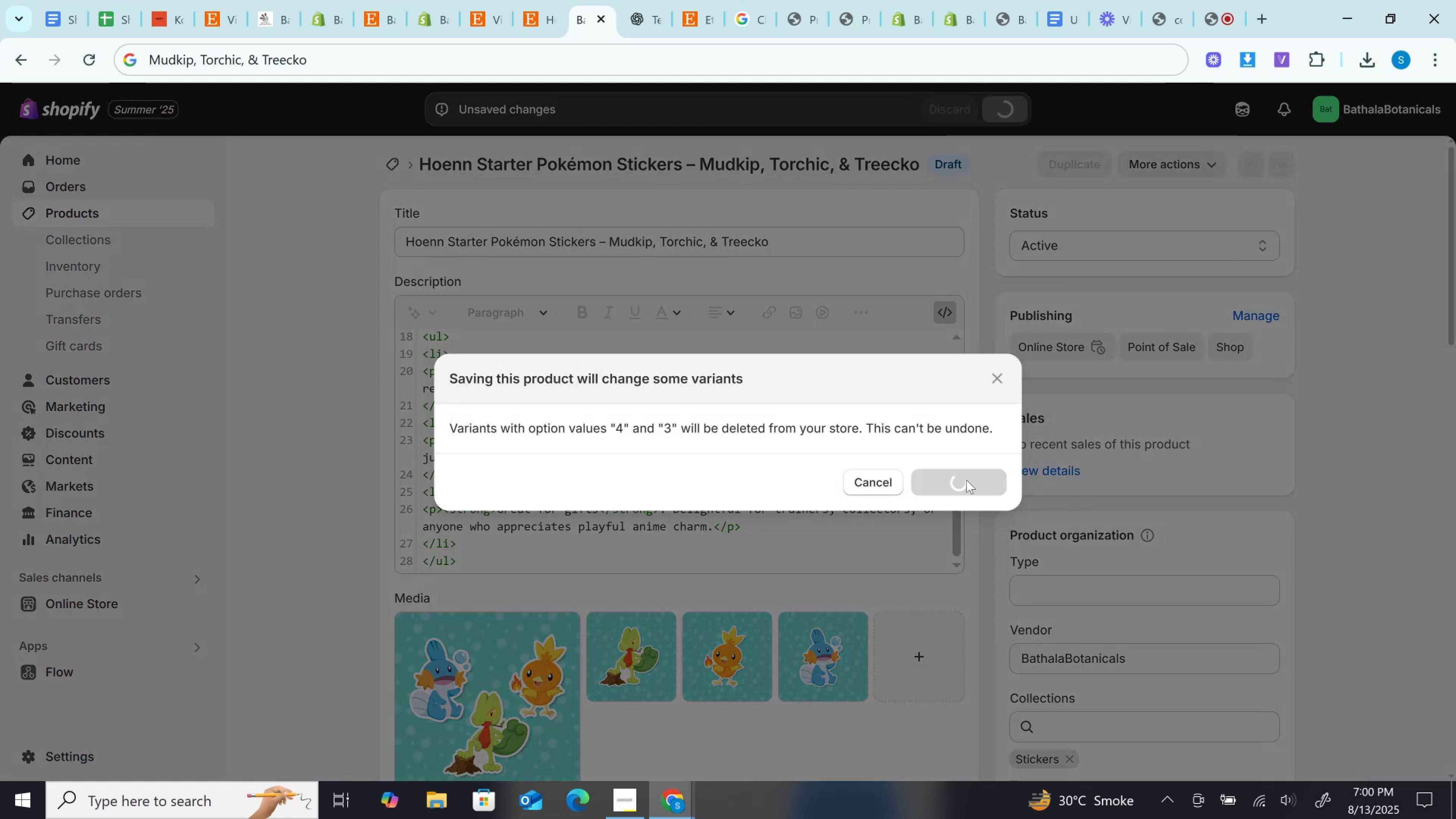 
wait(8.02)
 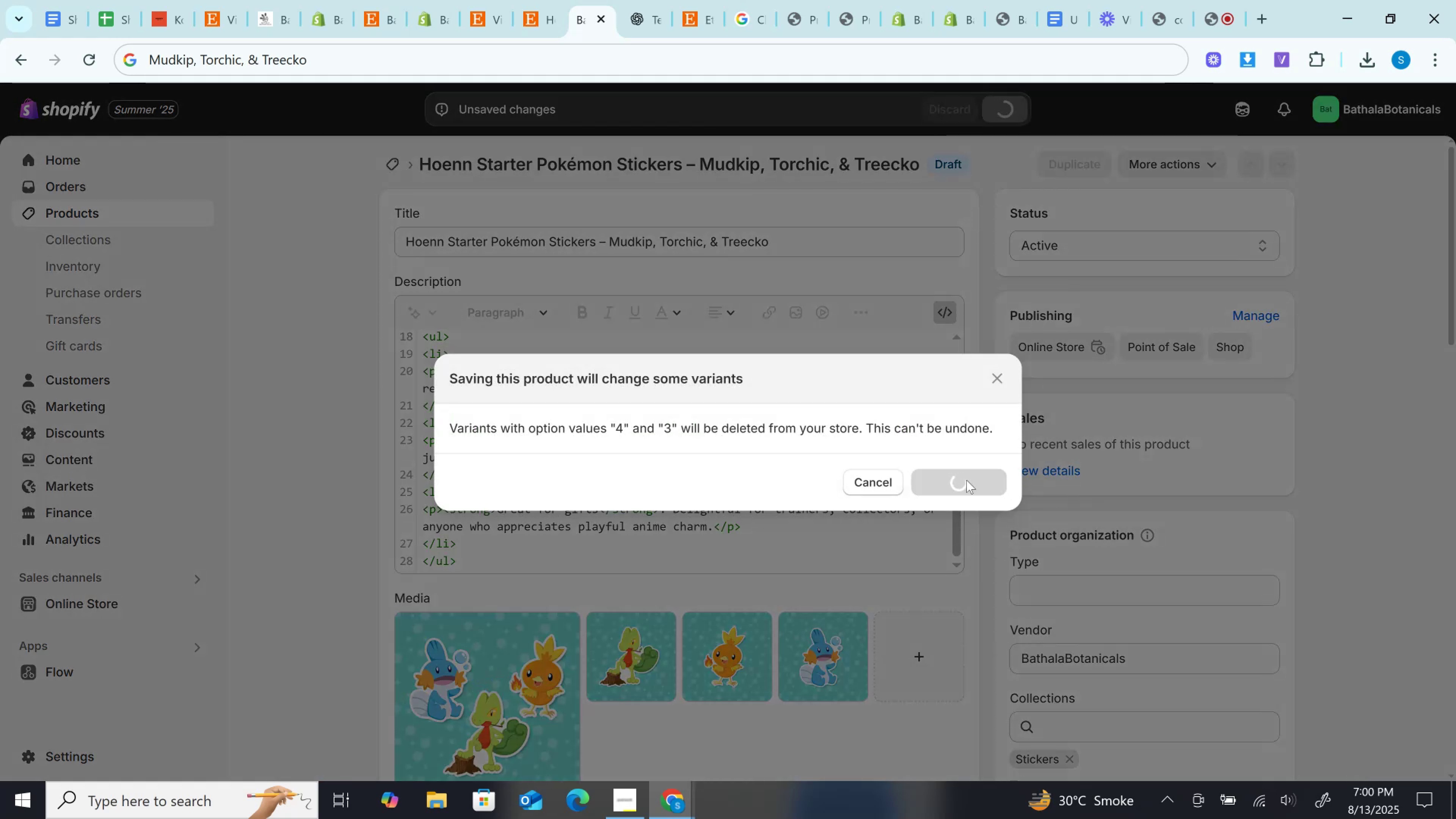 
scroll: coordinate [966, 479], scroll_direction: down, amount: 6.0
 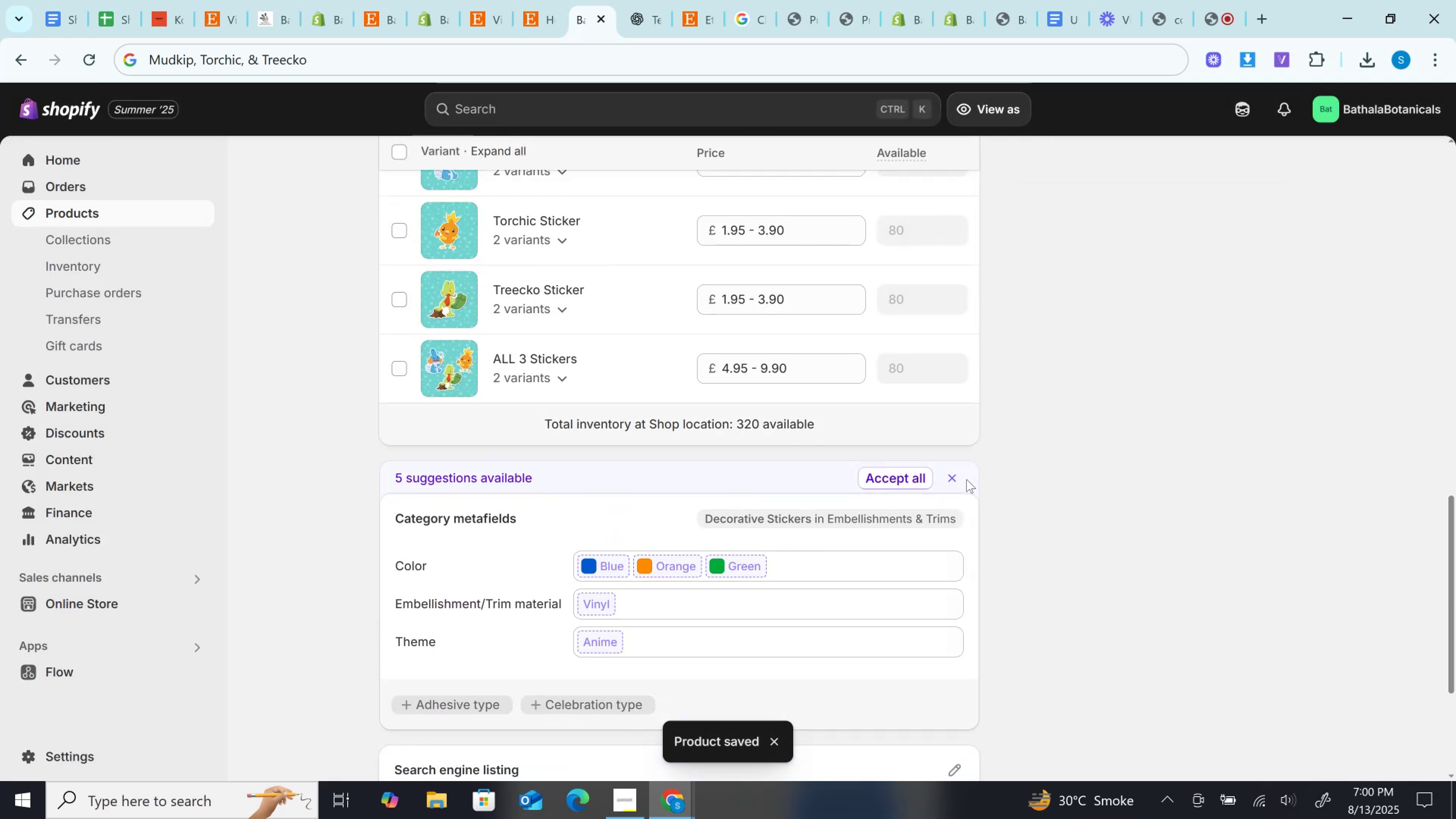 
scroll: coordinate [998, 447], scroll_direction: up, amount: 13.0
 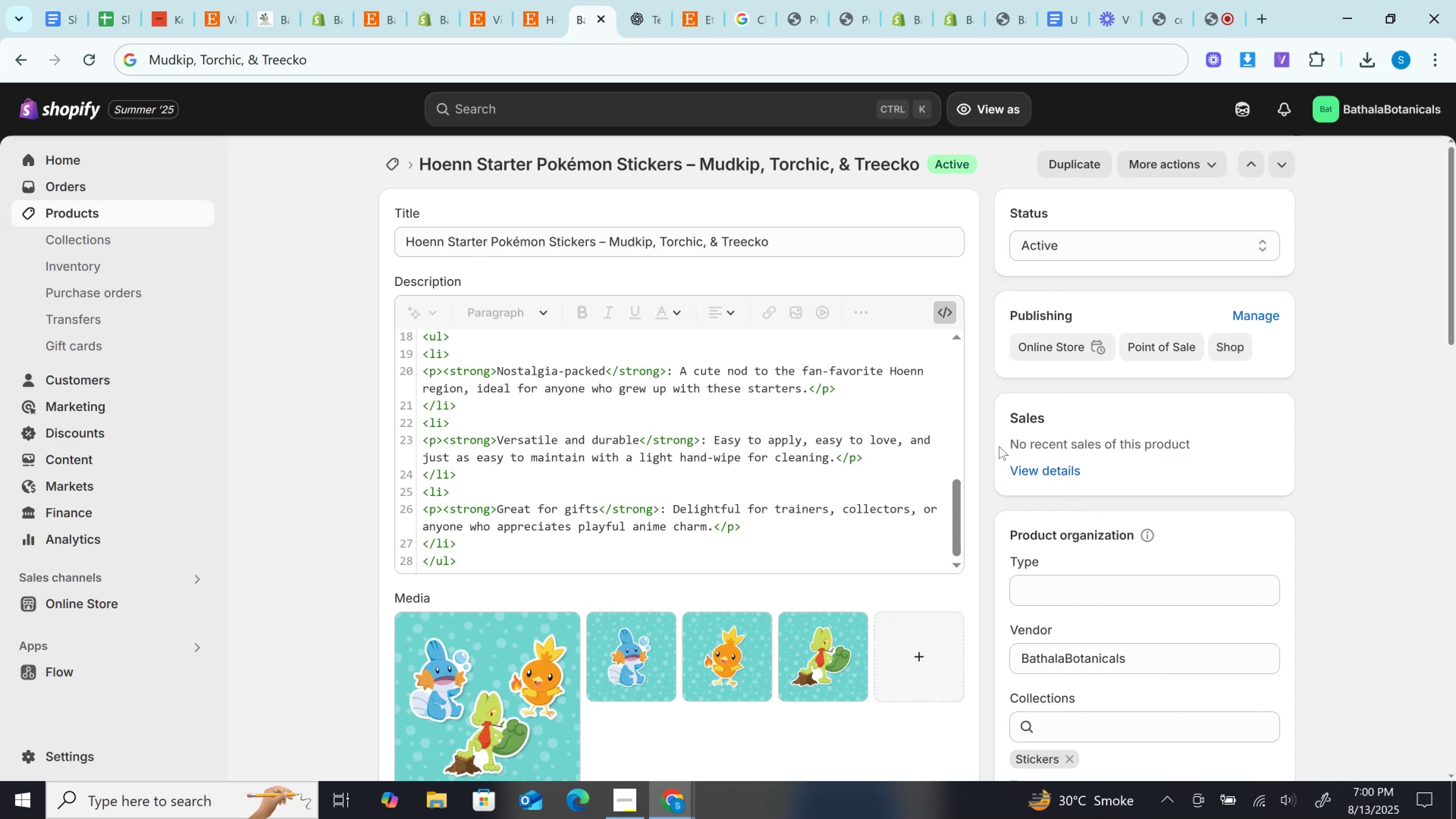 
wait(13.57)
 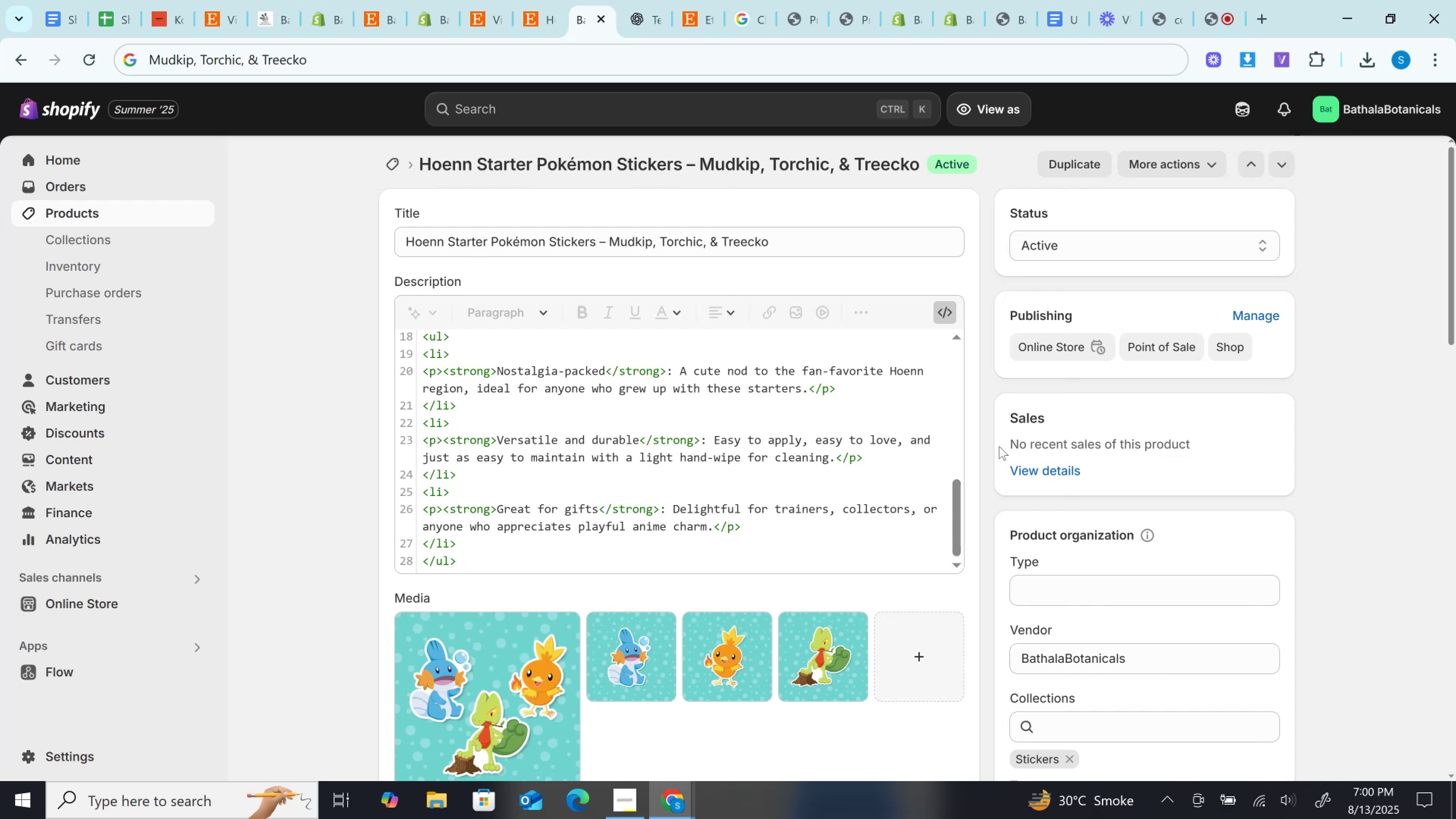 
scroll: coordinate [863, 392], scroll_direction: up, amount: 3.0
 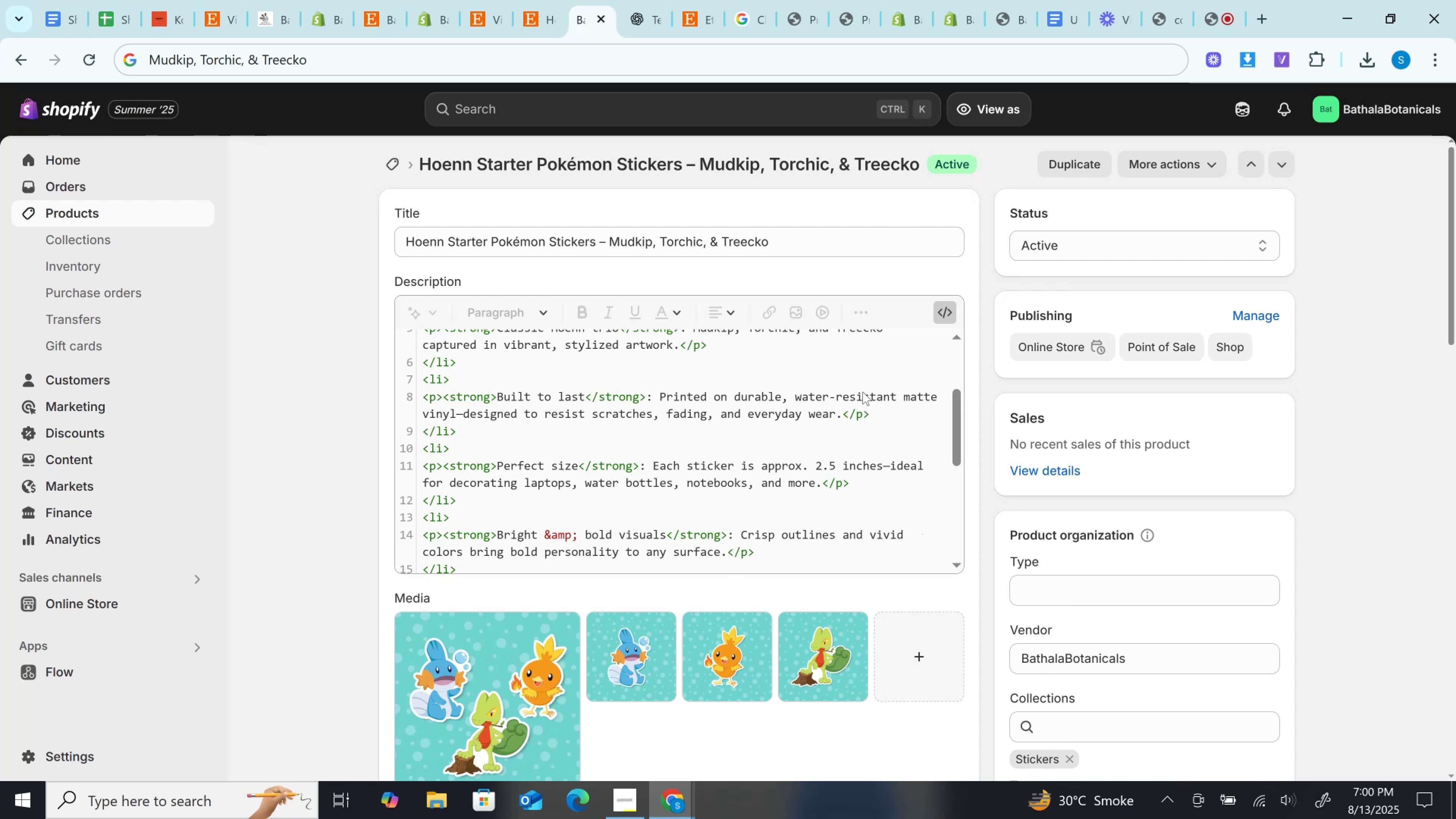 
wait(18.89)
 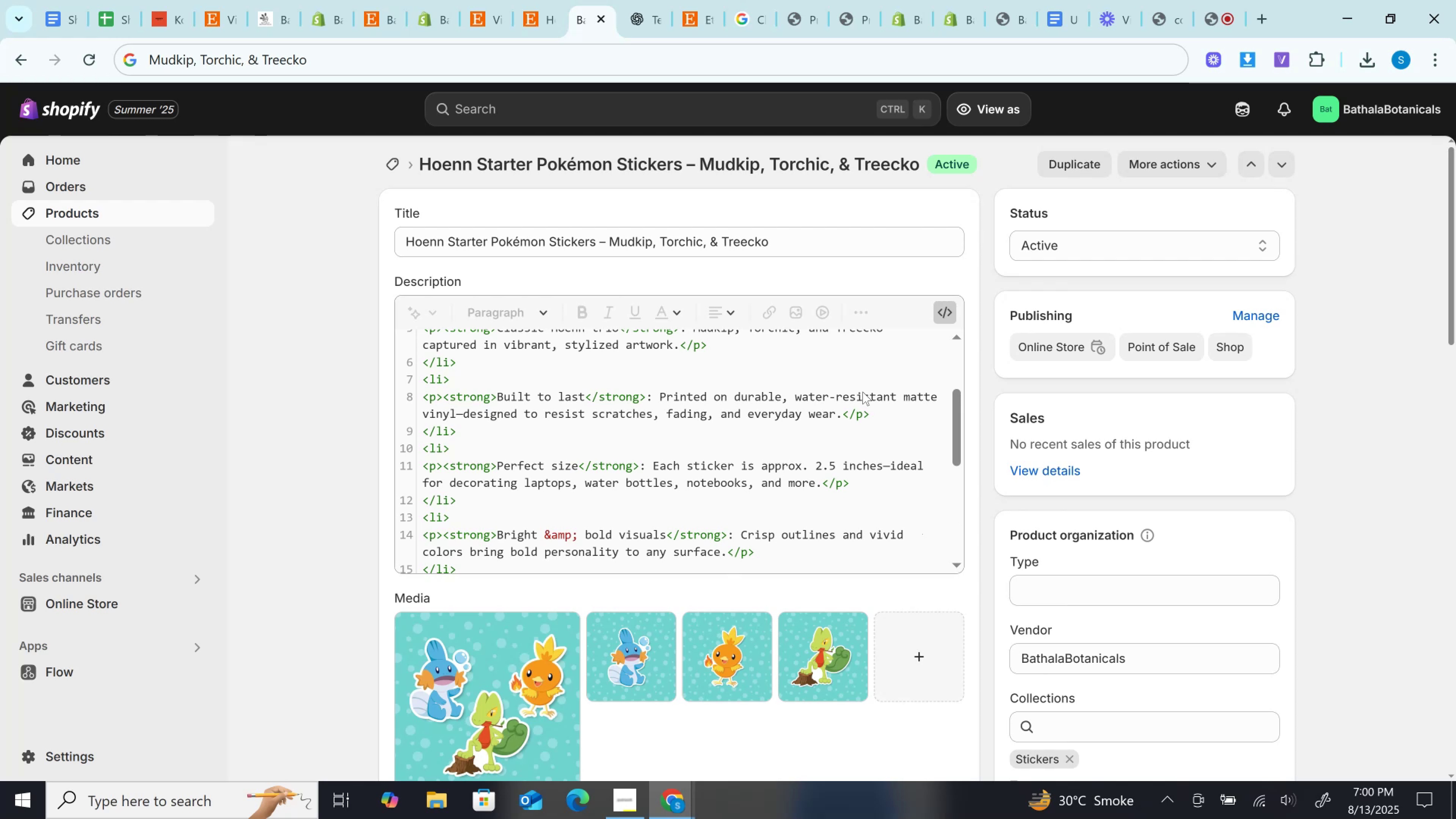 
mouse_move([934, 308])
 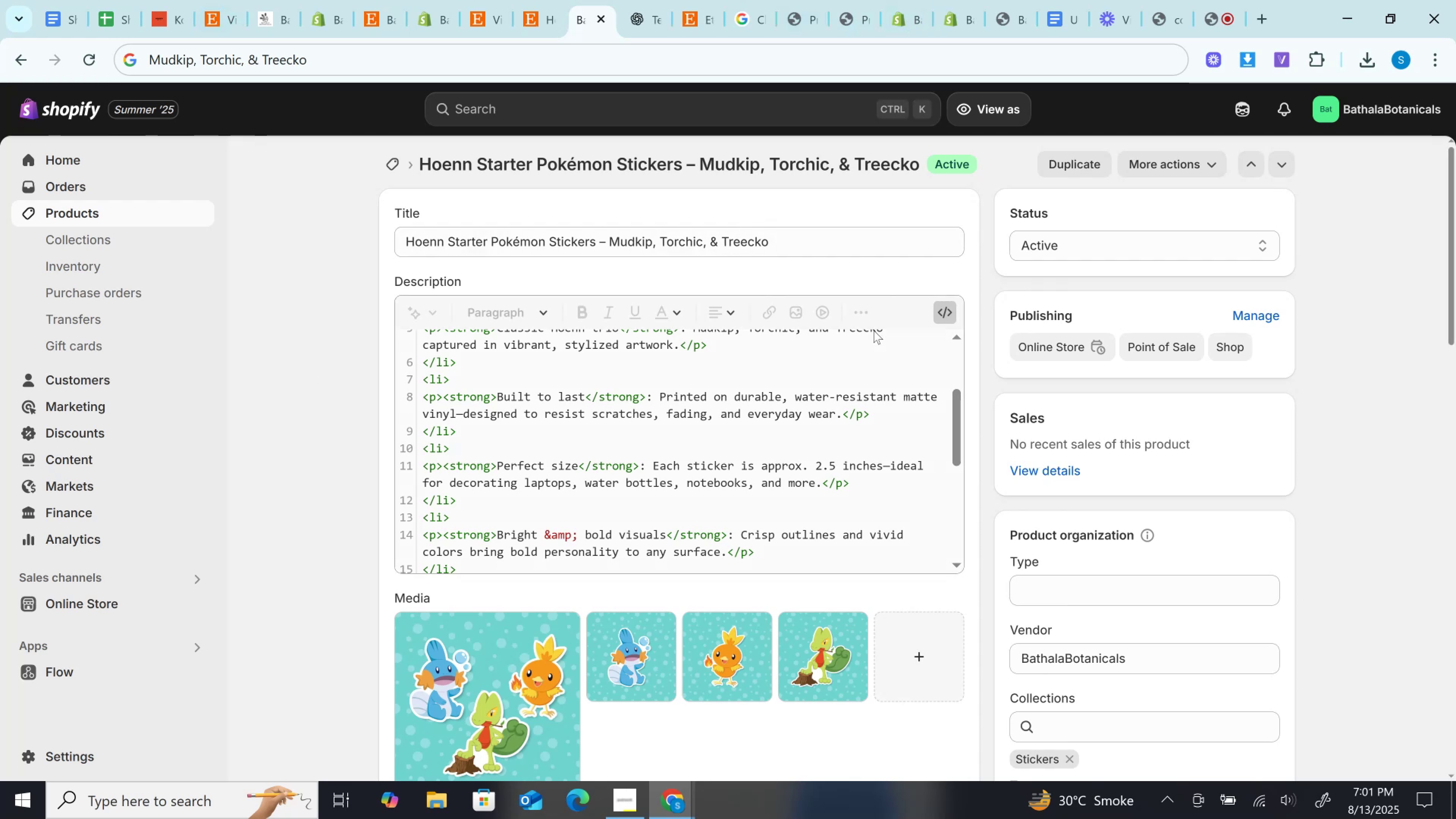 
wait(7.37)
 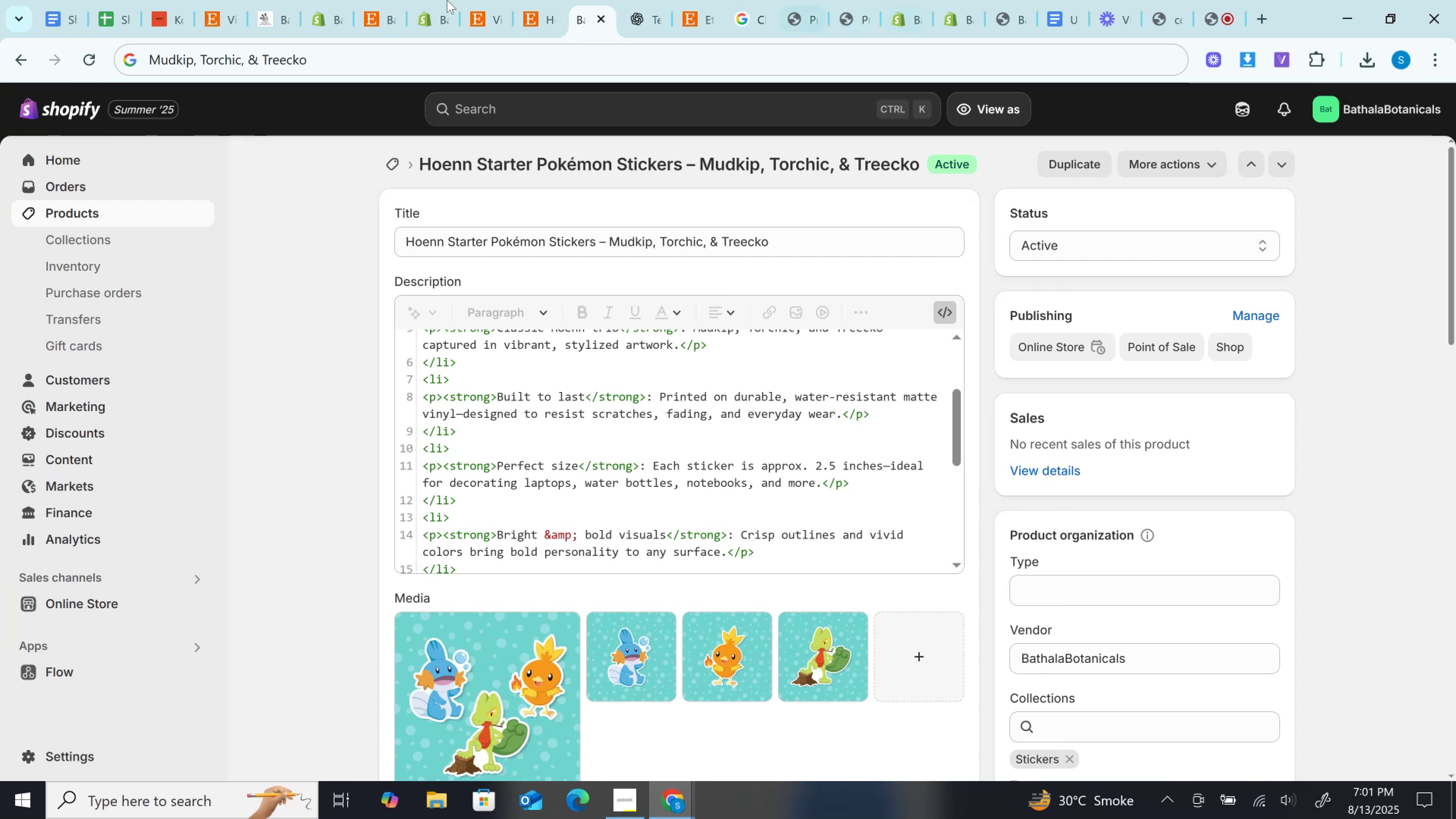 
scroll: coordinate [971, 469], scroll_direction: down, amount: 3.0
 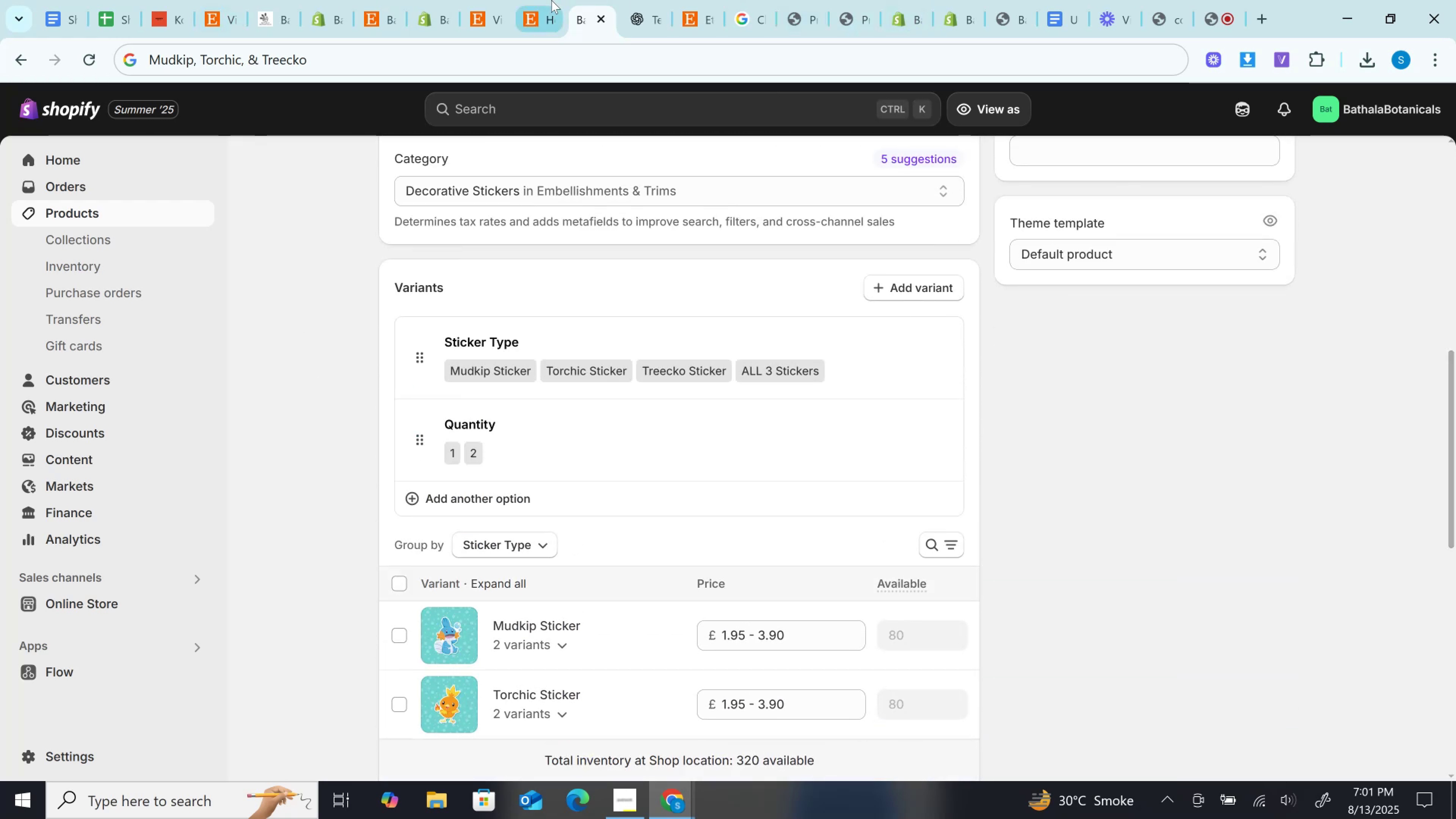 
left_click([549, 0])
 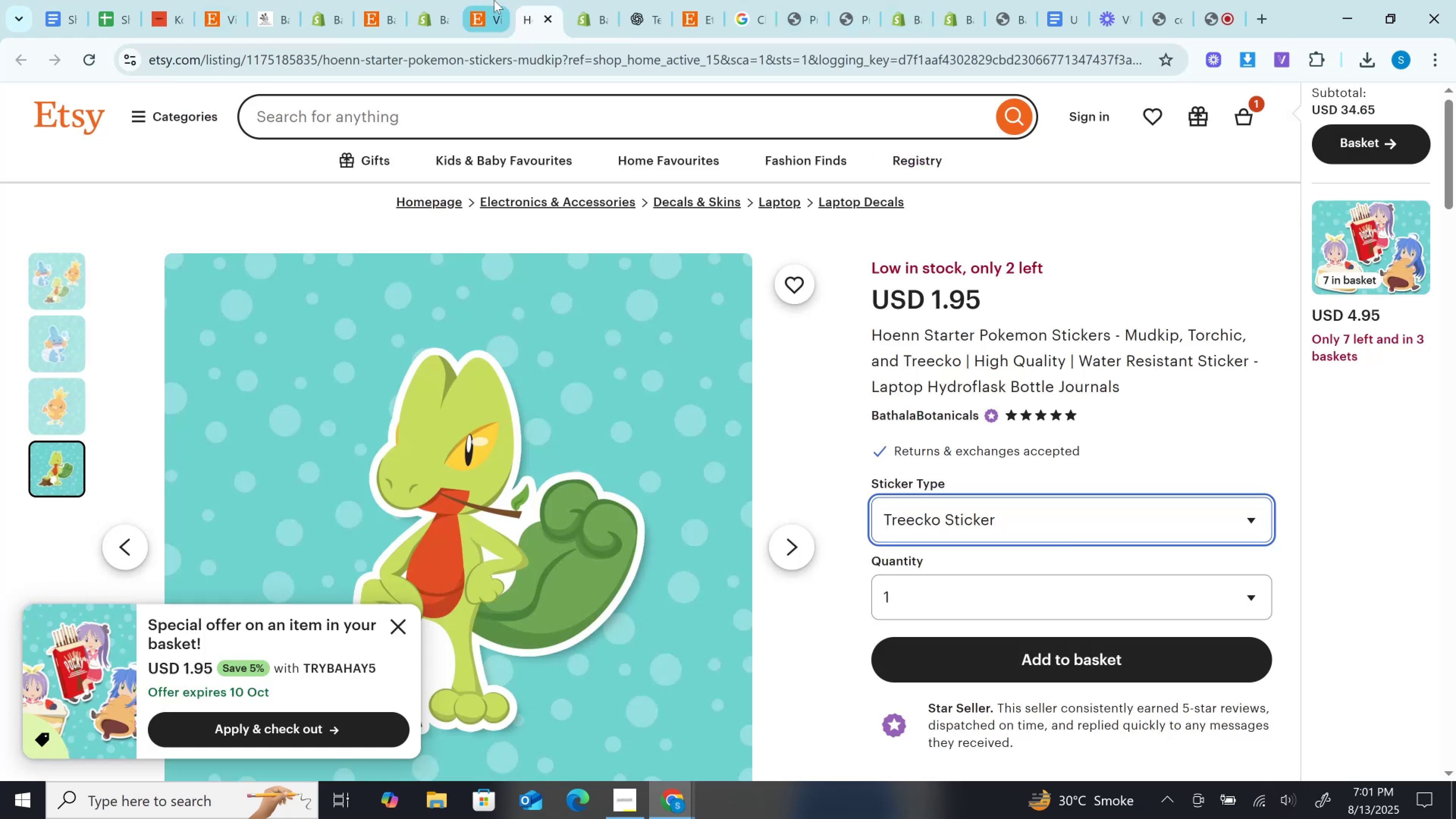 
left_click([494, 0])
 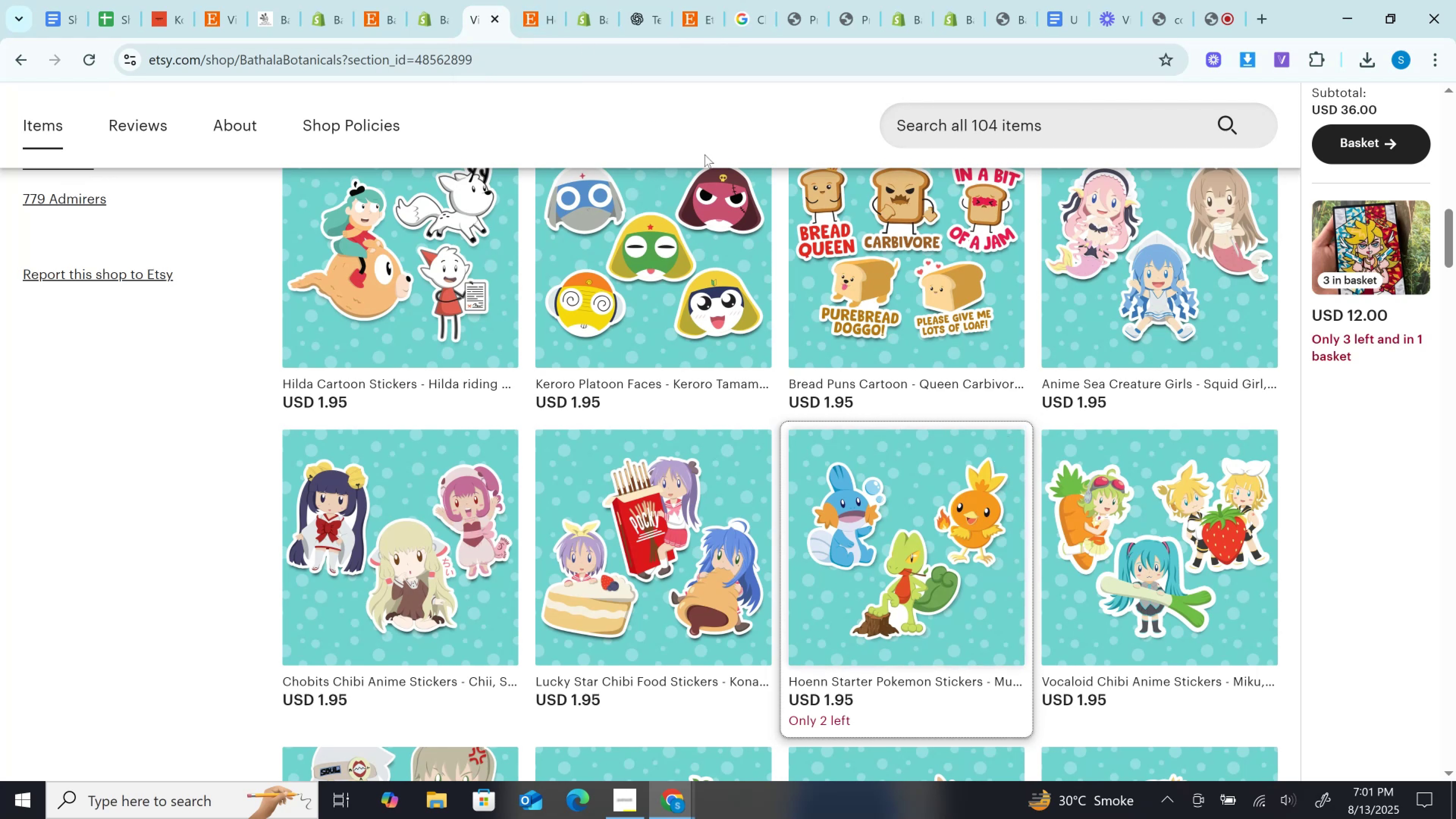 
mouse_move([1051, 402])
 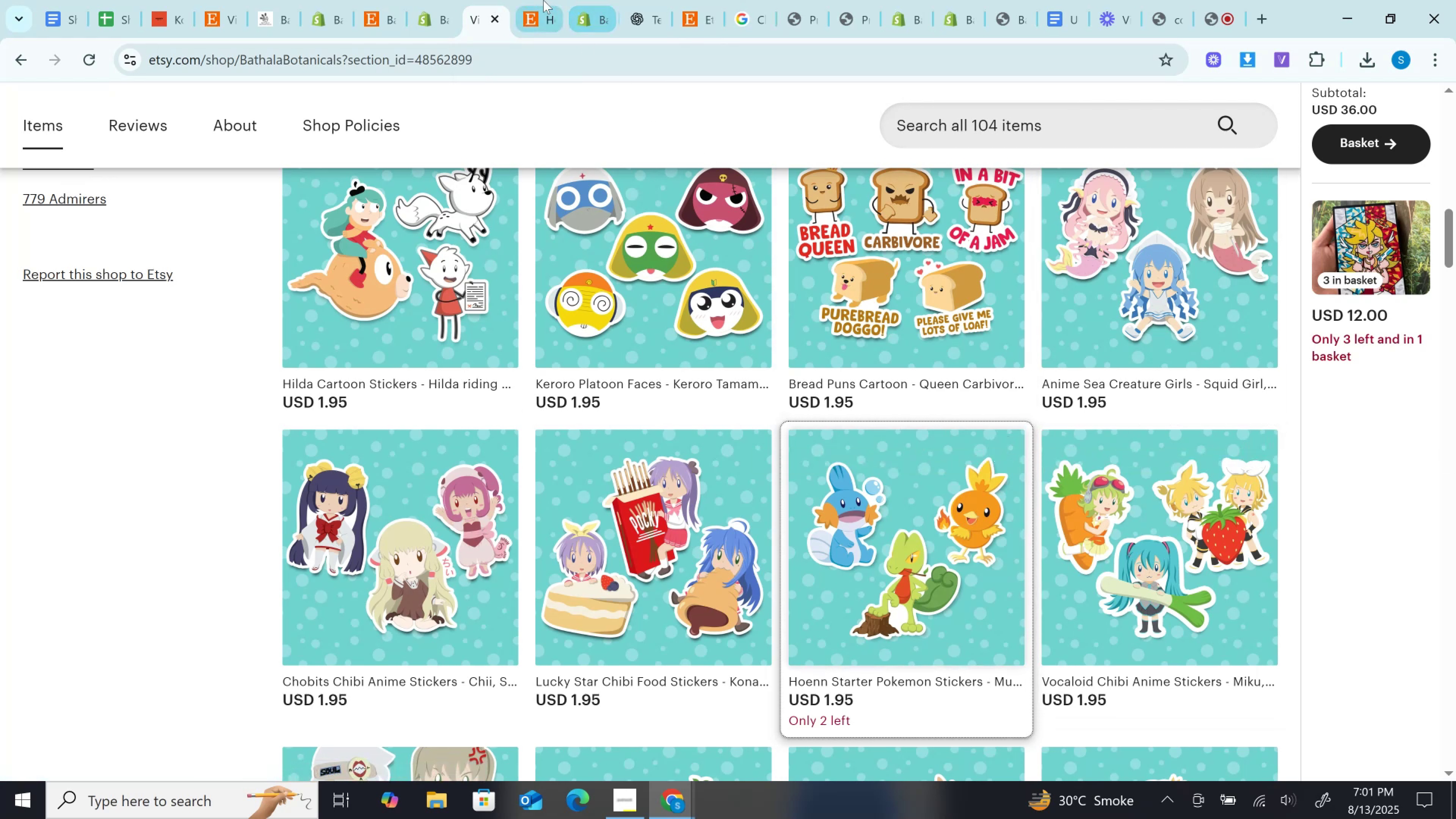 
left_click([543, 0])
 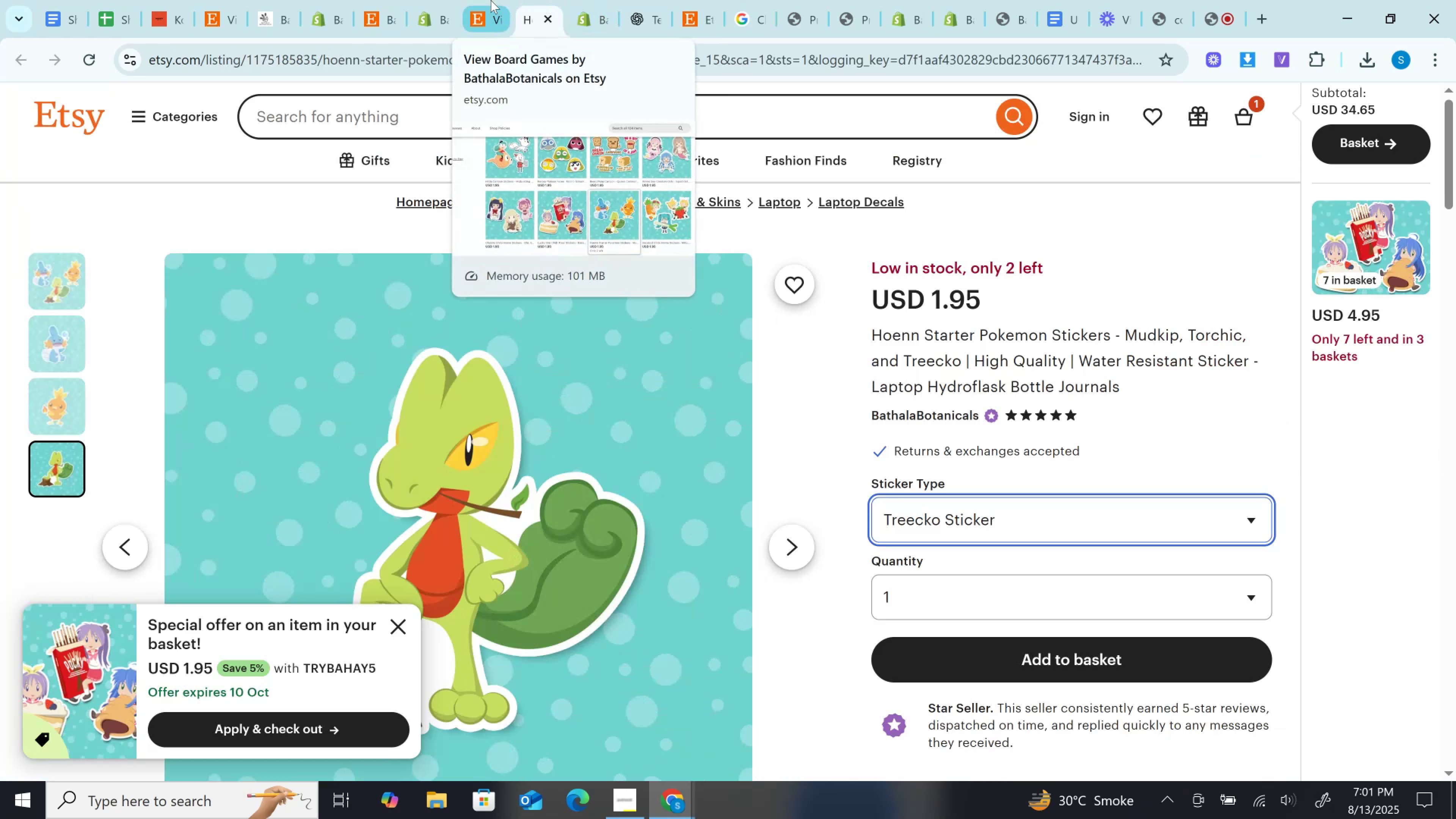 
left_click([491, 0])
 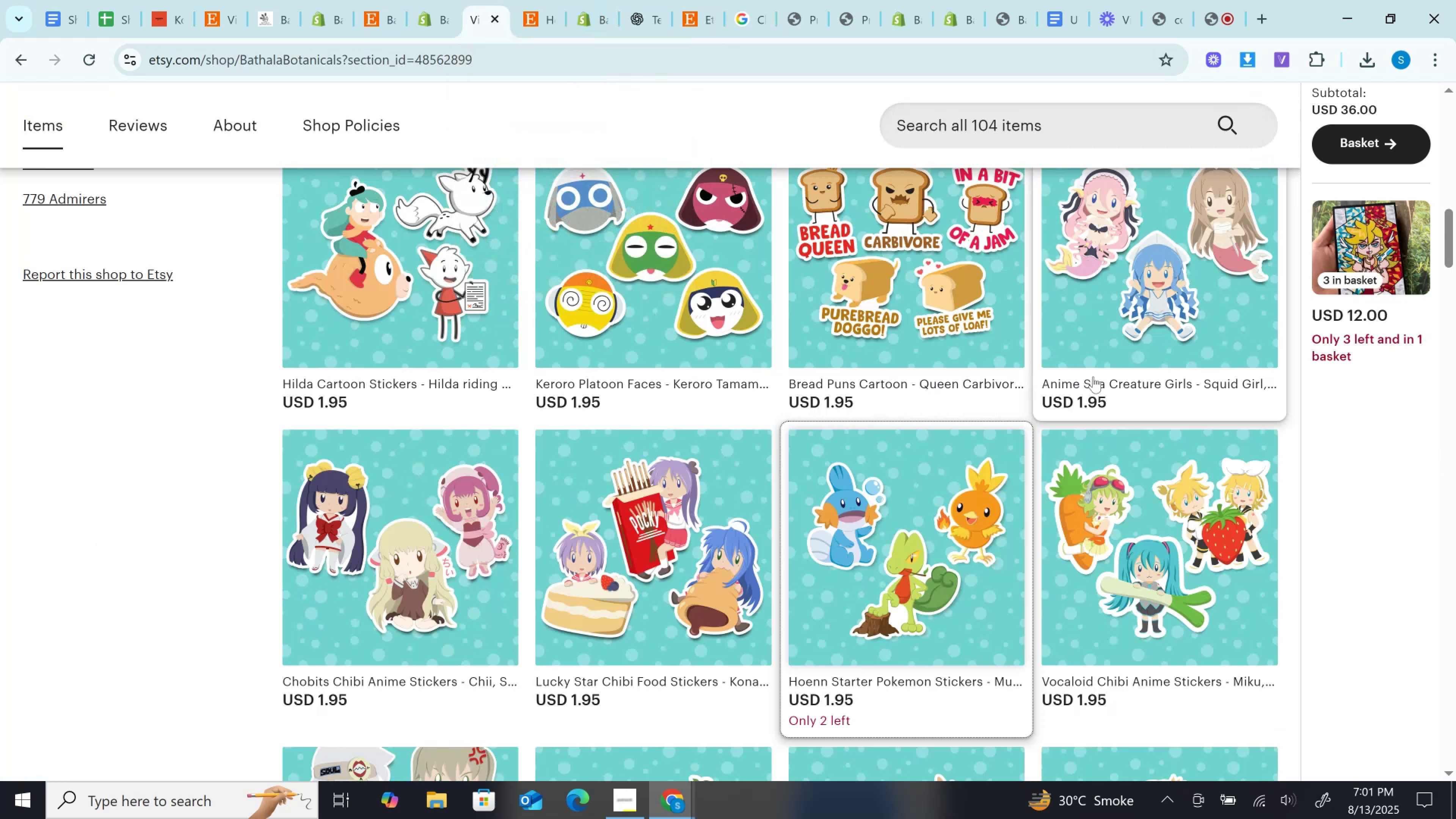 
scroll: coordinate [1082, 455], scroll_direction: down, amount: 1.0
 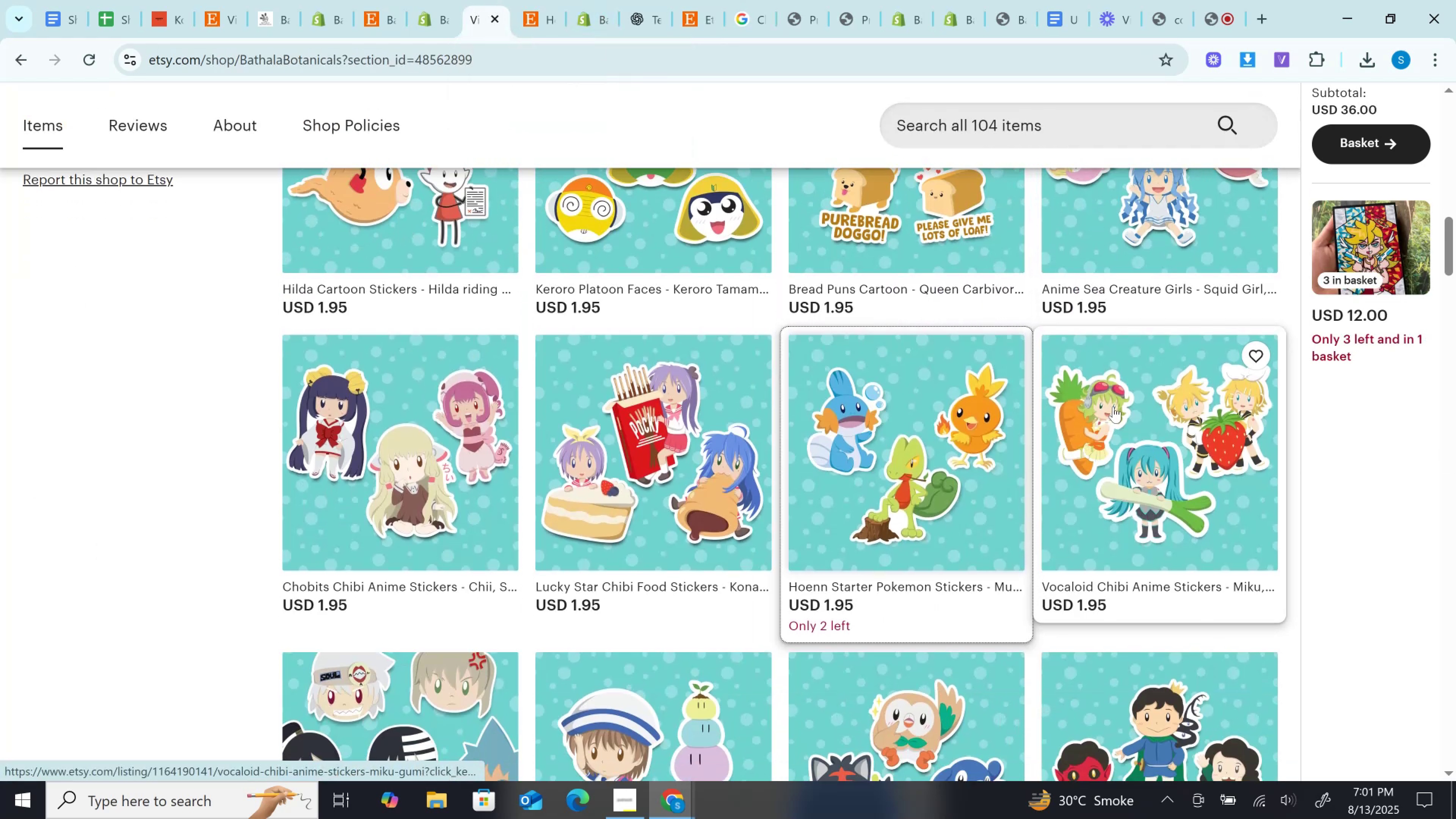 
right_click([1113, 406])
 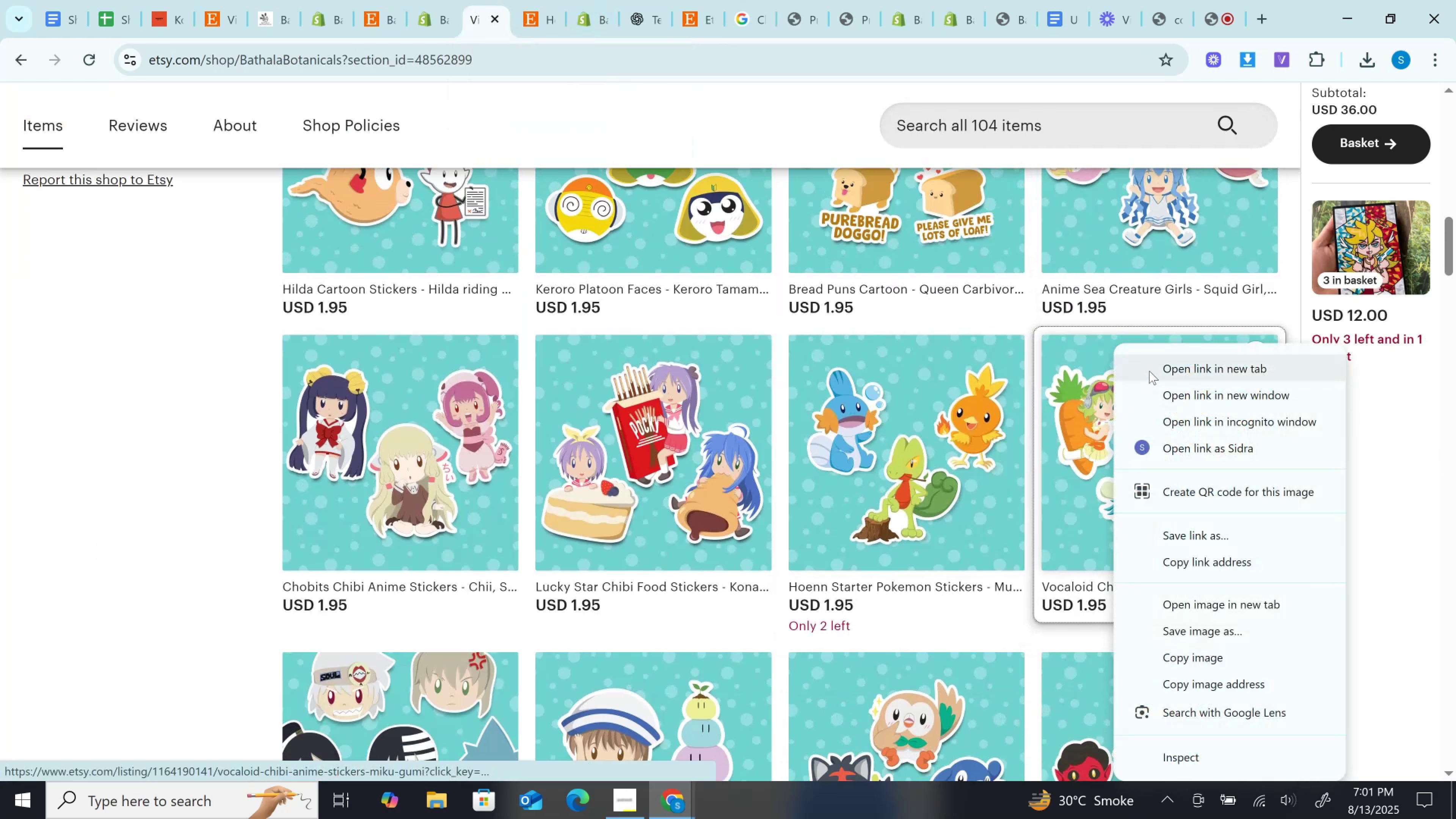 
left_click([1149, 371])
 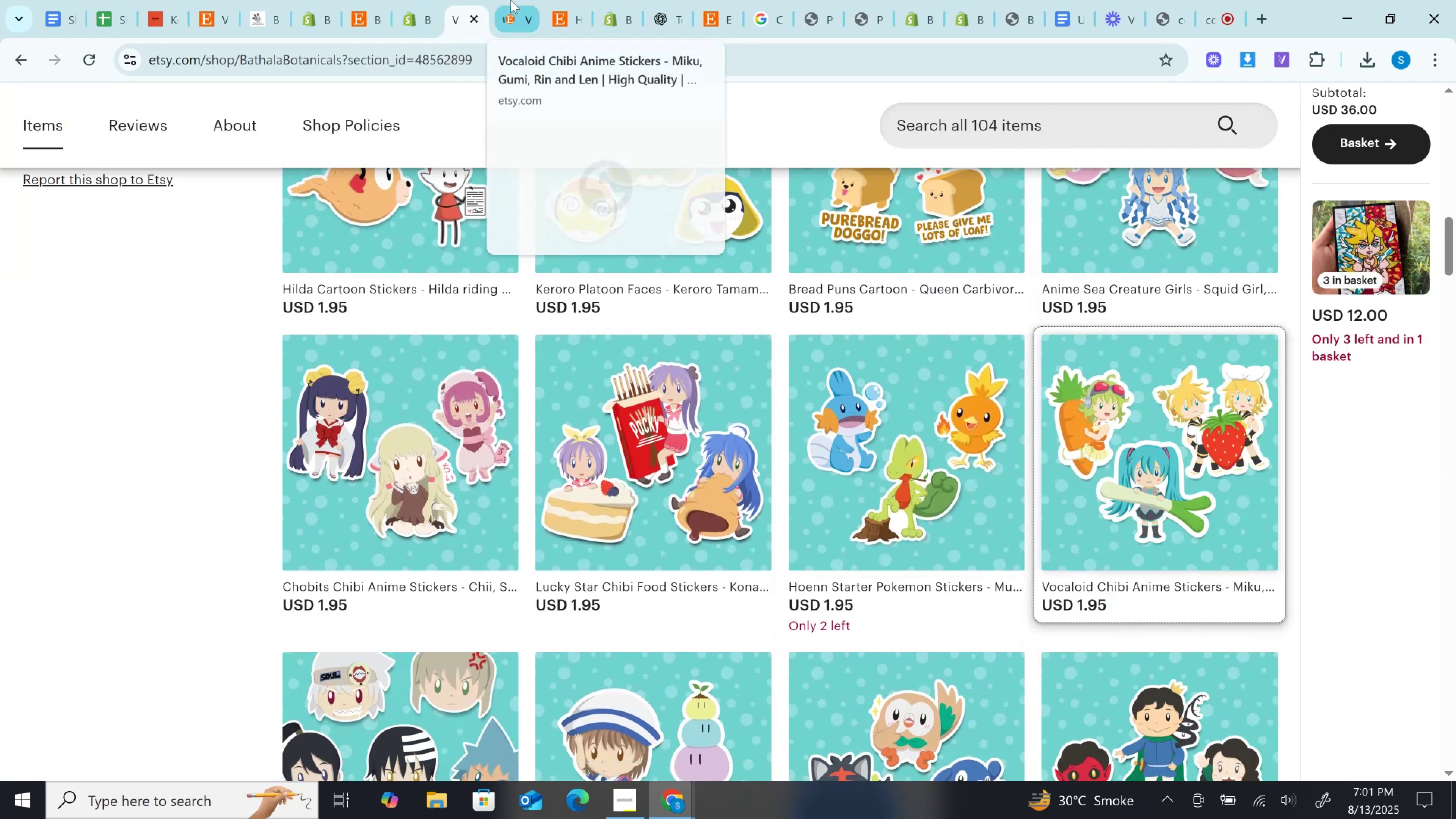 
left_click([511, 0])
 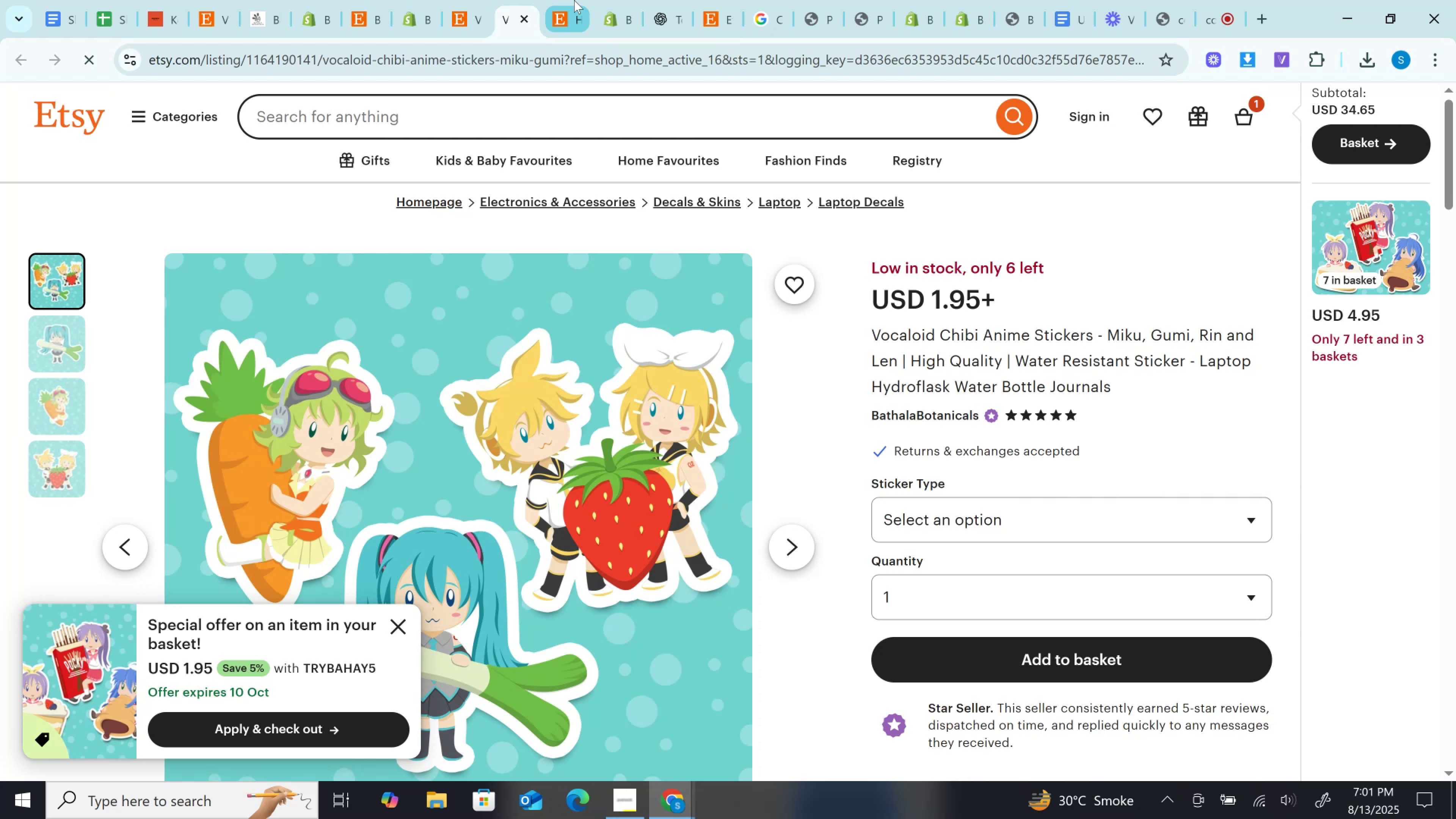 
left_click([574, 0])
 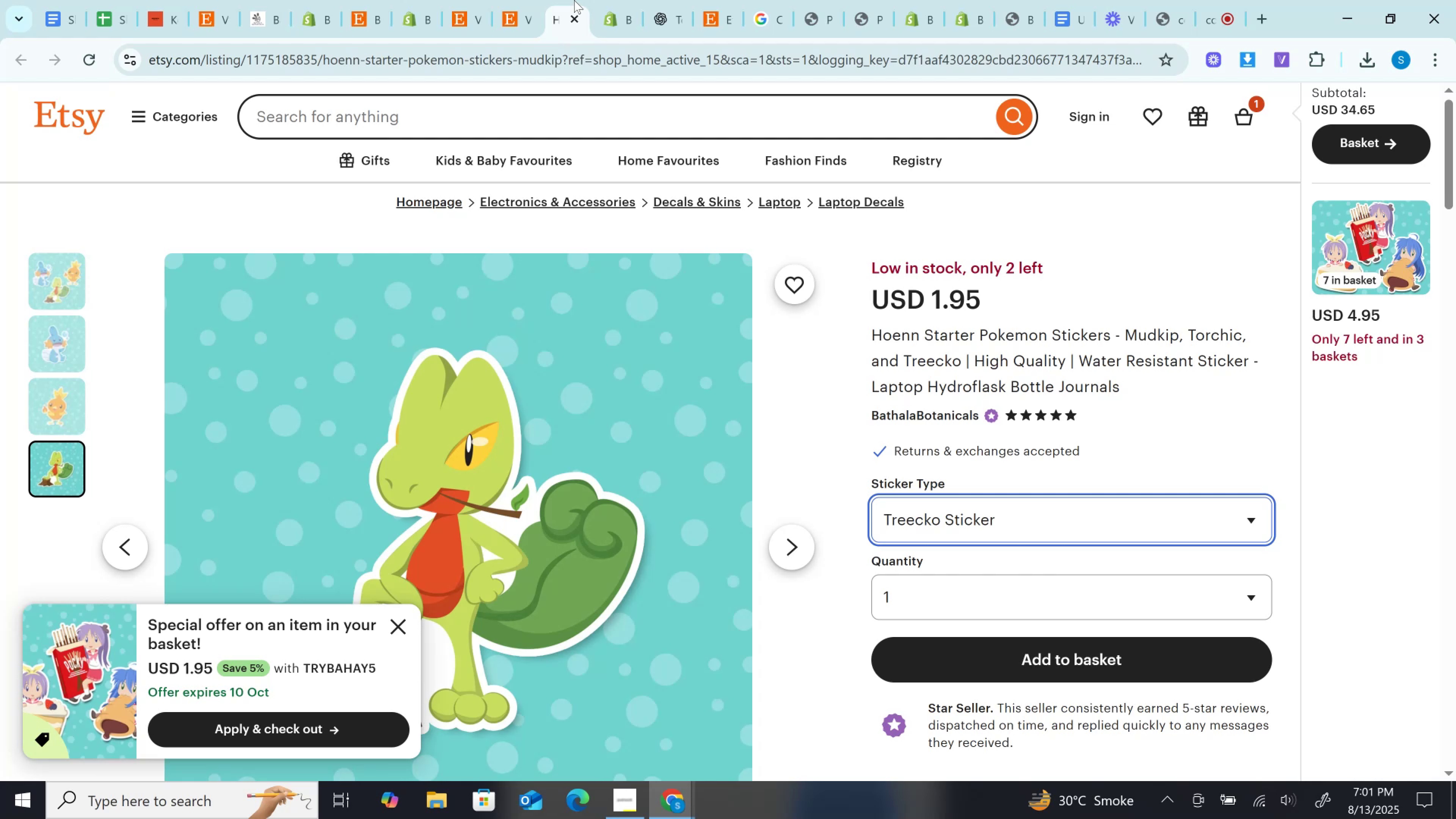 
wait(31.5)
 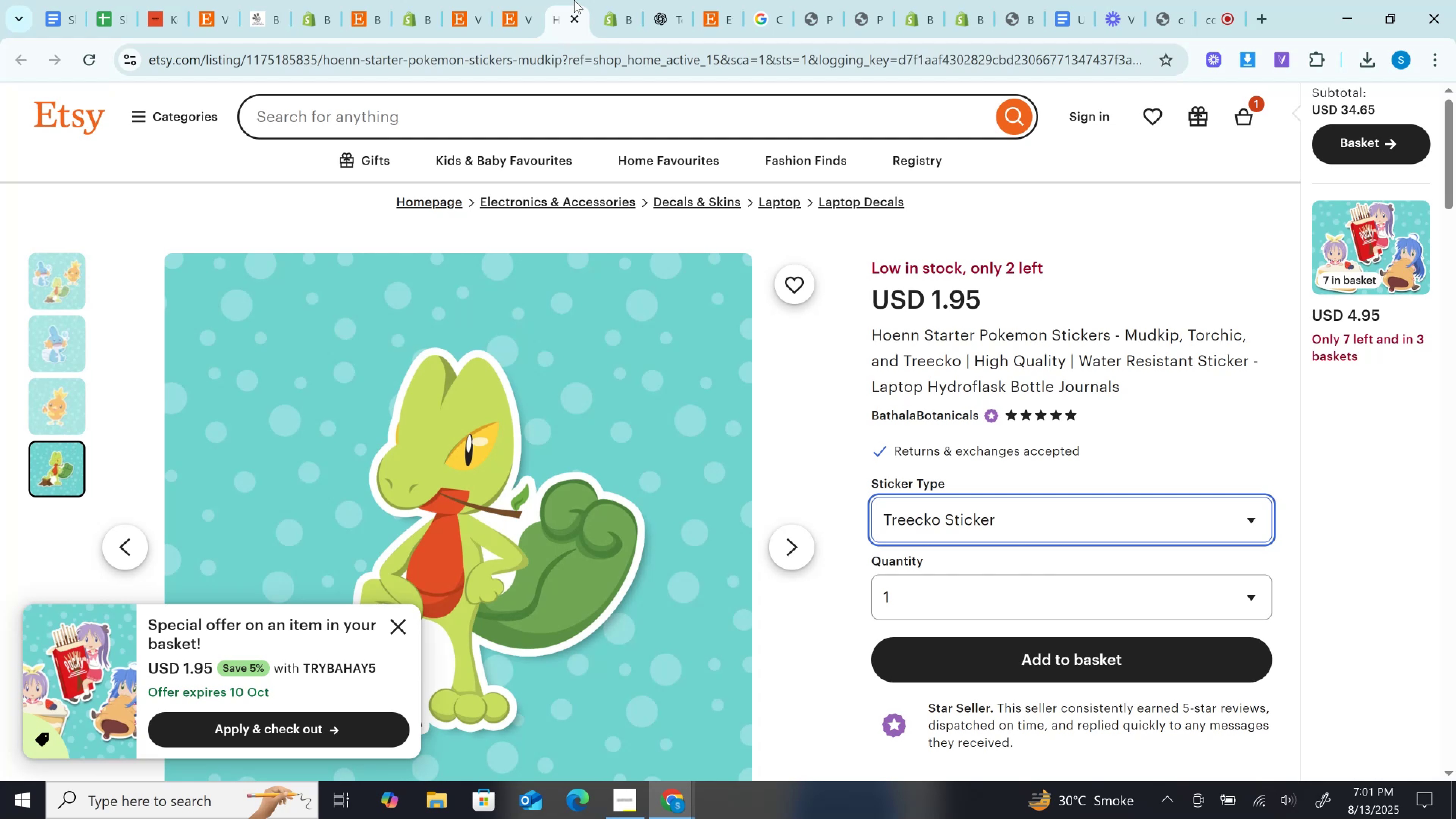 
left_click([522, 0])
 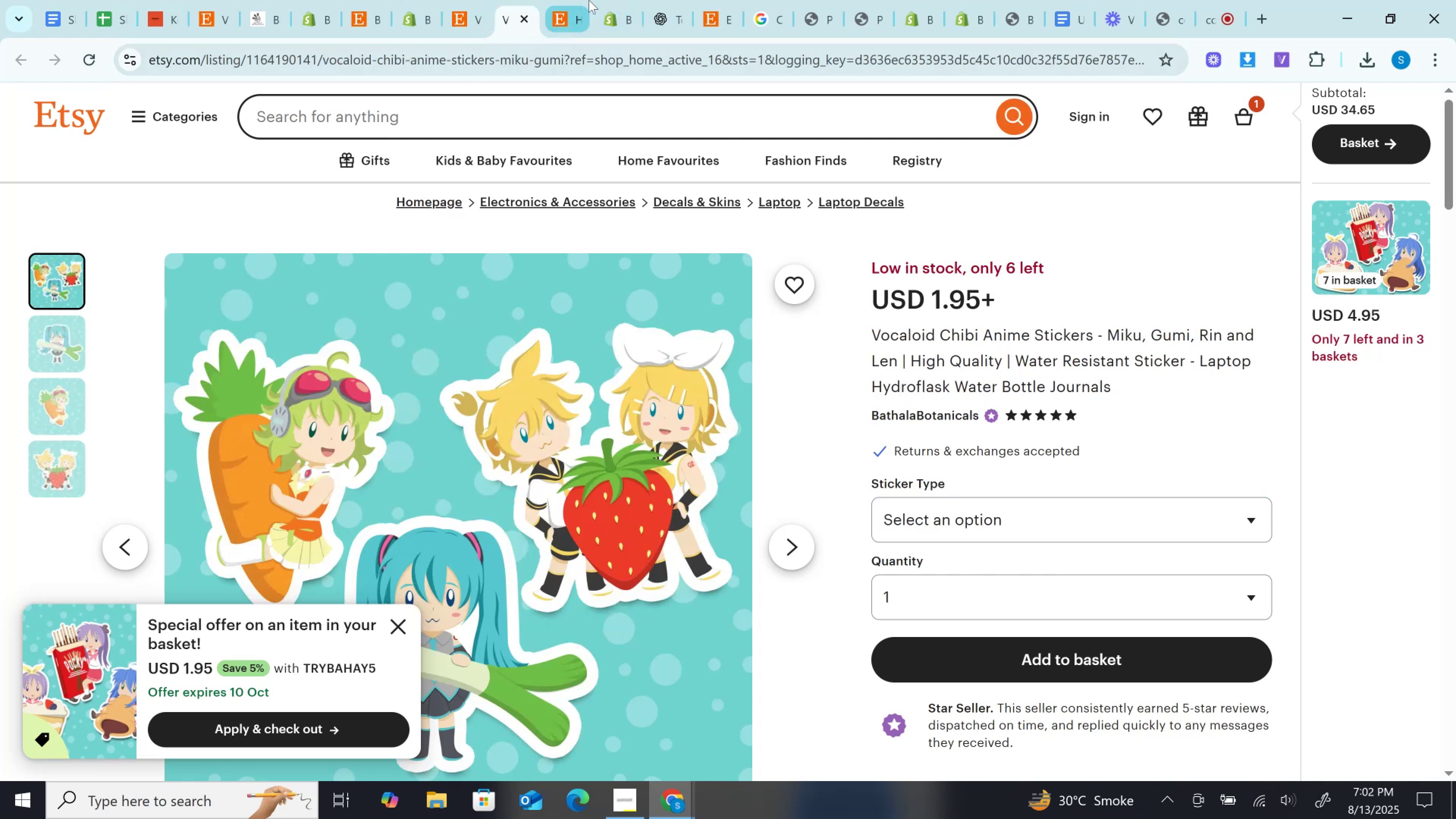 
left_click([589, 0])
 